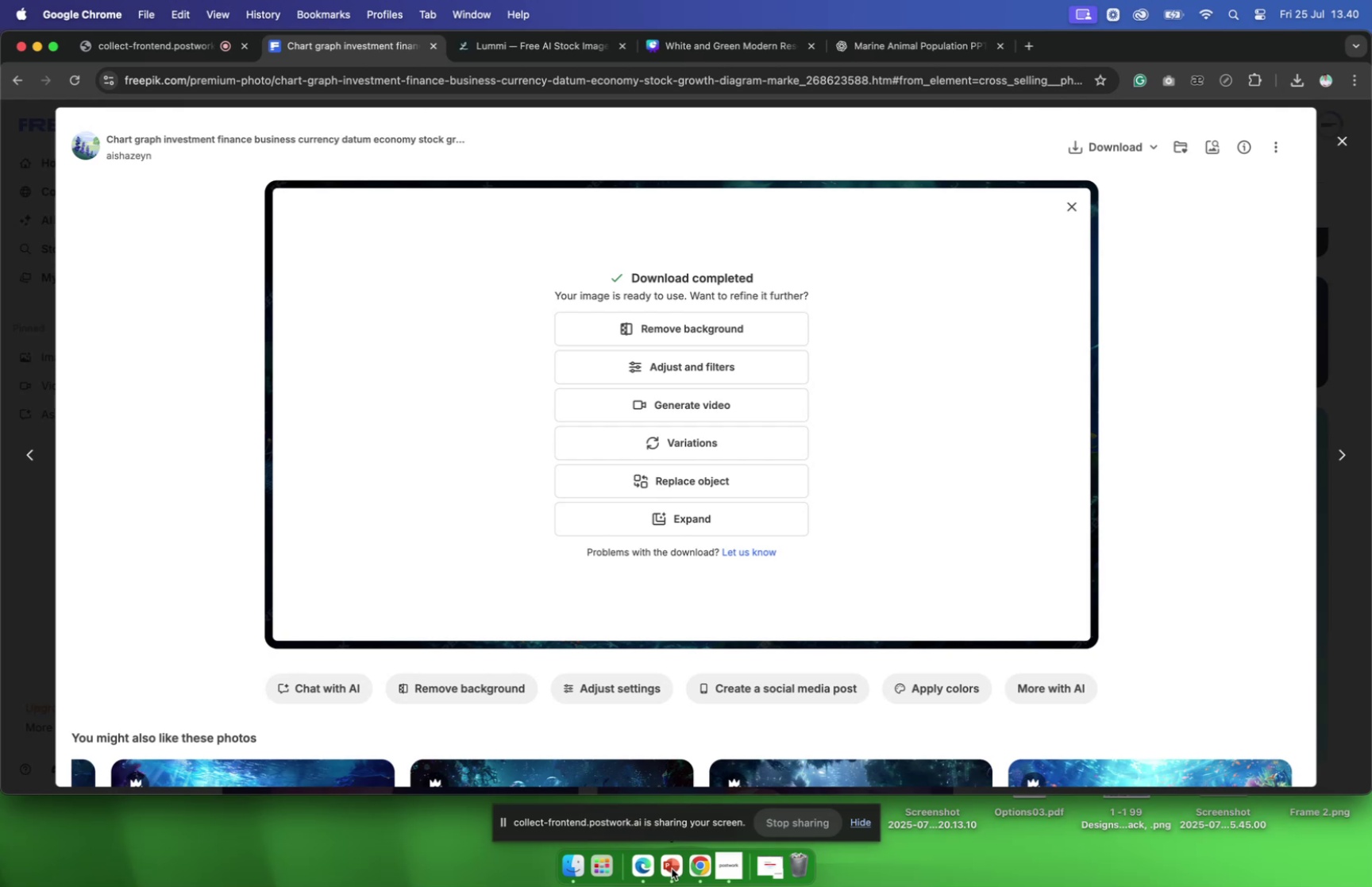 
wait(8.06)
 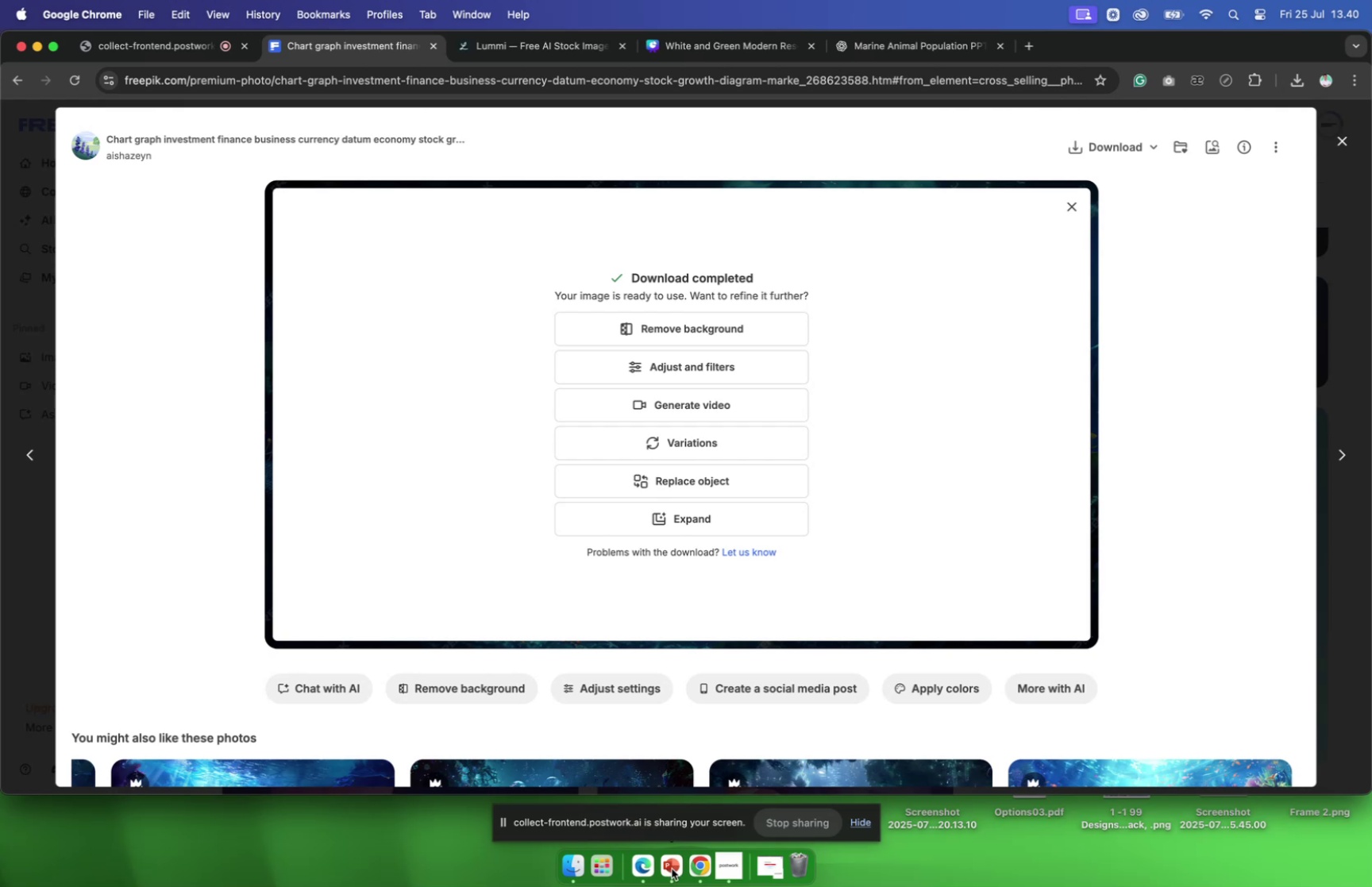 
left_click([1348, 141])
 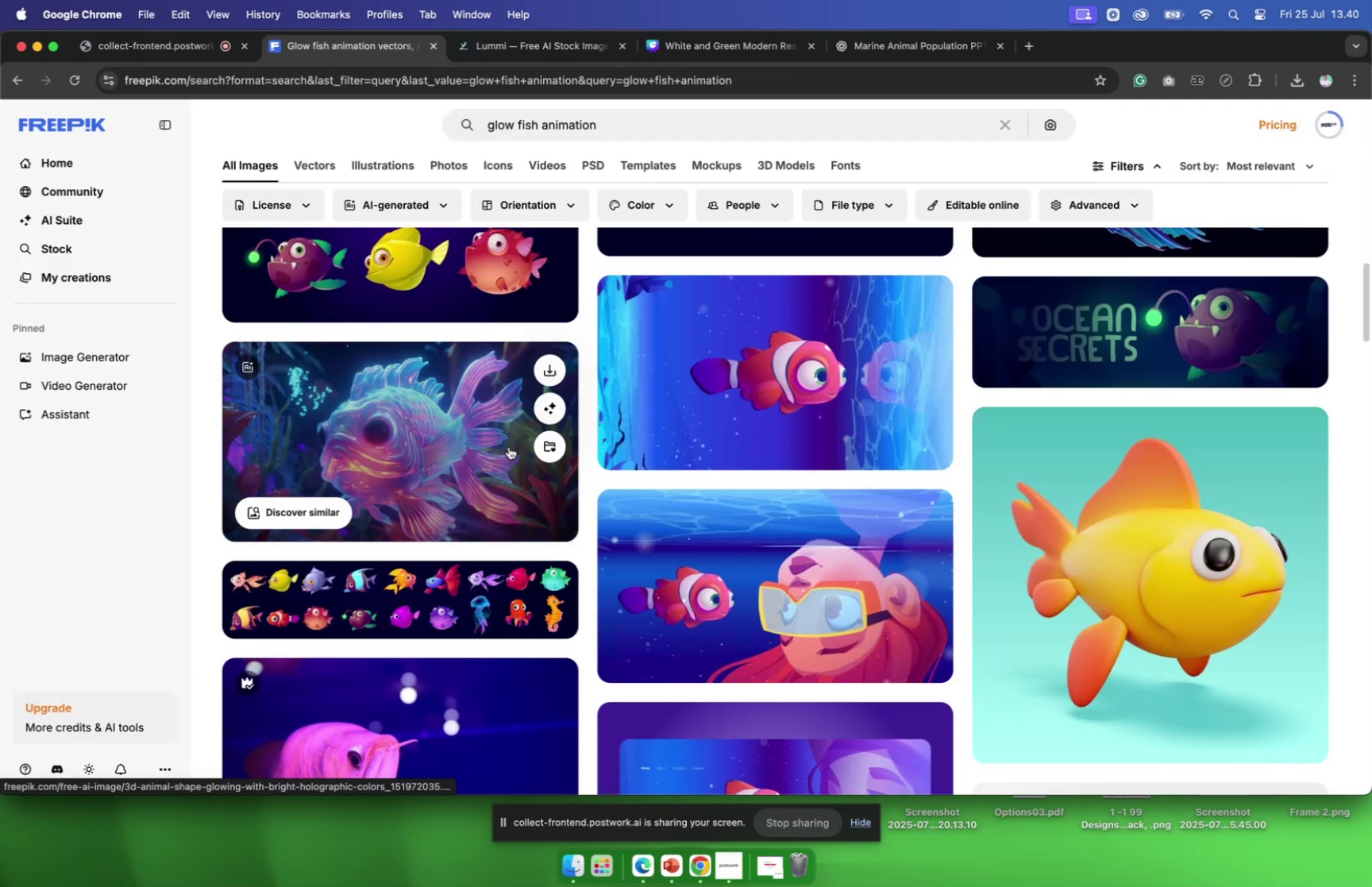 
left_click([474, 442])
 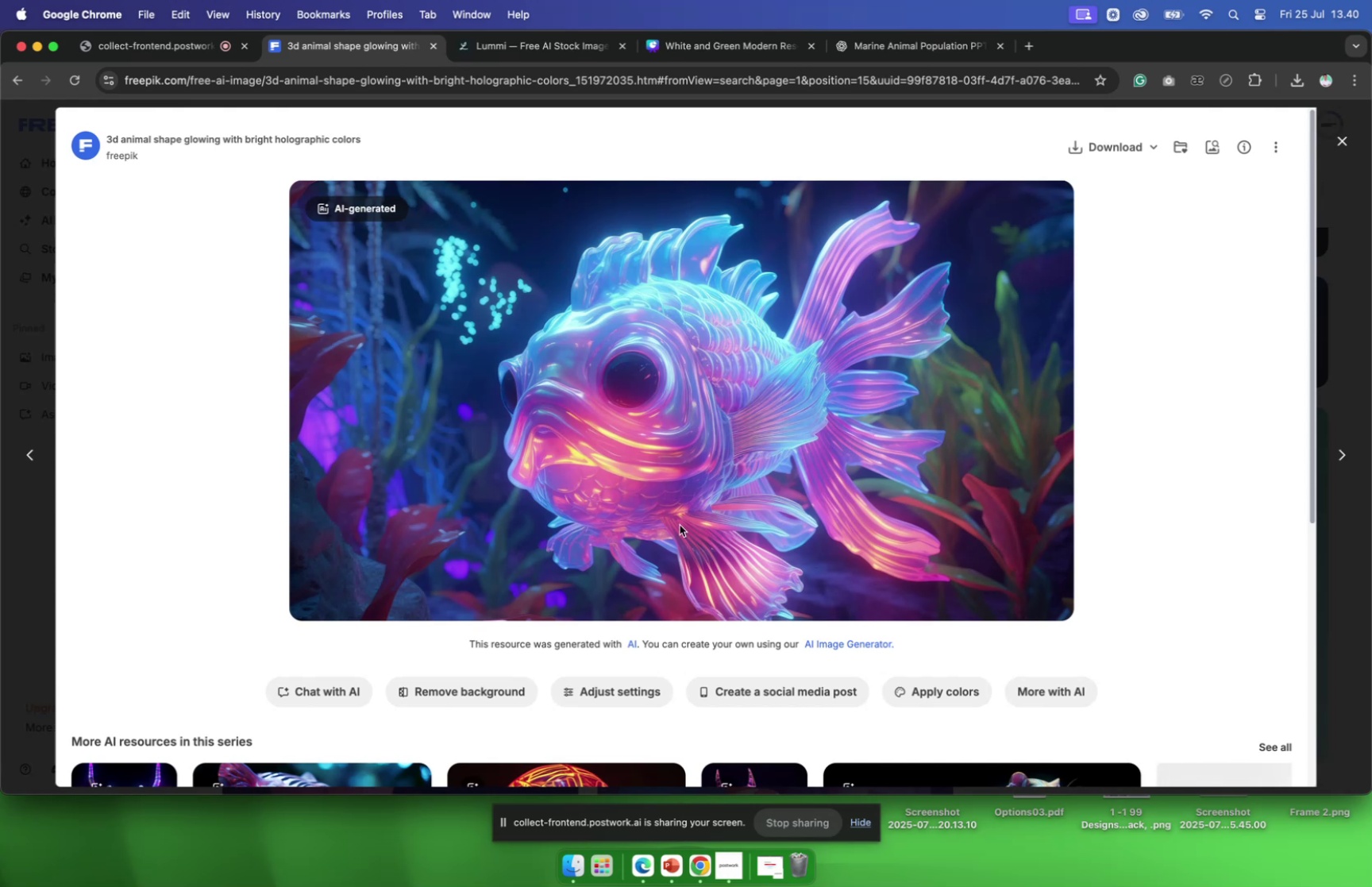 
scroll: coordinate [603, 623], scroll_direction: down, amount: 4.0
 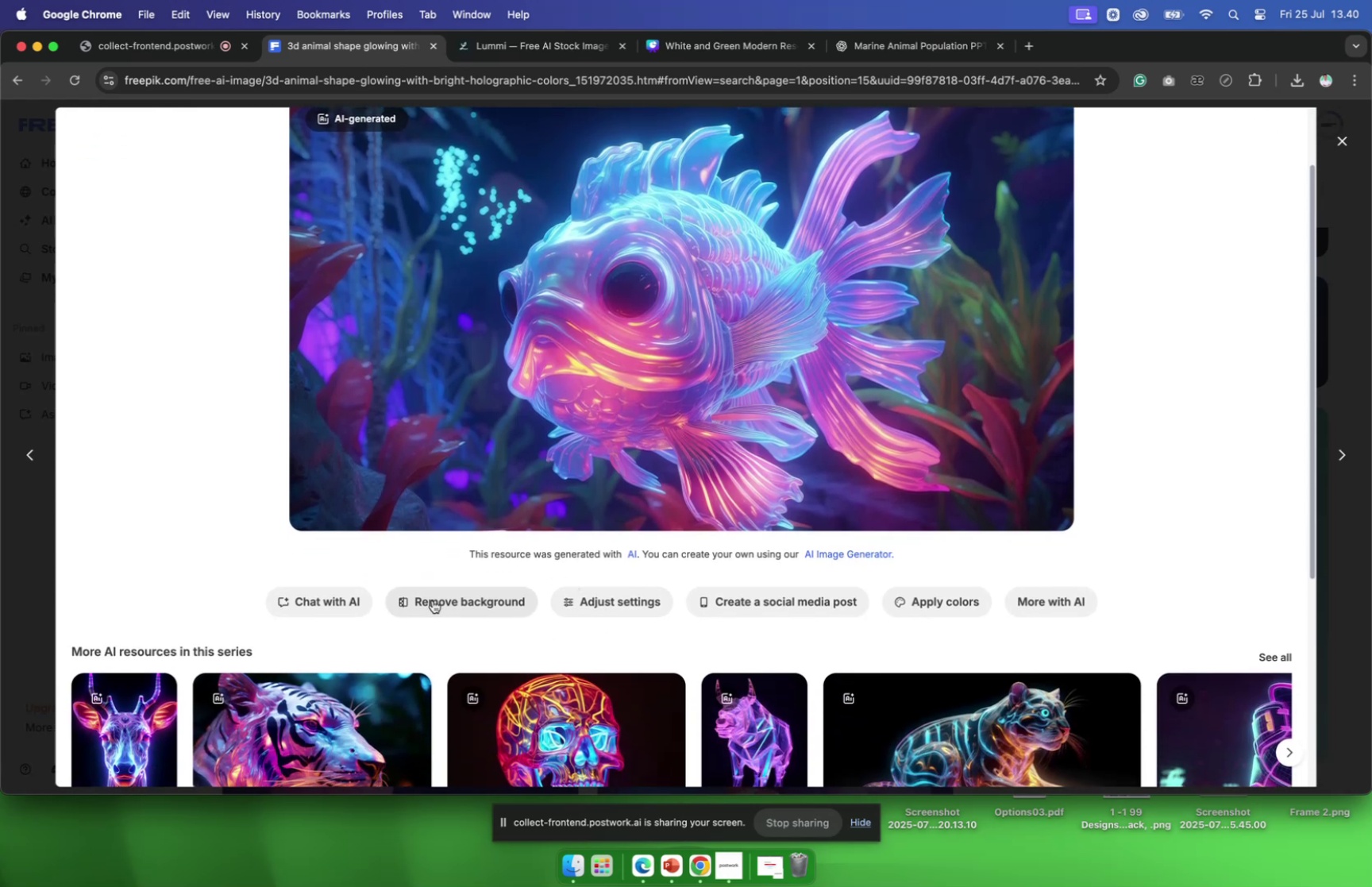 
left_click([433, 600])
 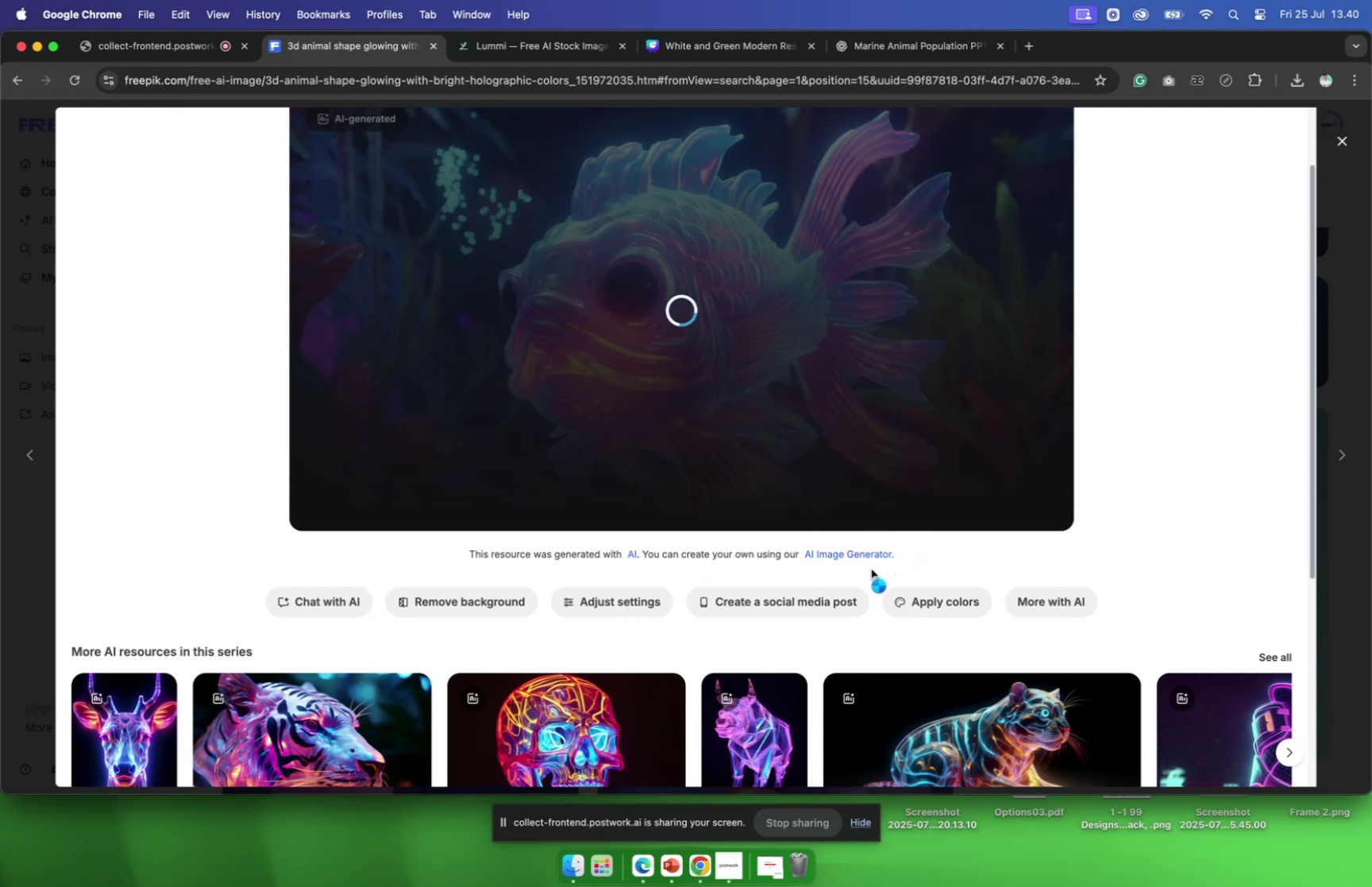 
wait(17.16)
 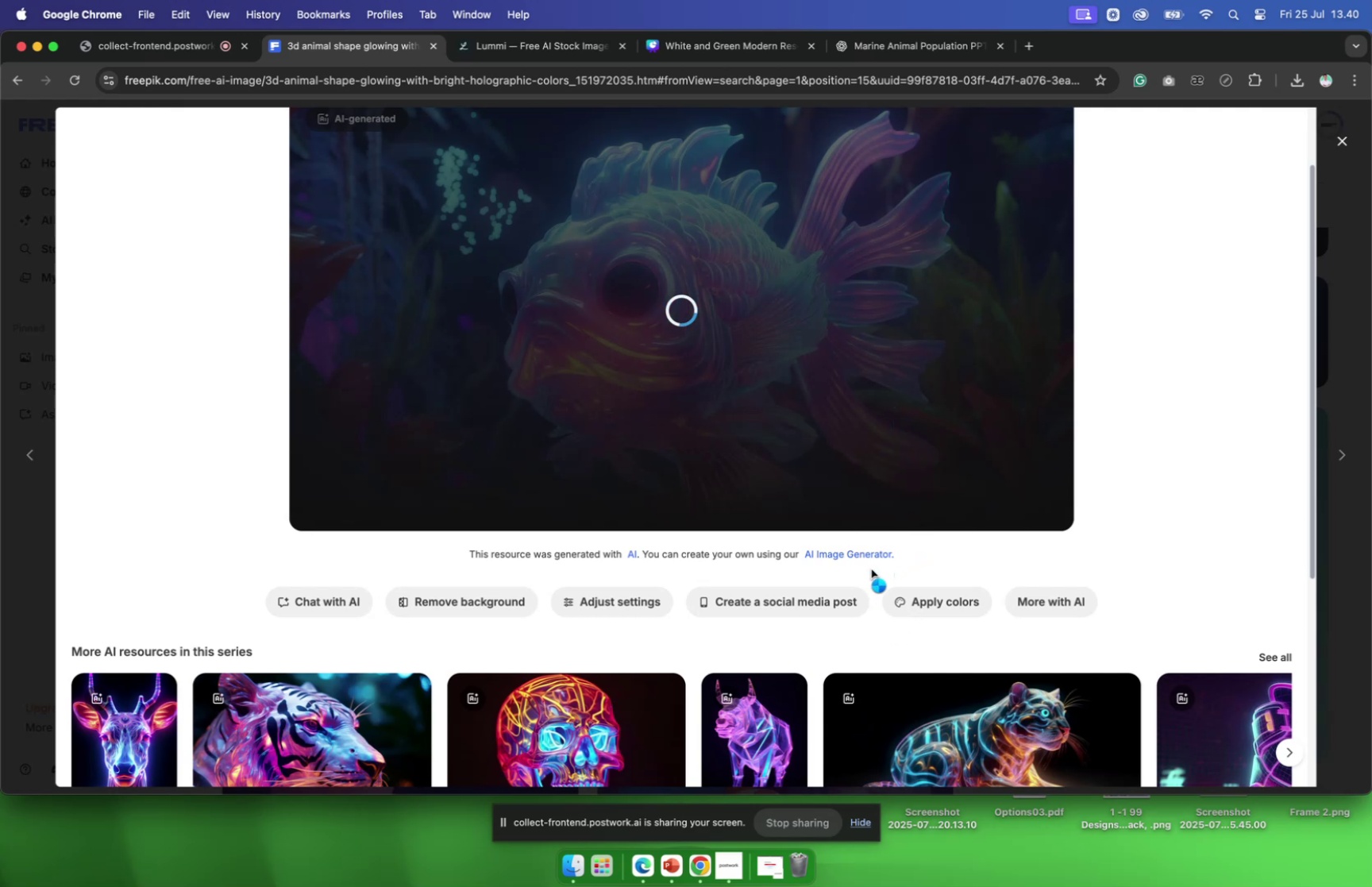 
scroll: coordinate [931, 409], scroll_direction: up, amount: 13.0
 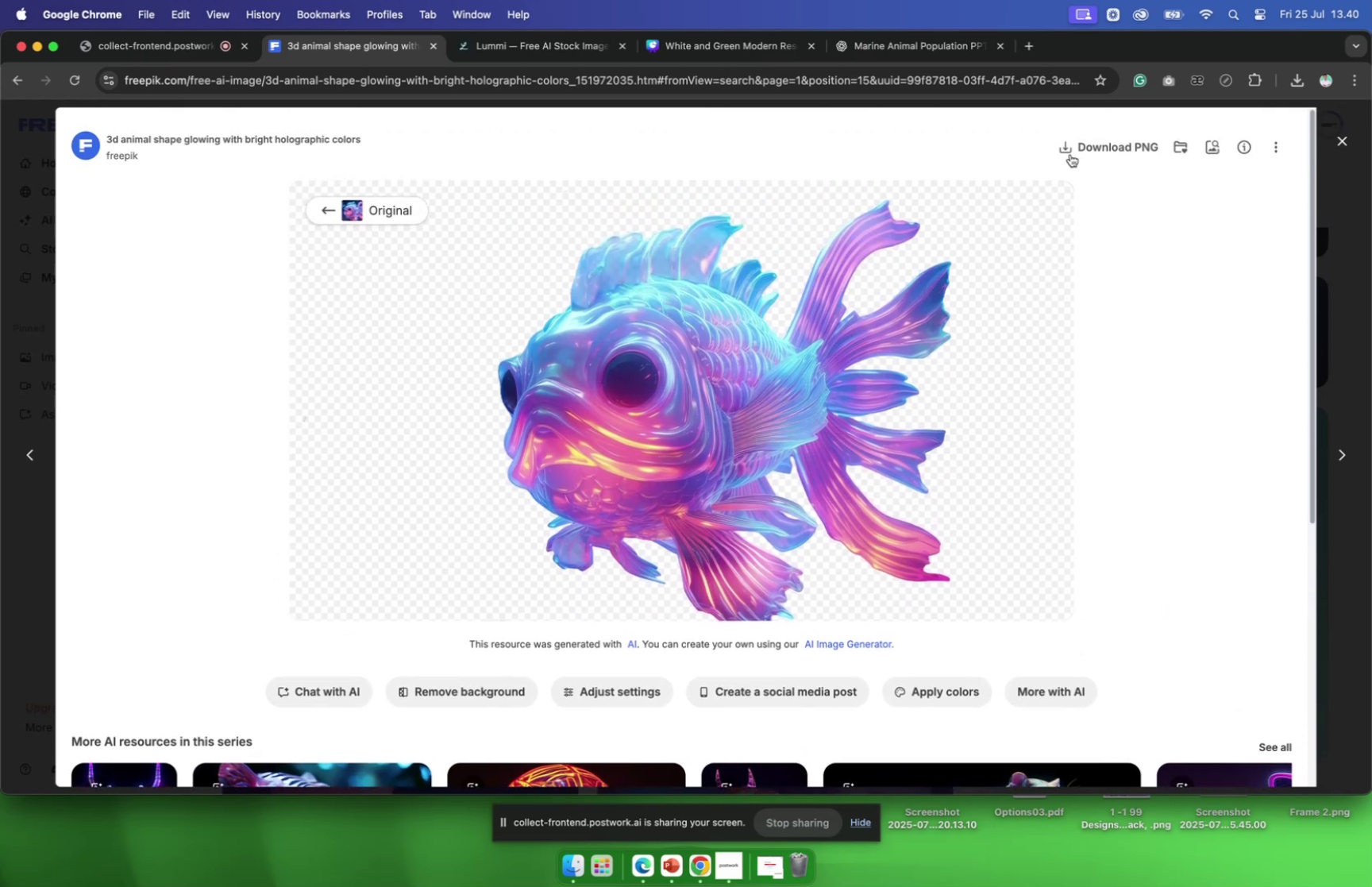 
mouse_move([1094, 132])
 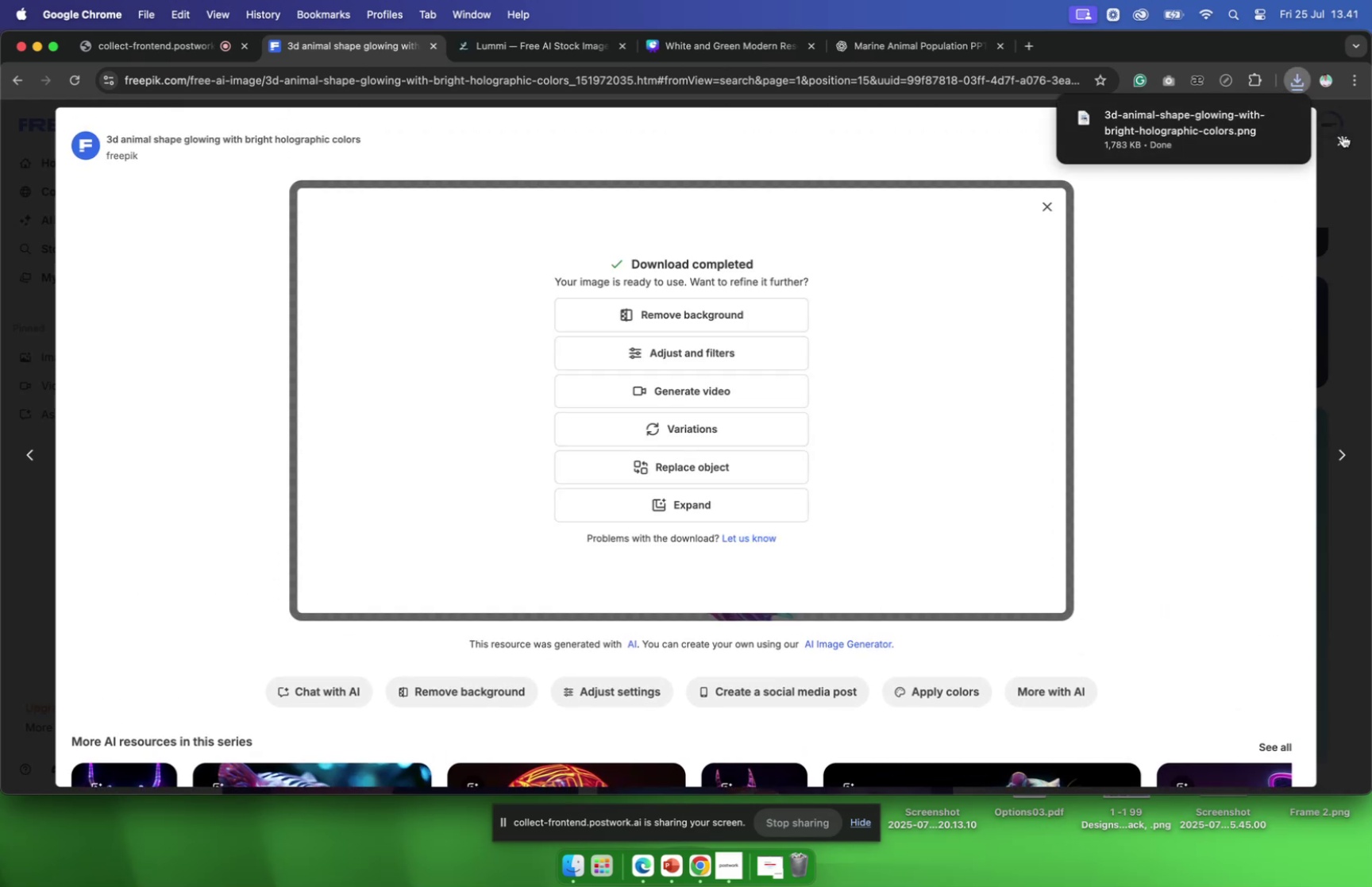 
left_click([1343, 135])
 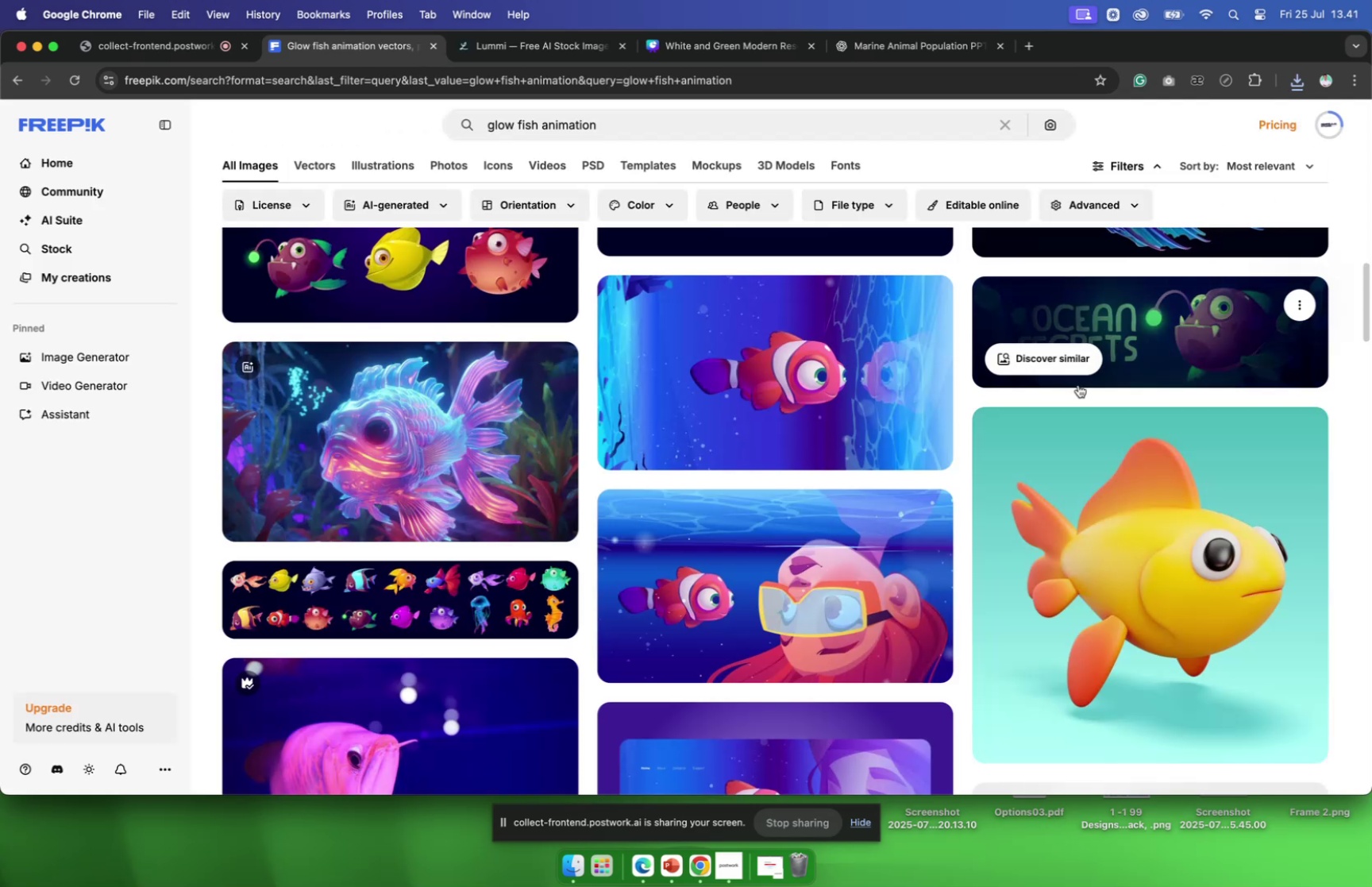 
scroll: coordinate [1063, 413], scroll_direction: down, amount: 15.0
 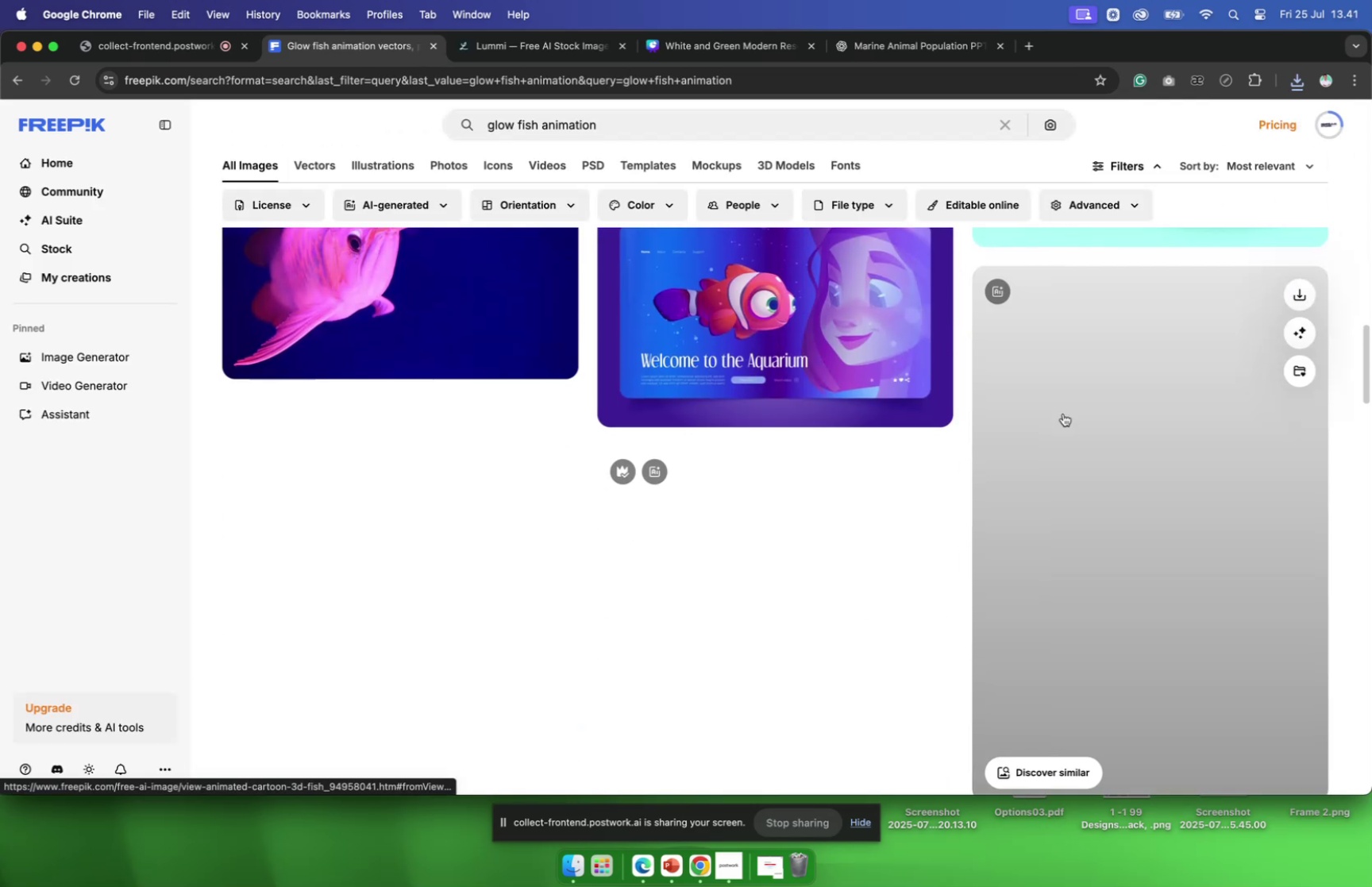 
scroll: coordinate [1058, 426], scroll_direction: up, amount: 65.0
 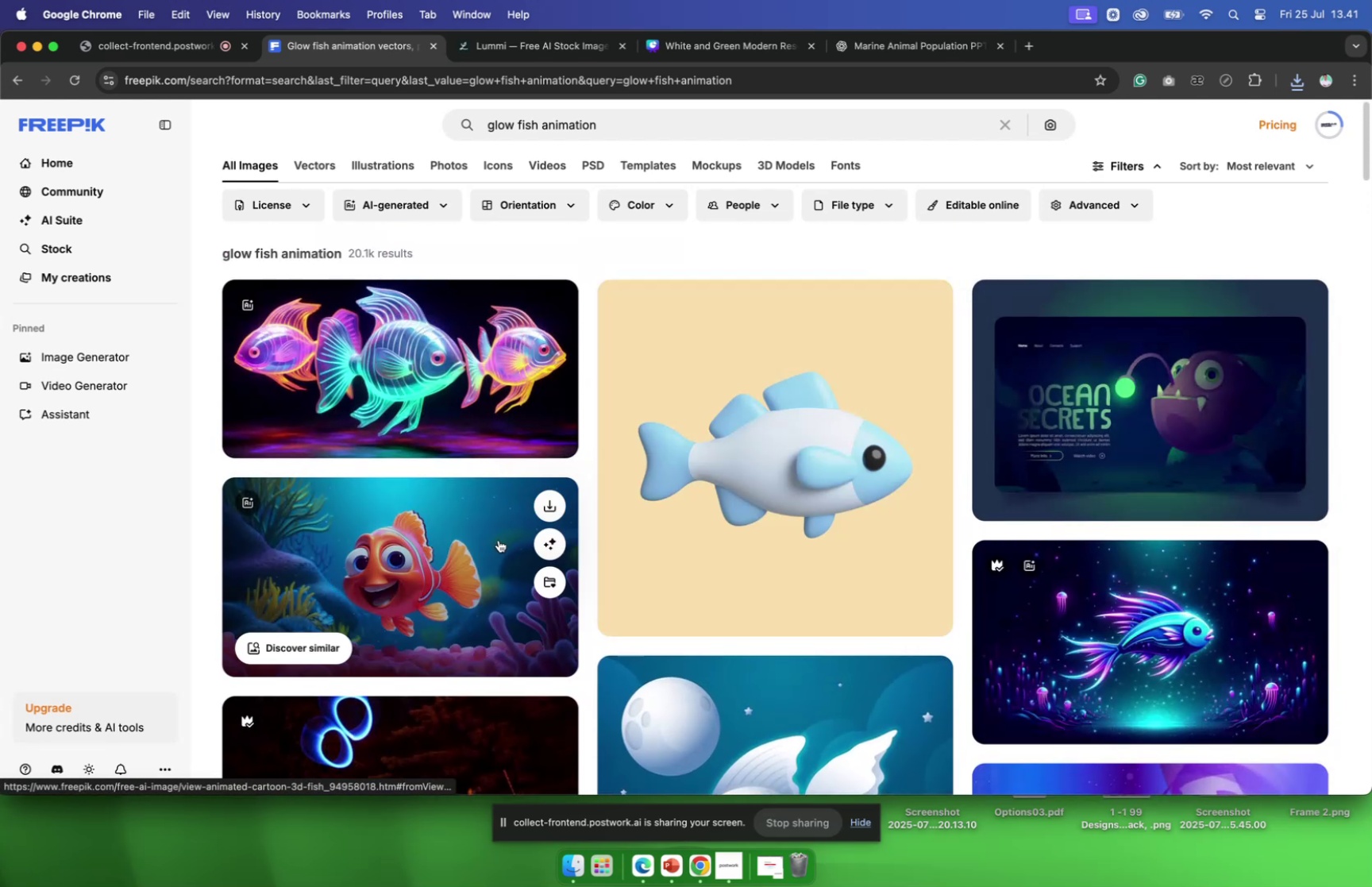 
left_click([491, 541])
 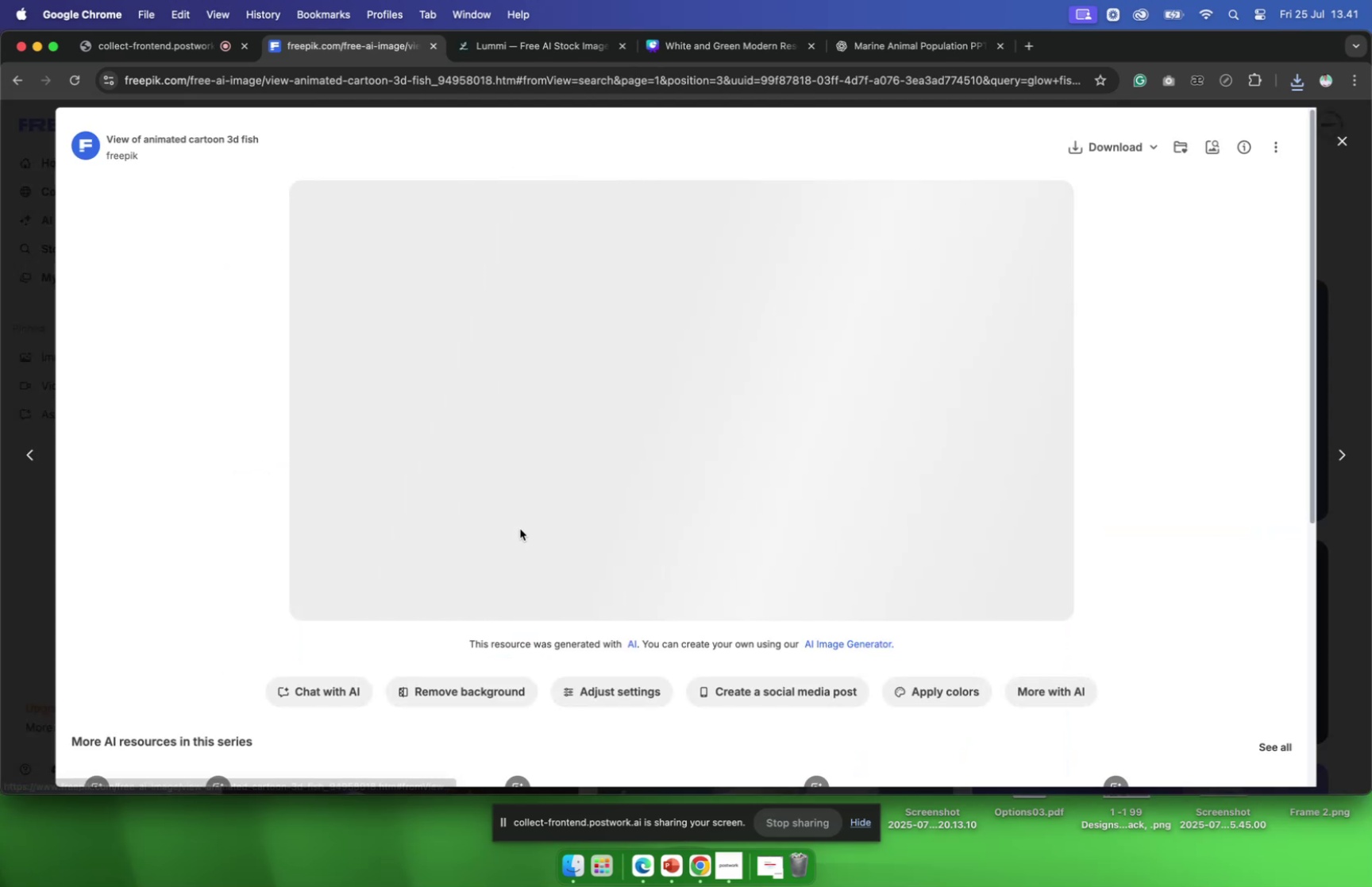 
scroll: coordinate [529, 521], scroll_direction: down, amount: 12.0
 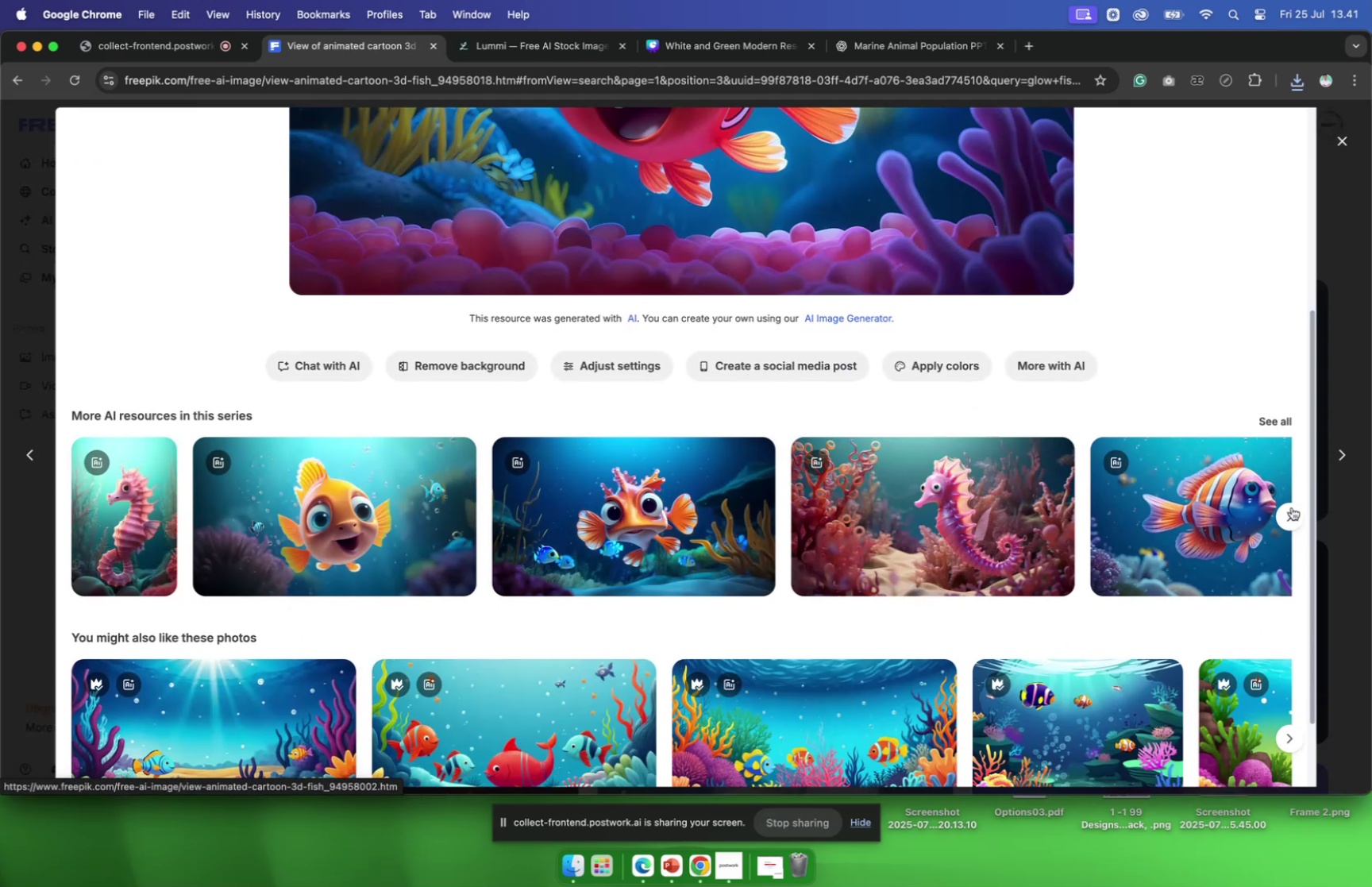 
left_click([1292, 516])
 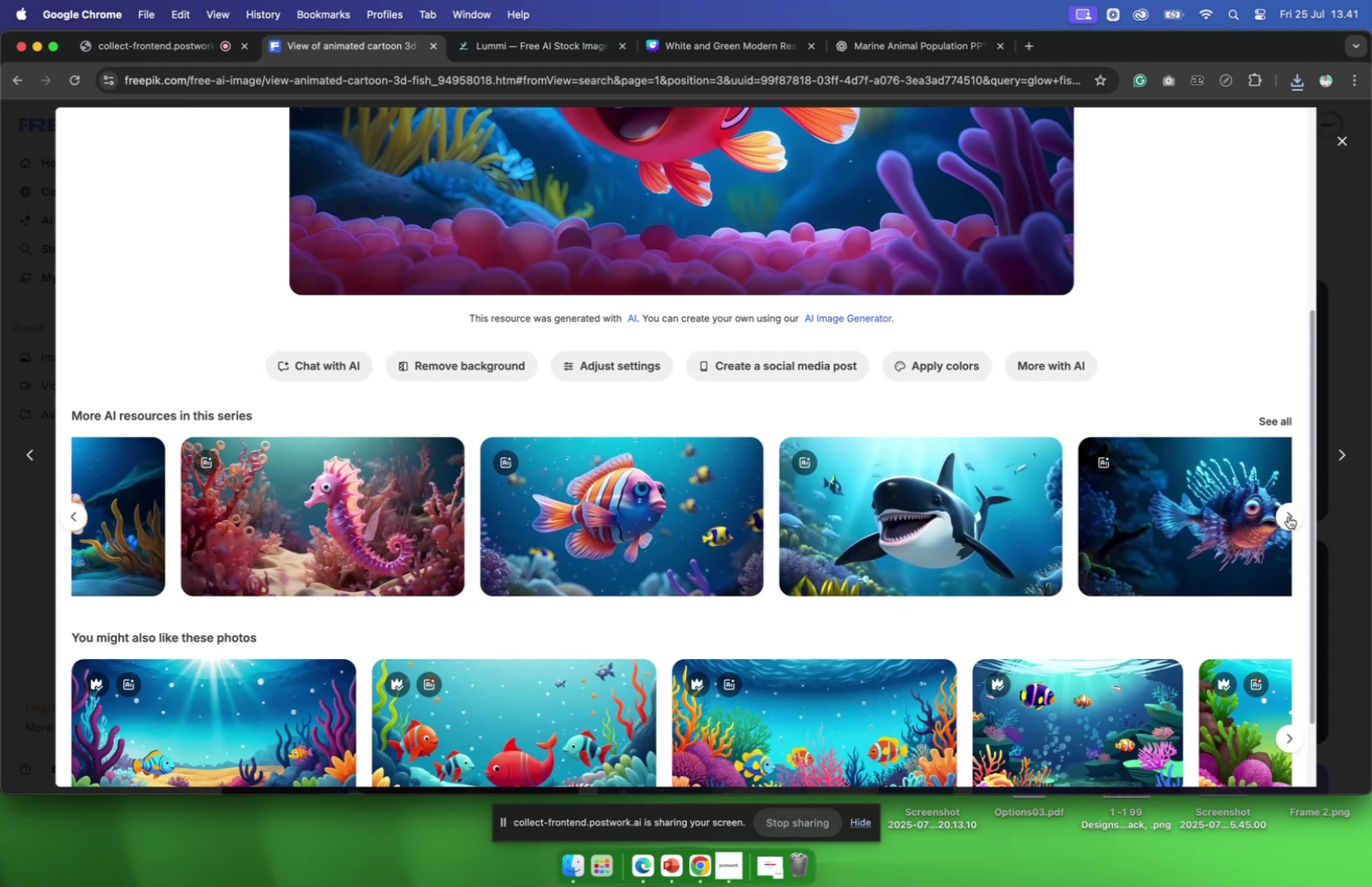 
left_click([1288, 515])
 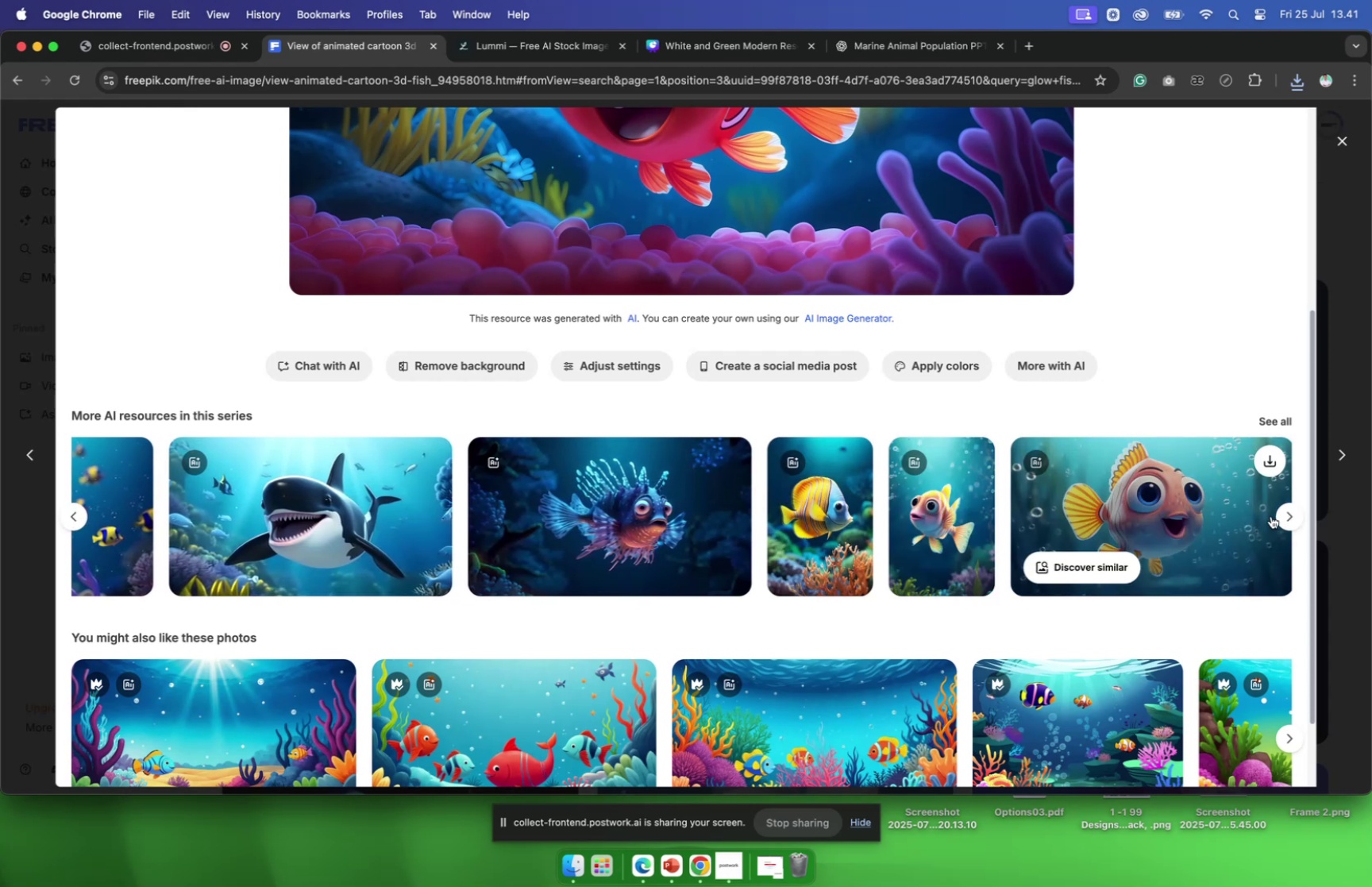 
left_click([1291, 517])
 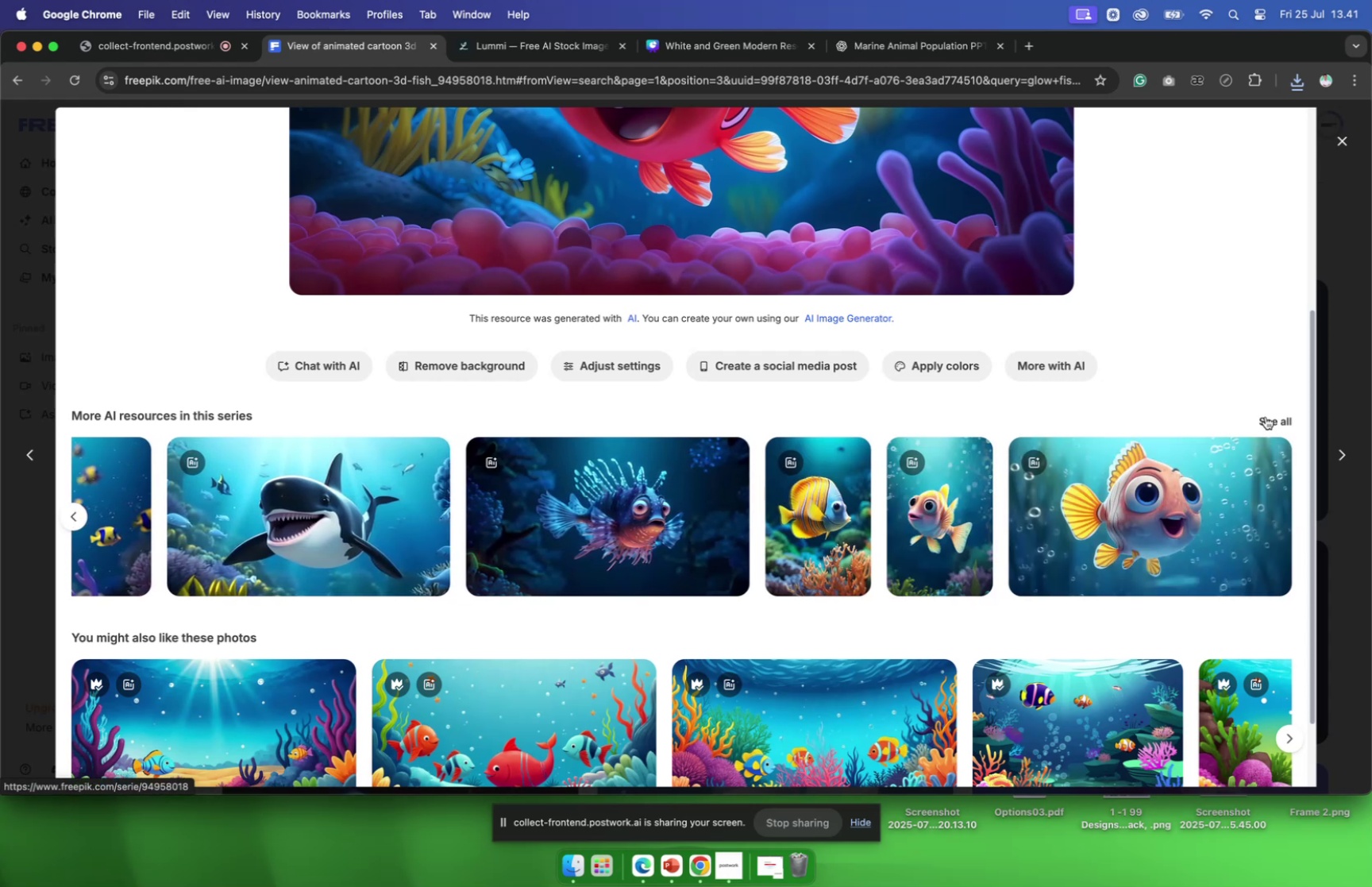 
left_click([1266, 416])
 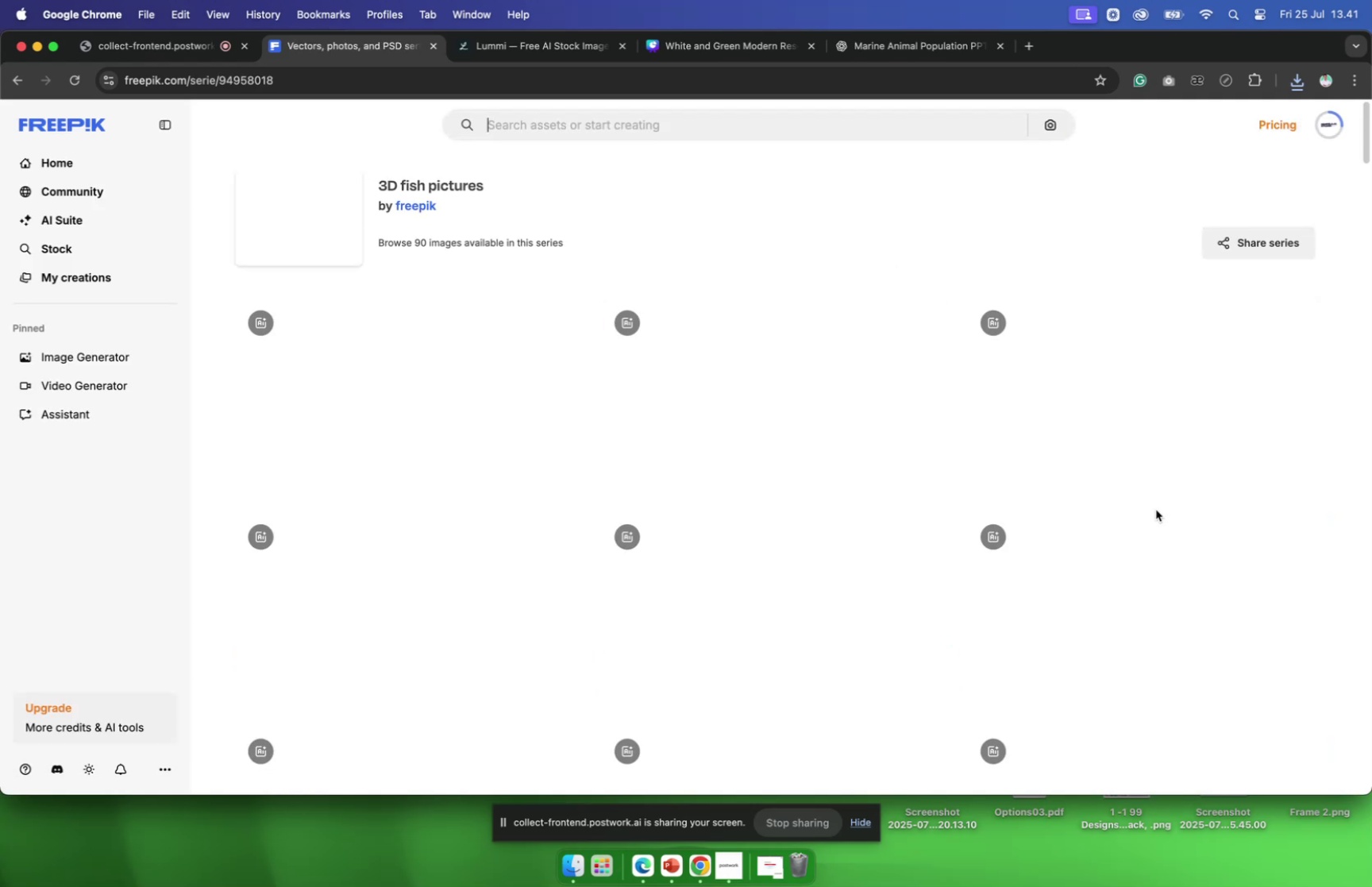 
scroll: coordinate [1156, 509], scroll_direction: down, amount: 6.0
 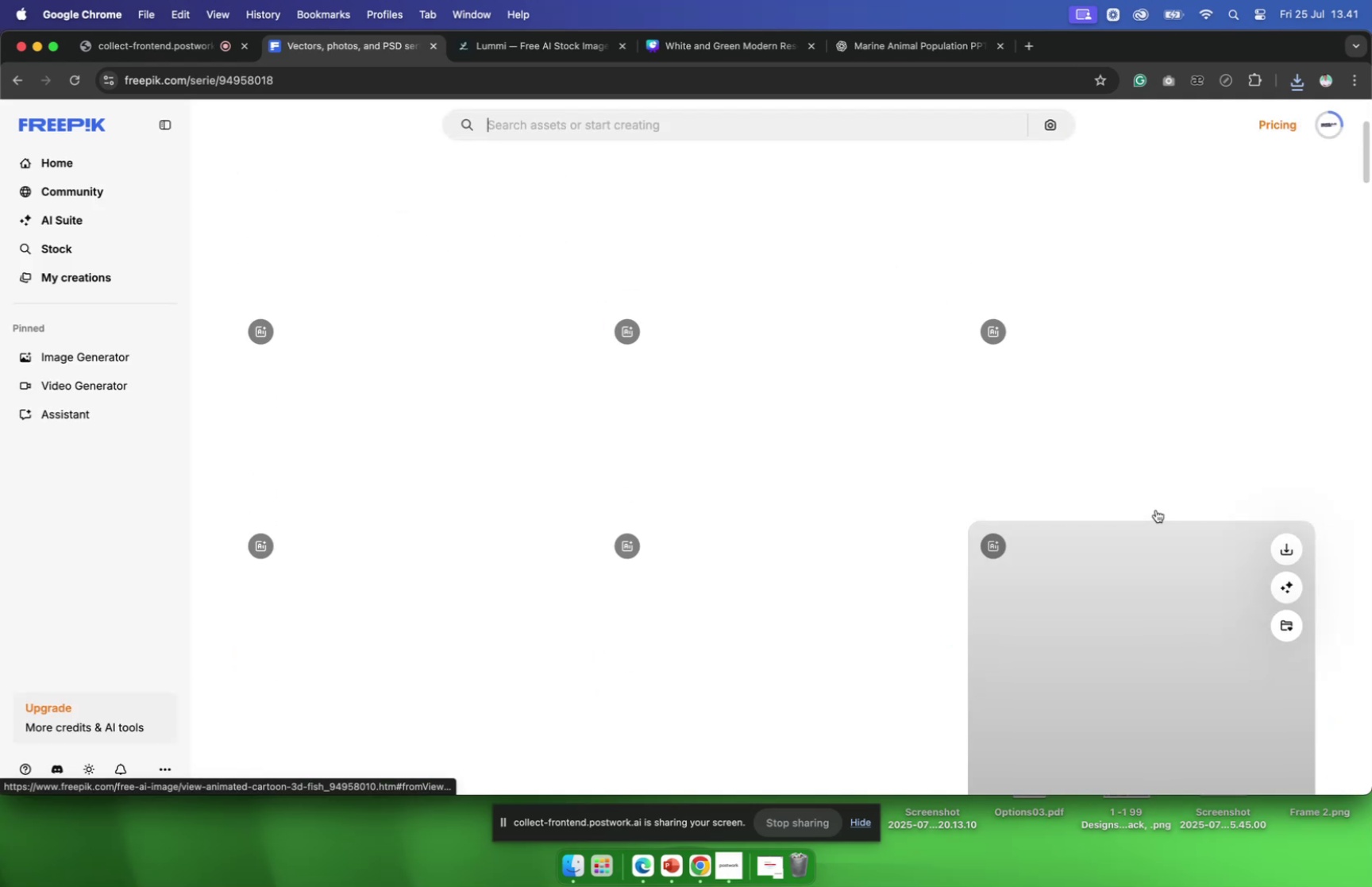 
scroll: coordinate [1156, 511], scroll_direction: up, amount: 17.0
 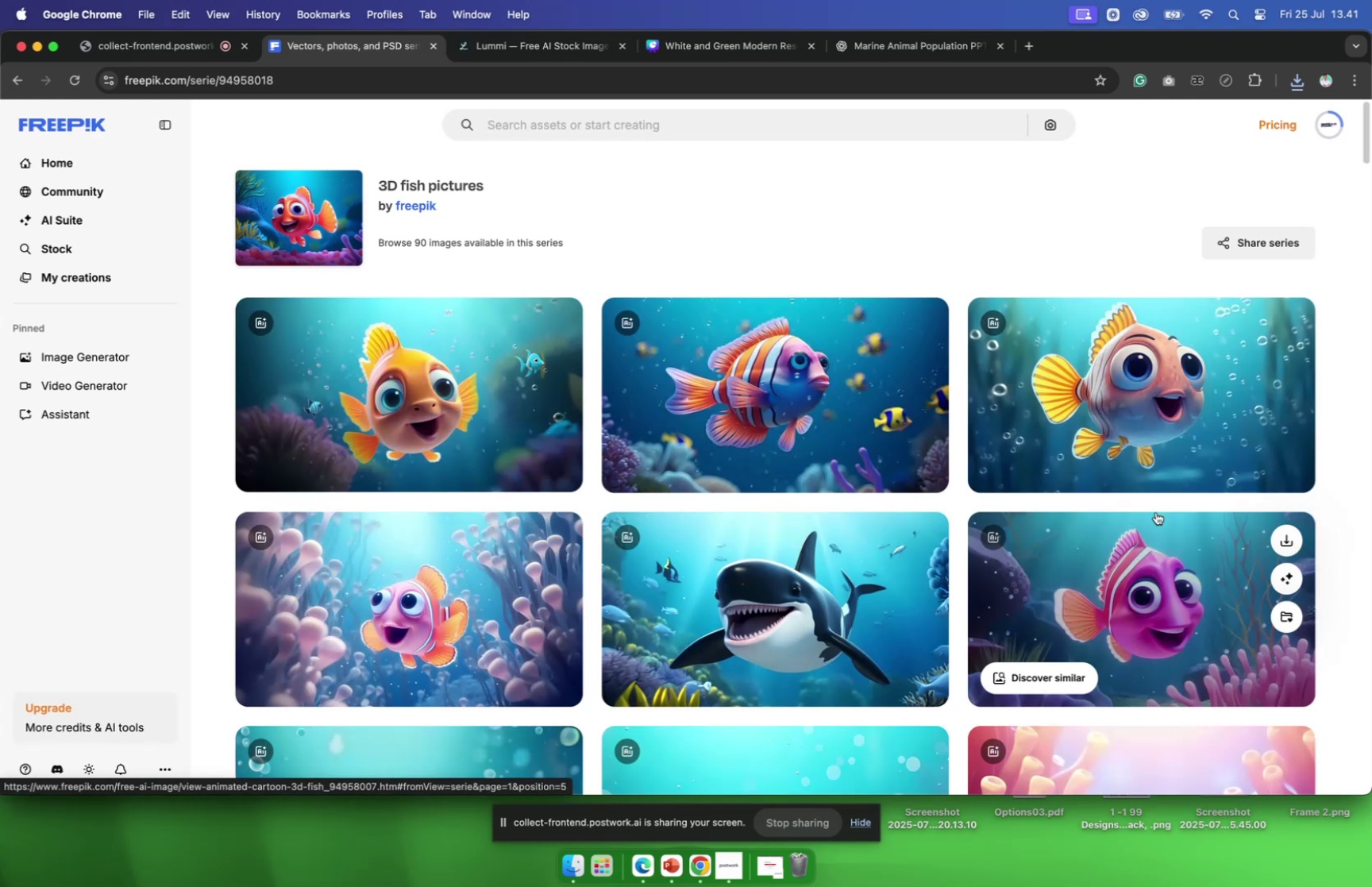 
wait(5.9)
 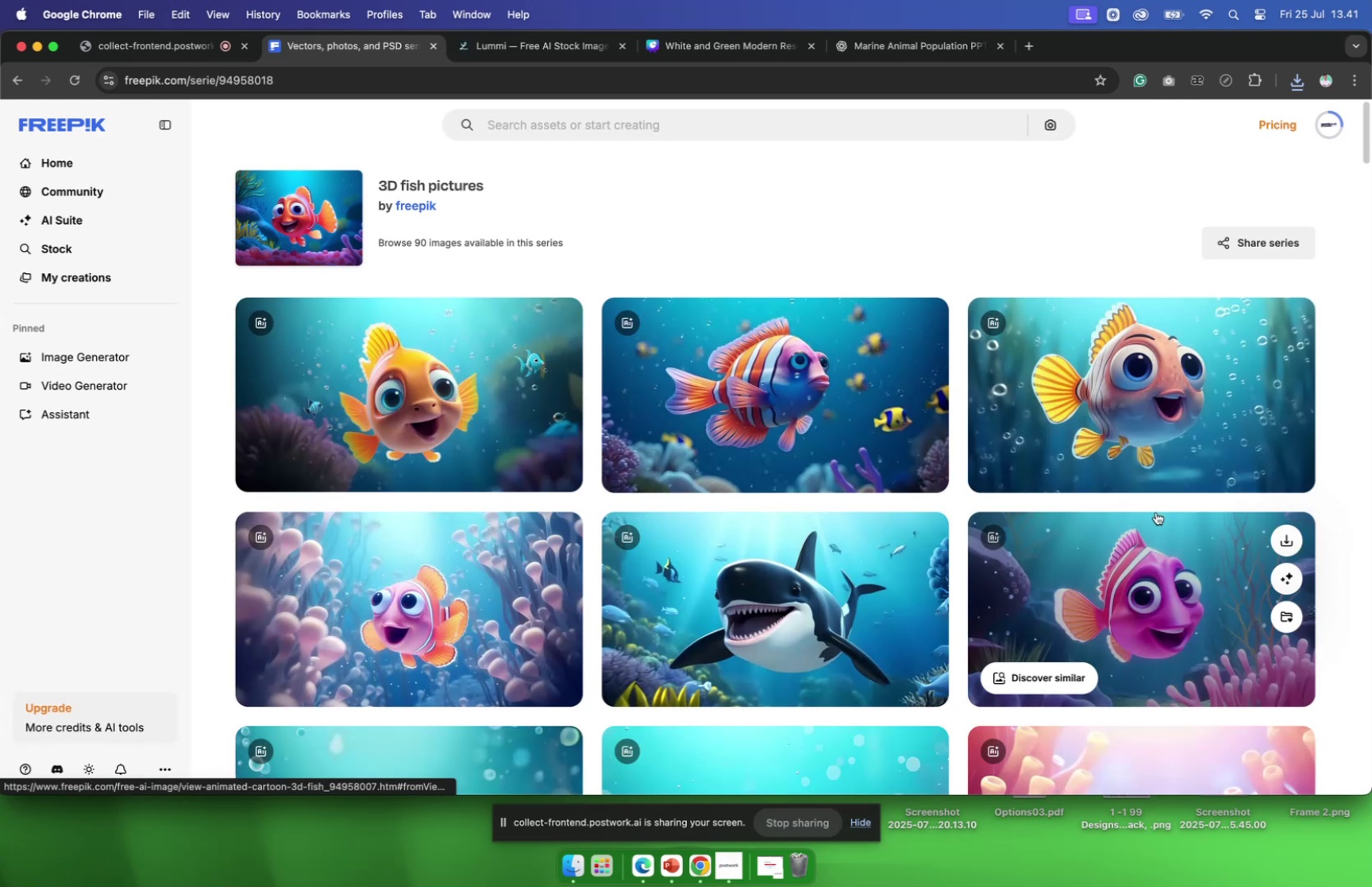 
scroll: coordinate [1139, 490], scroll_direction: down, amount: 72.0
 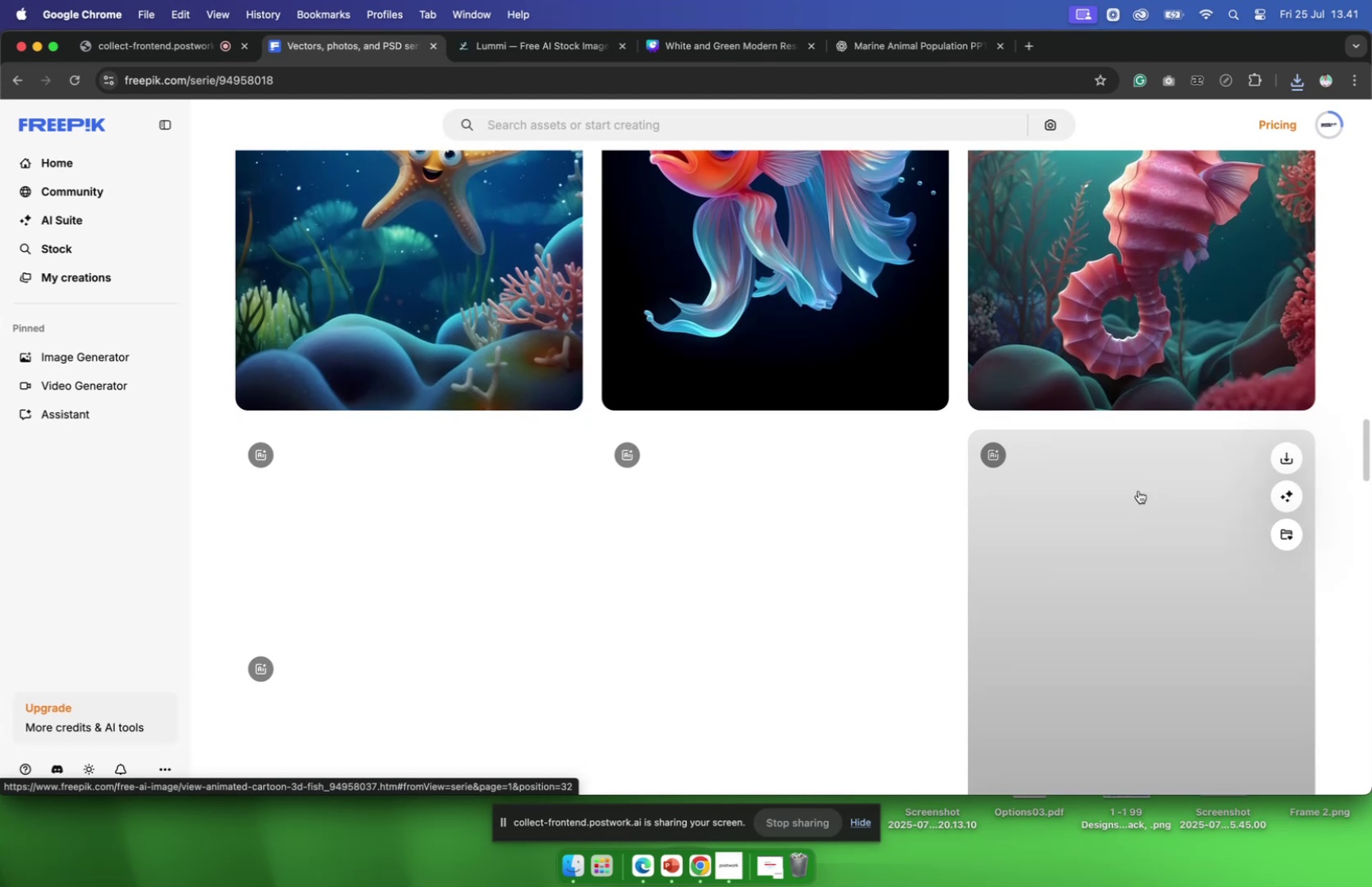 
scroll: coordinate [1149, 453], scroll_direction: down, amount: 75.0
 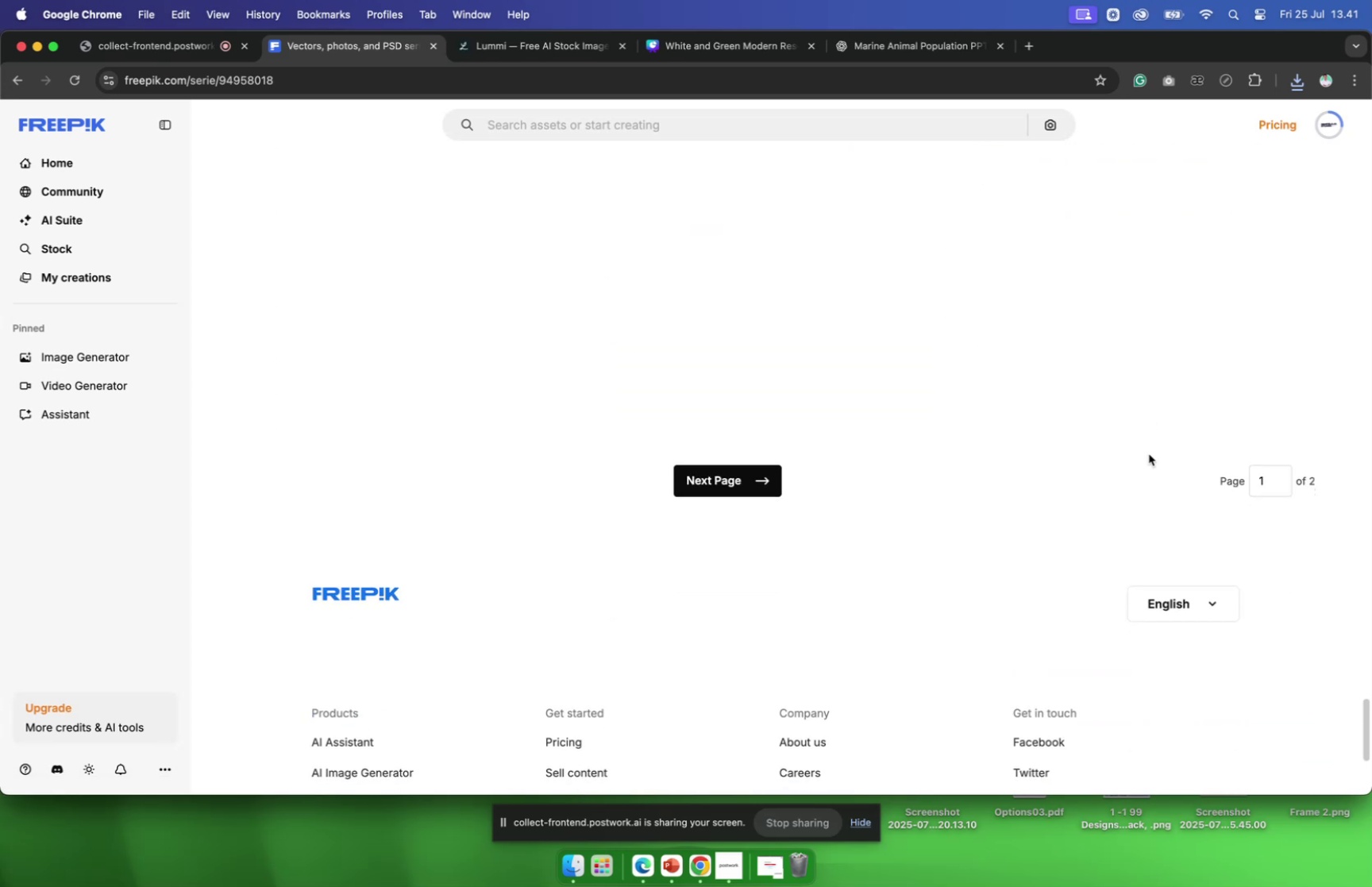 
scroll: coordinate [1150, 461], scroll_direction: up, amount: 107.0
 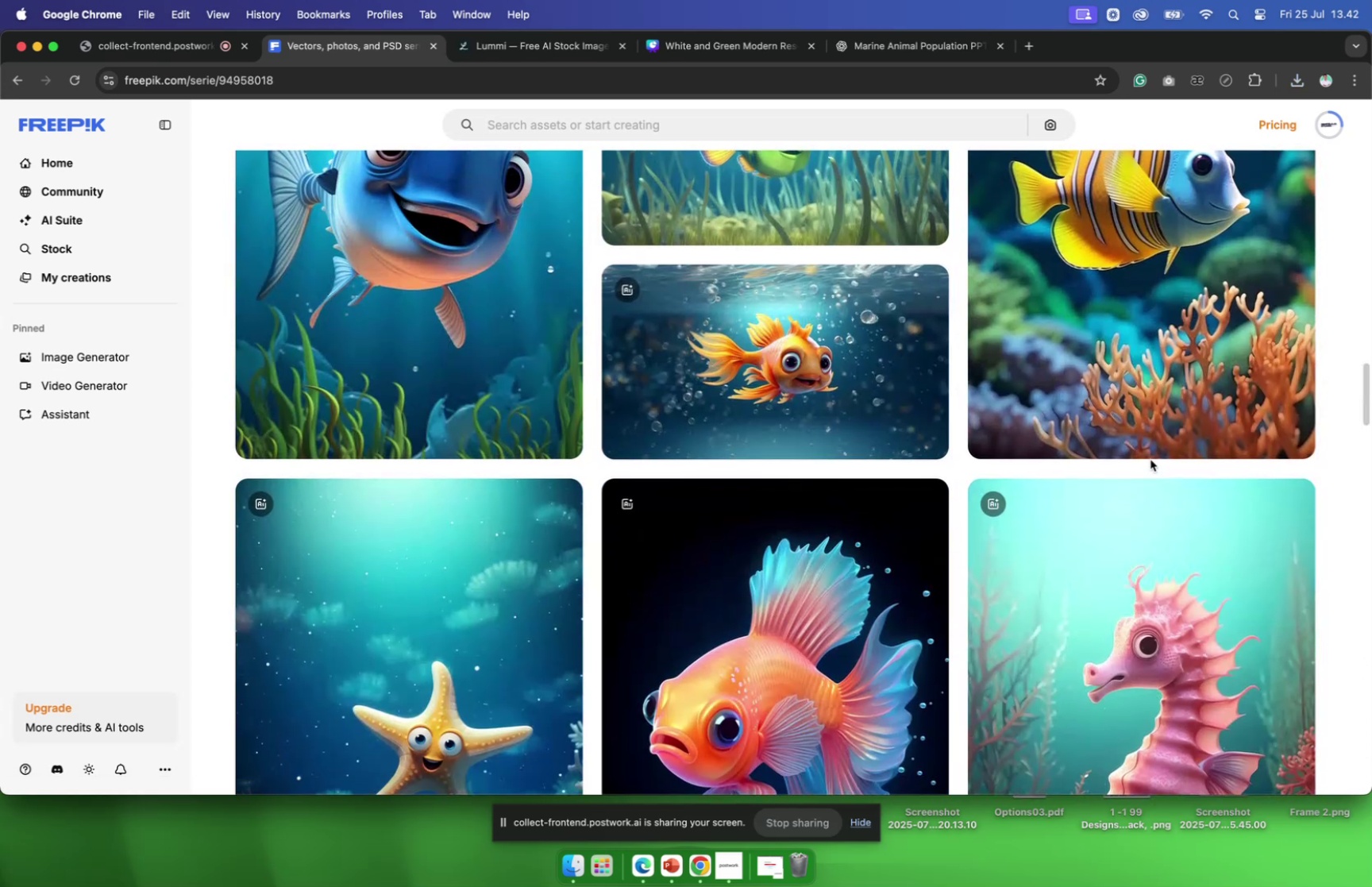 
scroll: coordinate [1150, 459], scroll_direction: down, amount: 8.0
 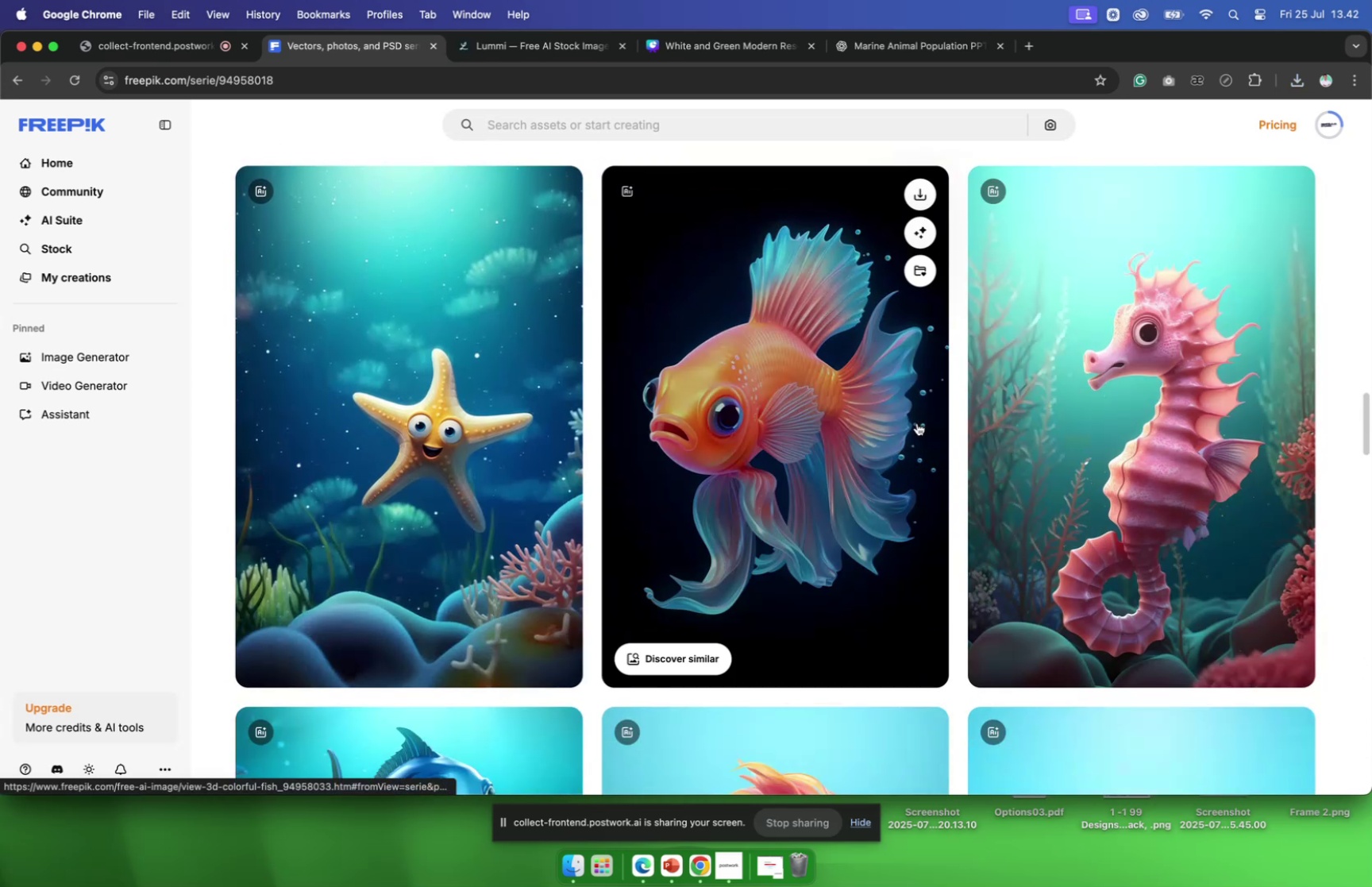 
left_click([917, 422])
 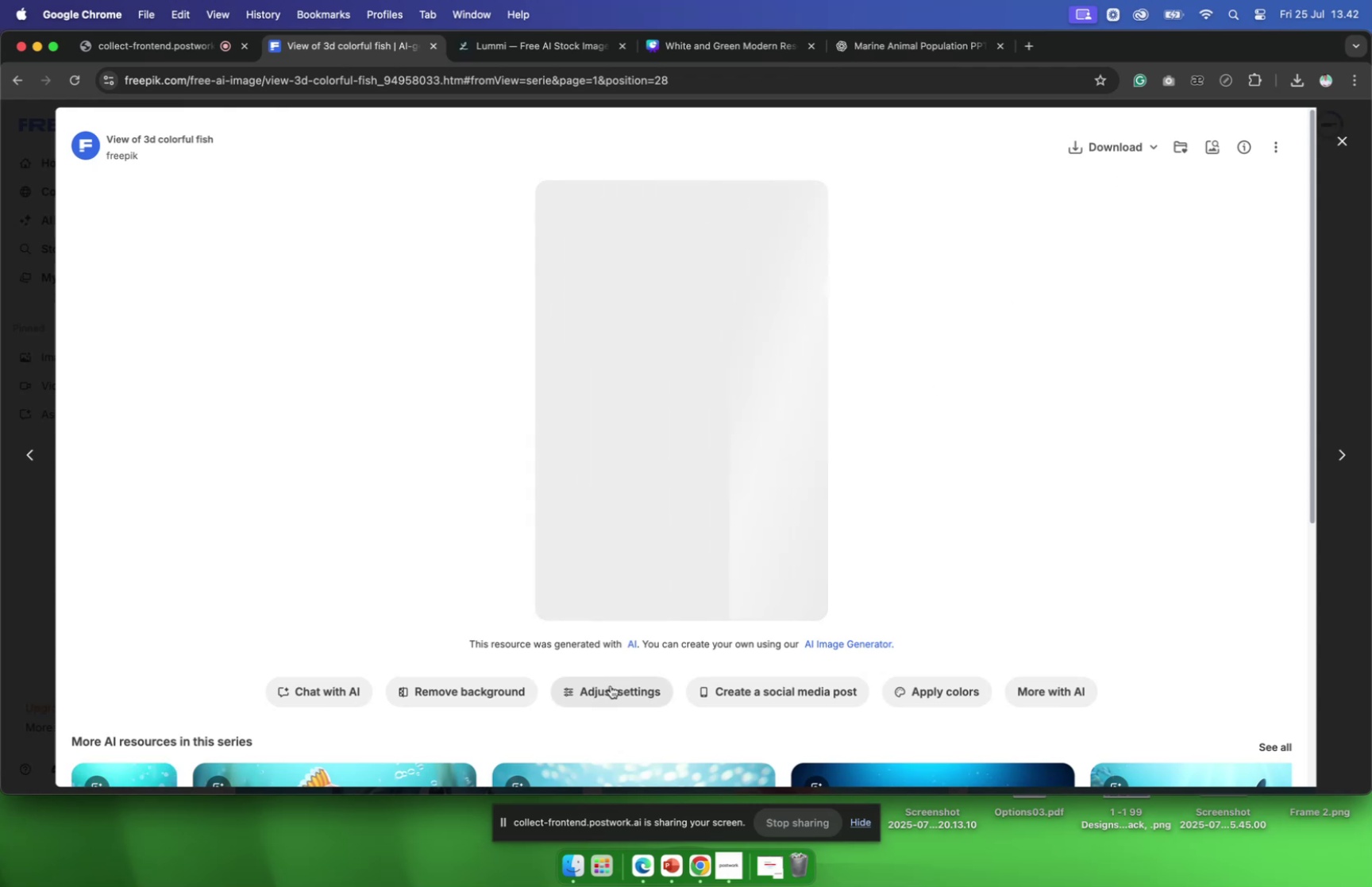 
scroll: coordinate [685, 610], scroll_direction: down, amount: 10.0
 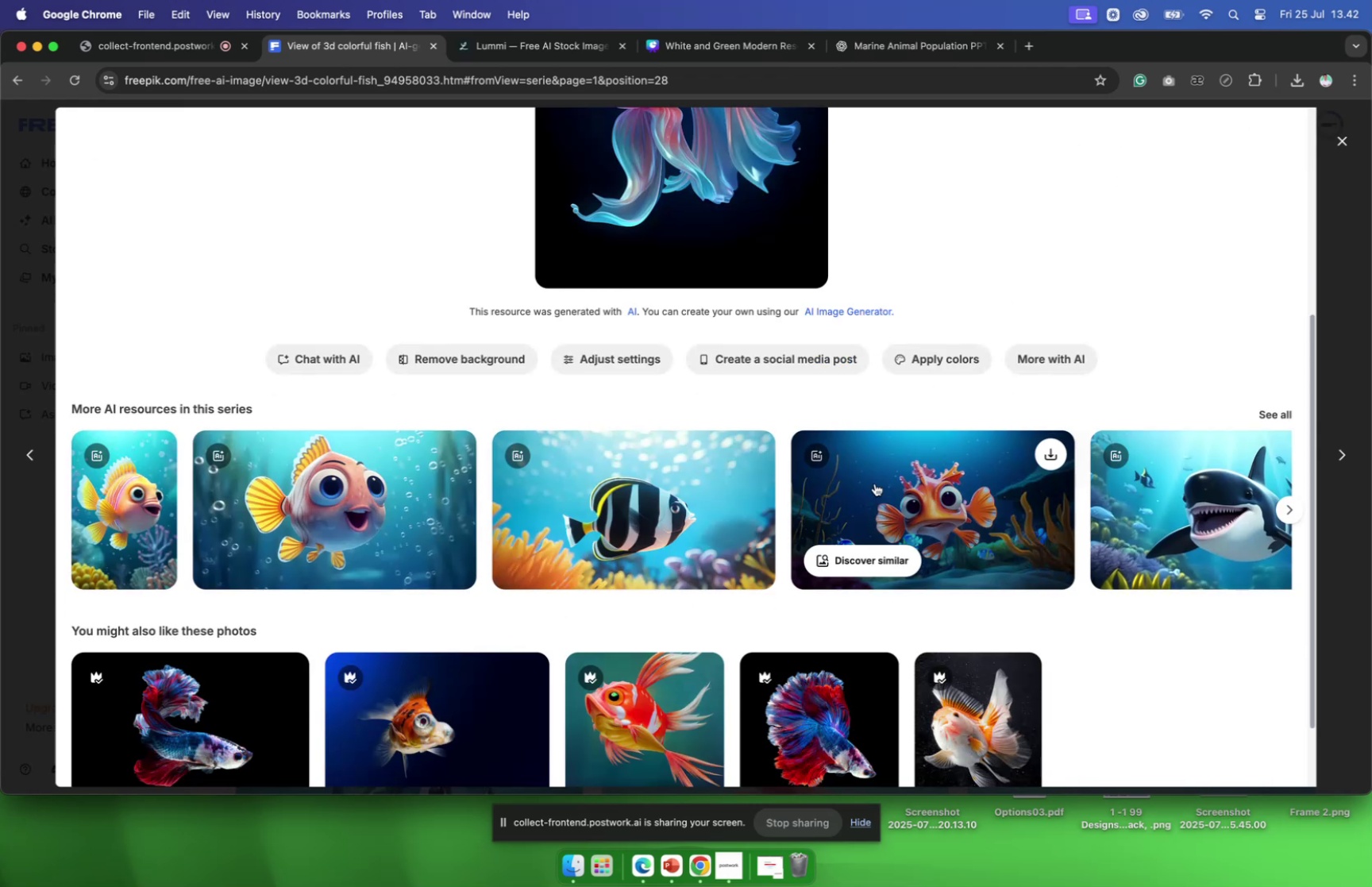 
scroll: coordinate [877, 484], scroll_direction: up, amount: 2.0
 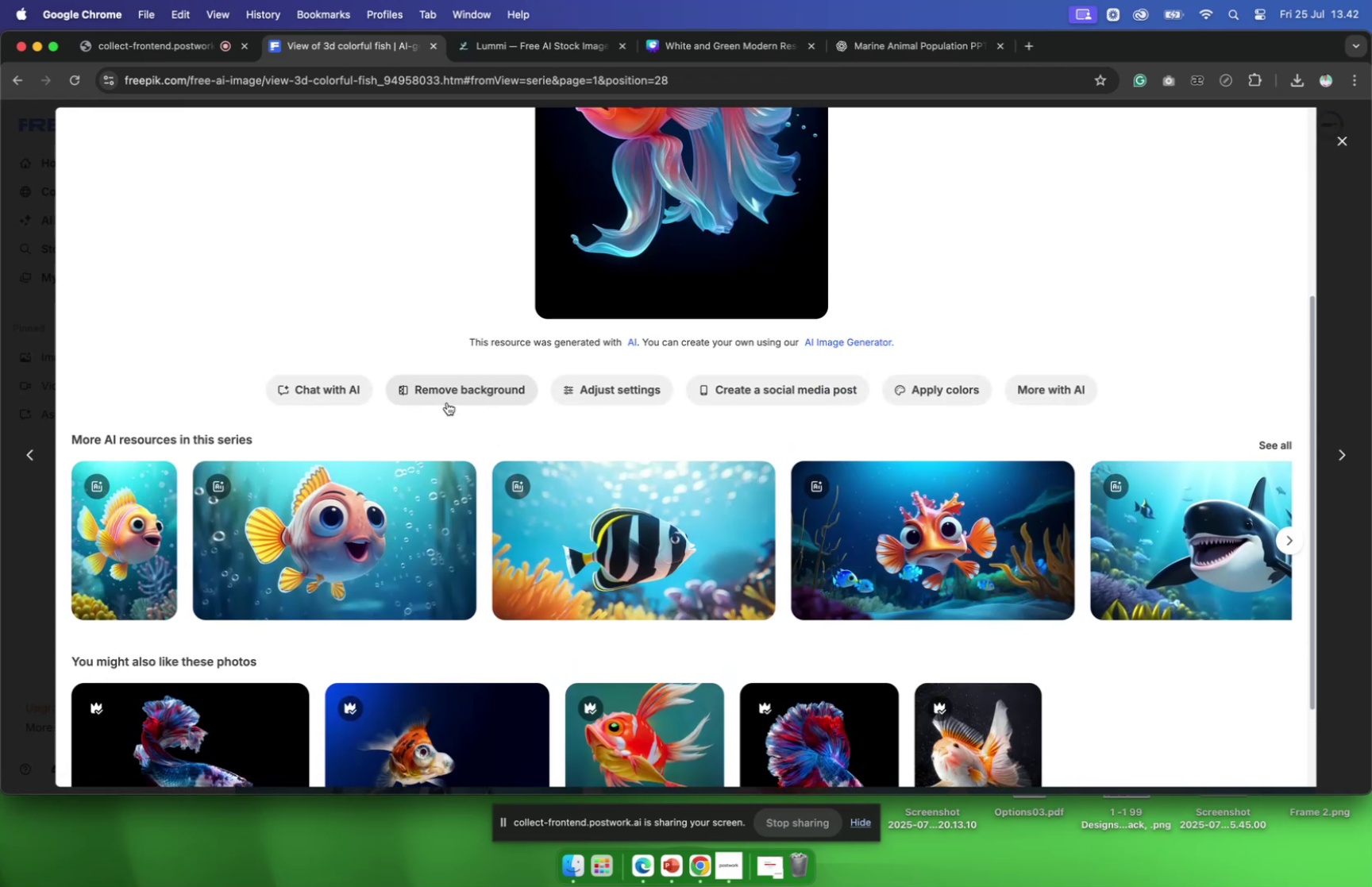 
left_click([458, 390])
 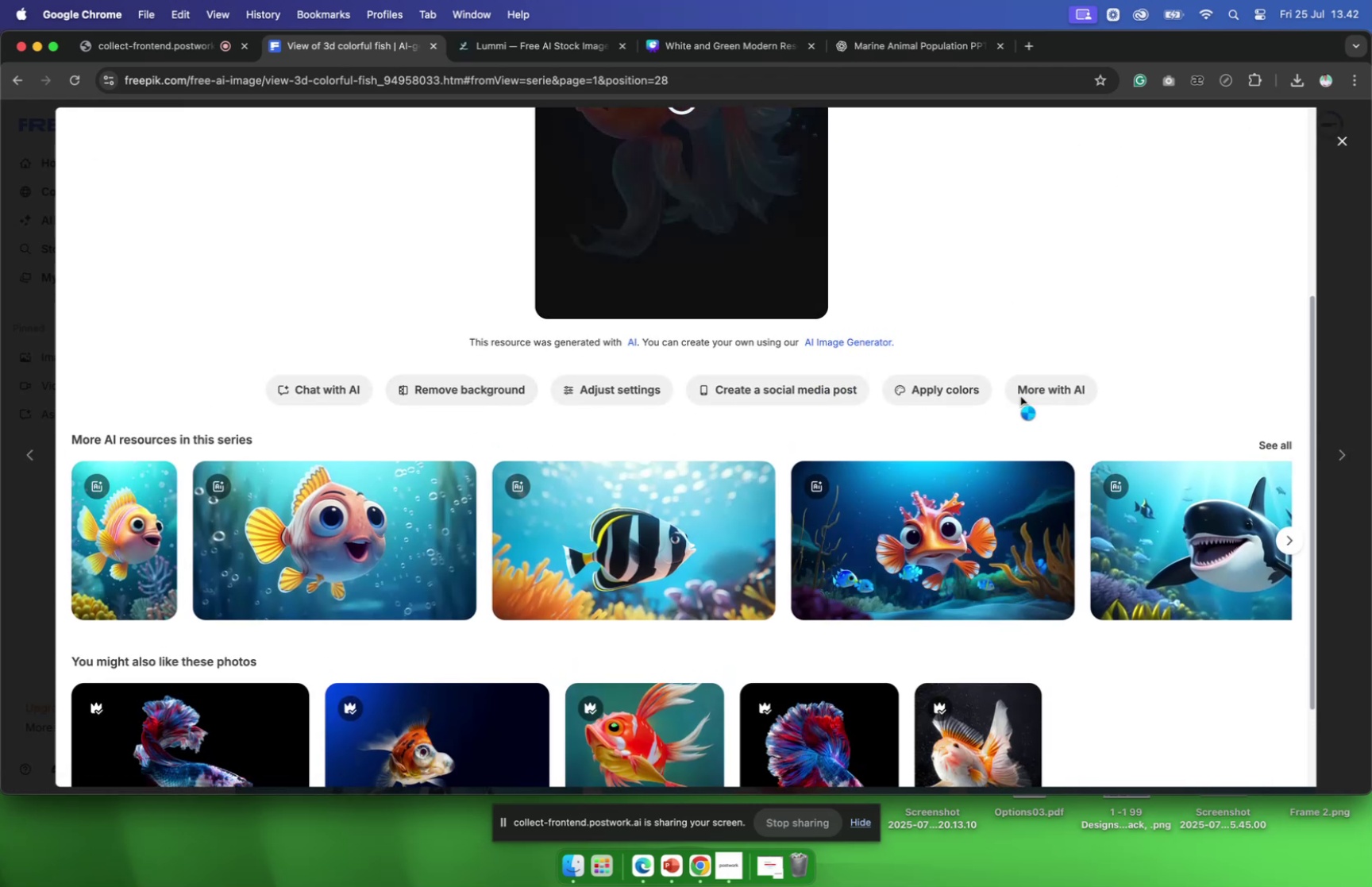 
scroll: coordinate [1025, 403], scroll_direction: up, amount: 17.0
 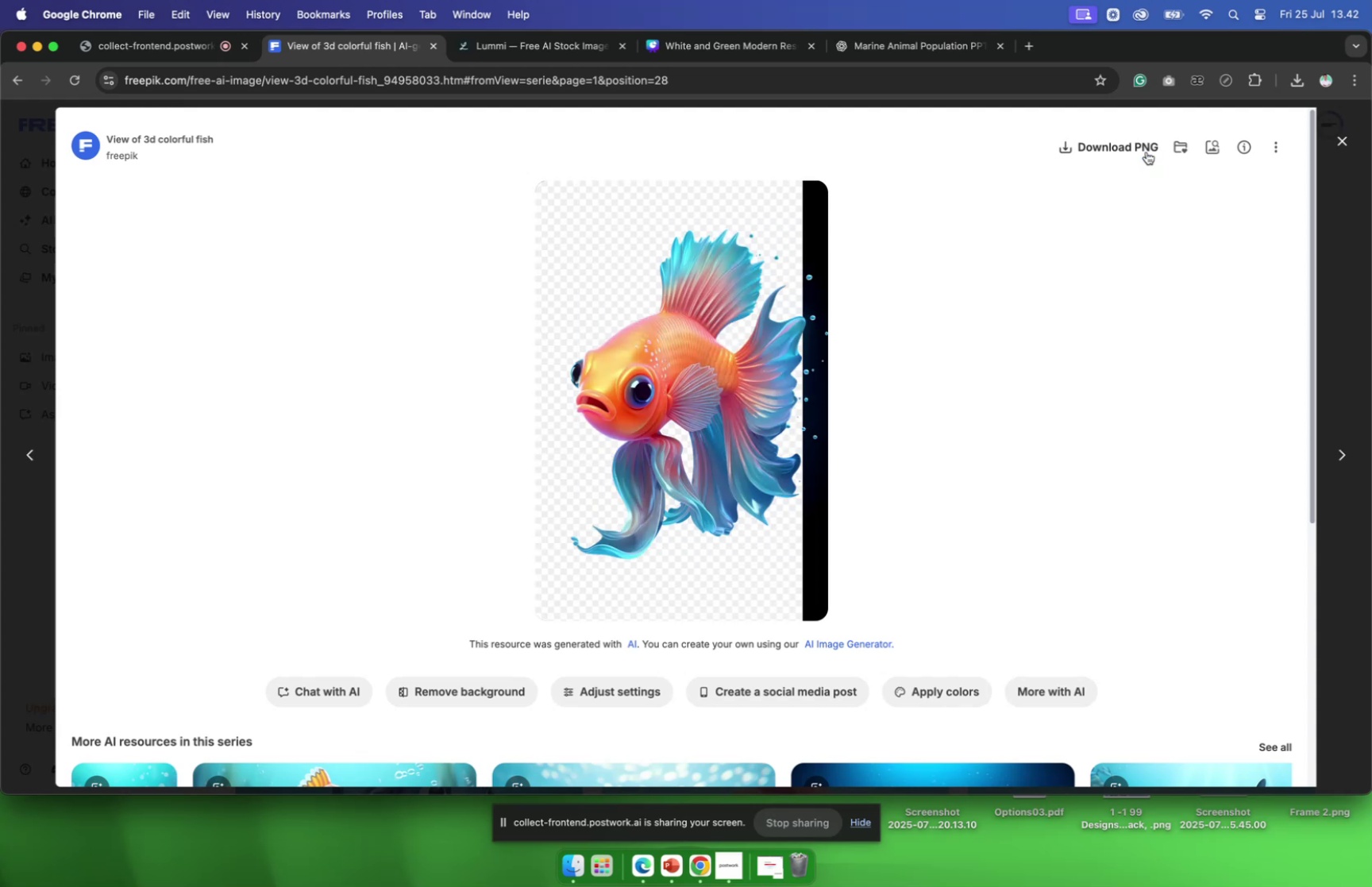 
wait(16.81)
 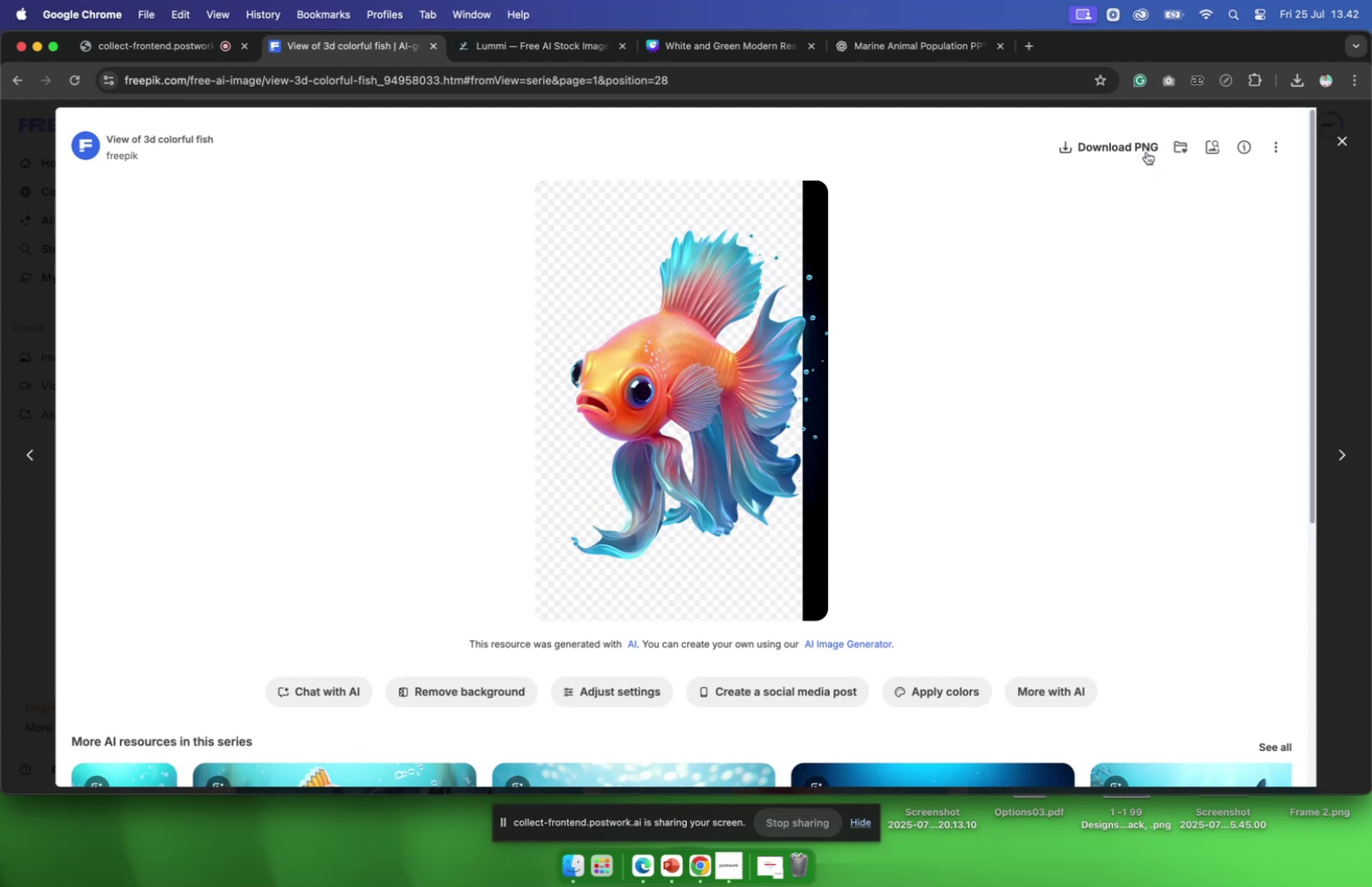 
left_click([1342, 138])
 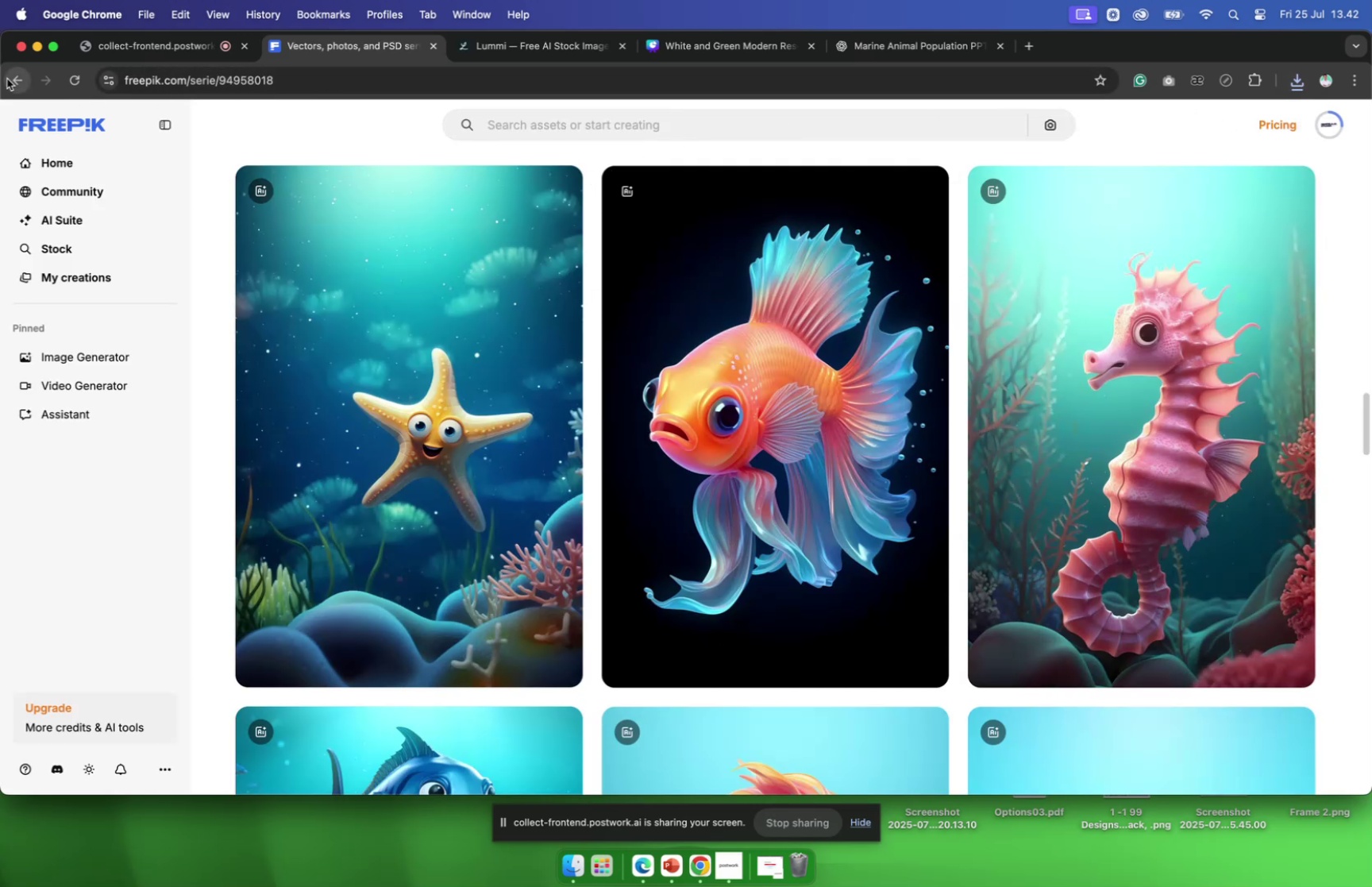 
wait(5.89)
 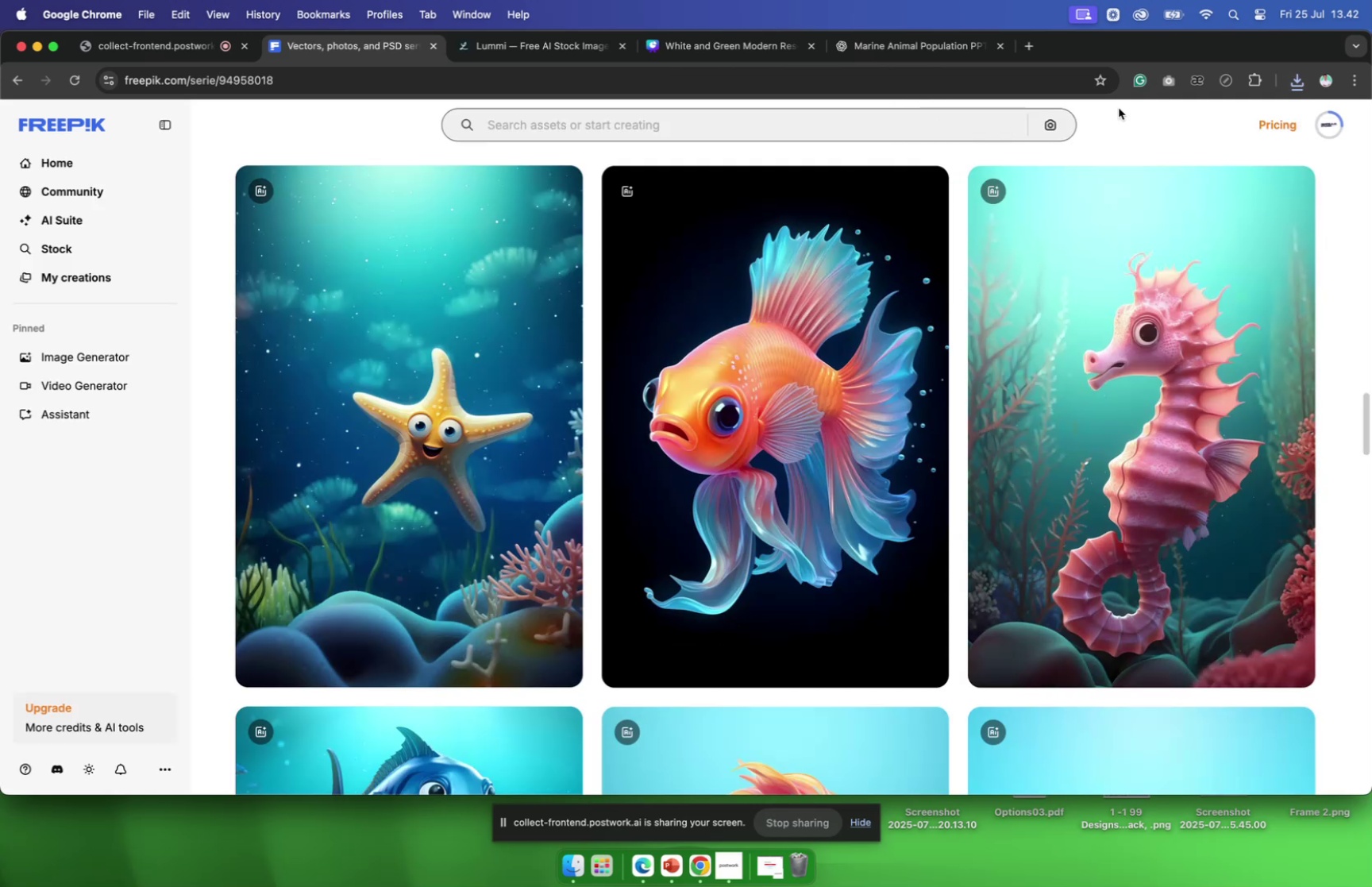 
left_click([7, 79])
 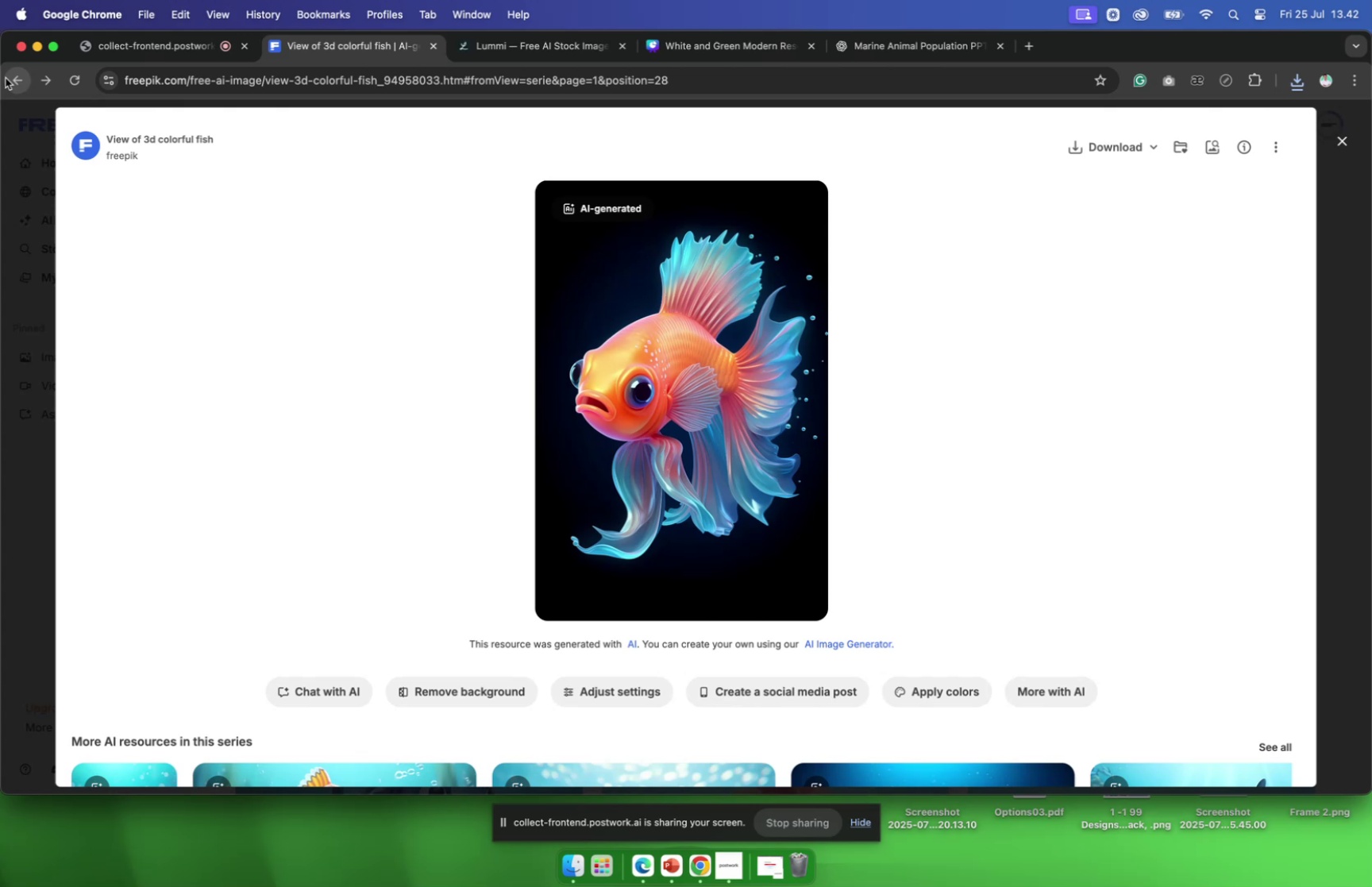 
left_click([6, 78])
 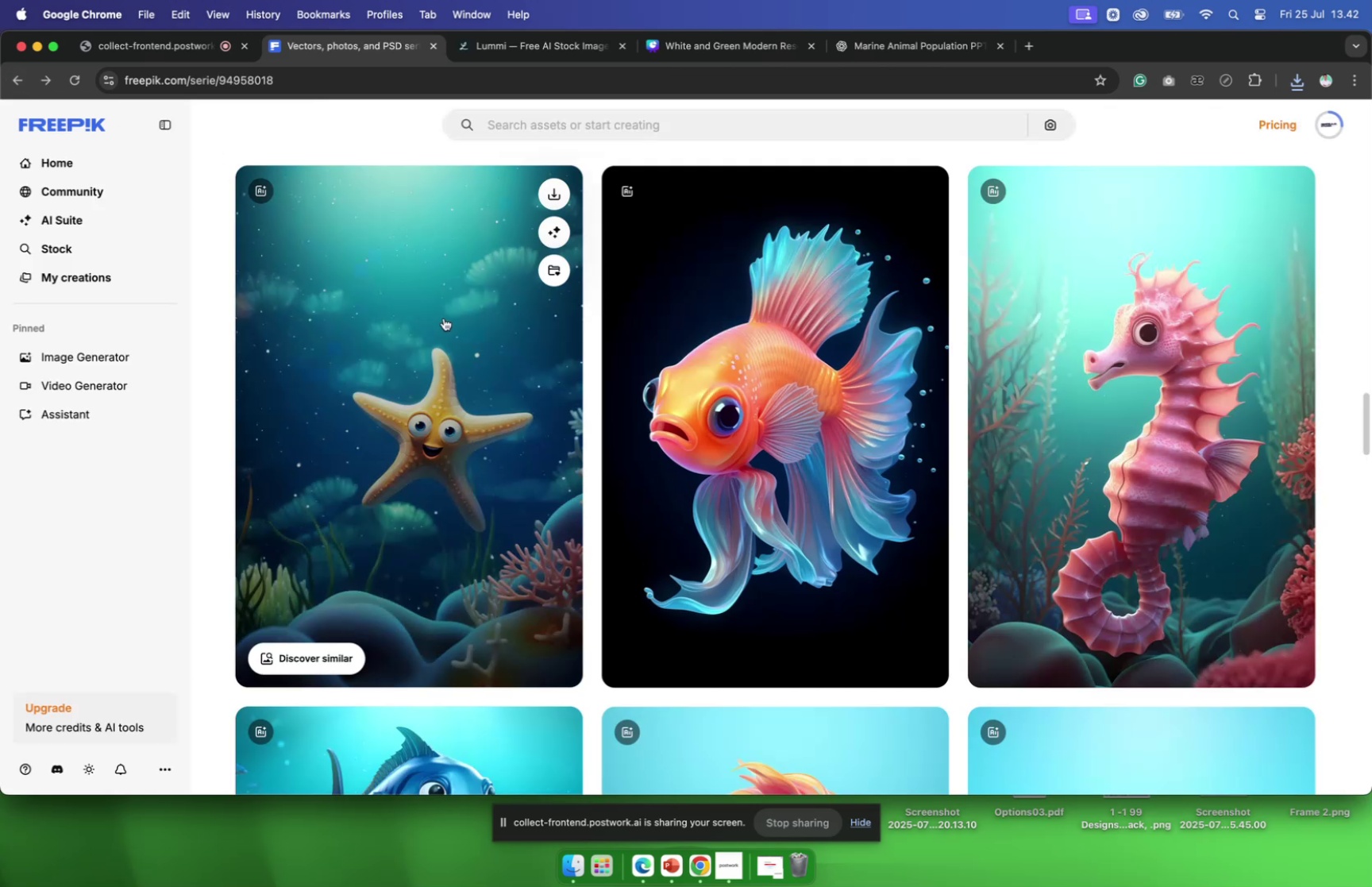 
scroll: coordinate [491, 252], scroll_direction: up, amount: 69.0
 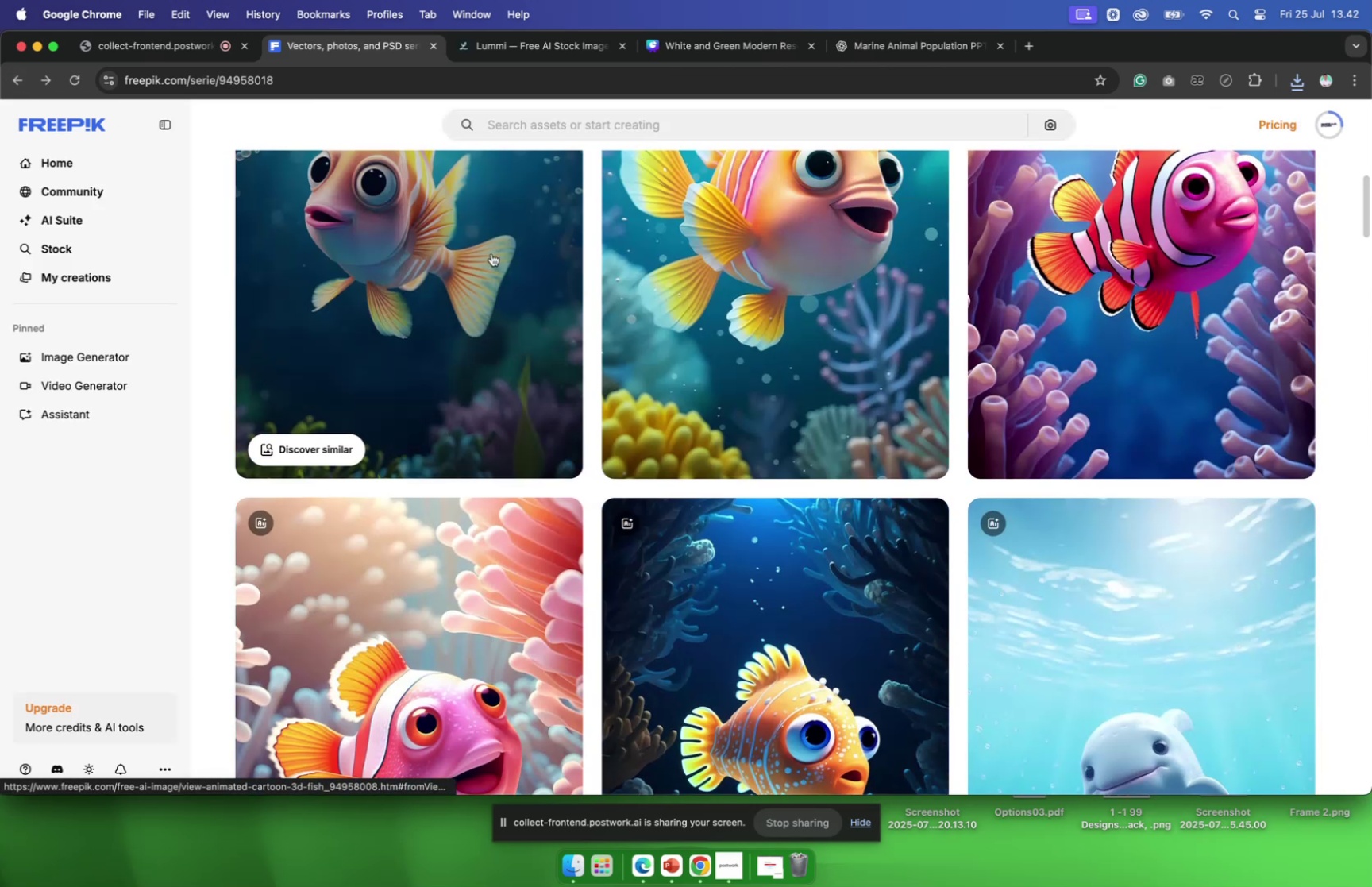 
scroll: coordinate [491, 253], scroll_direction: down, amount: 17.0
 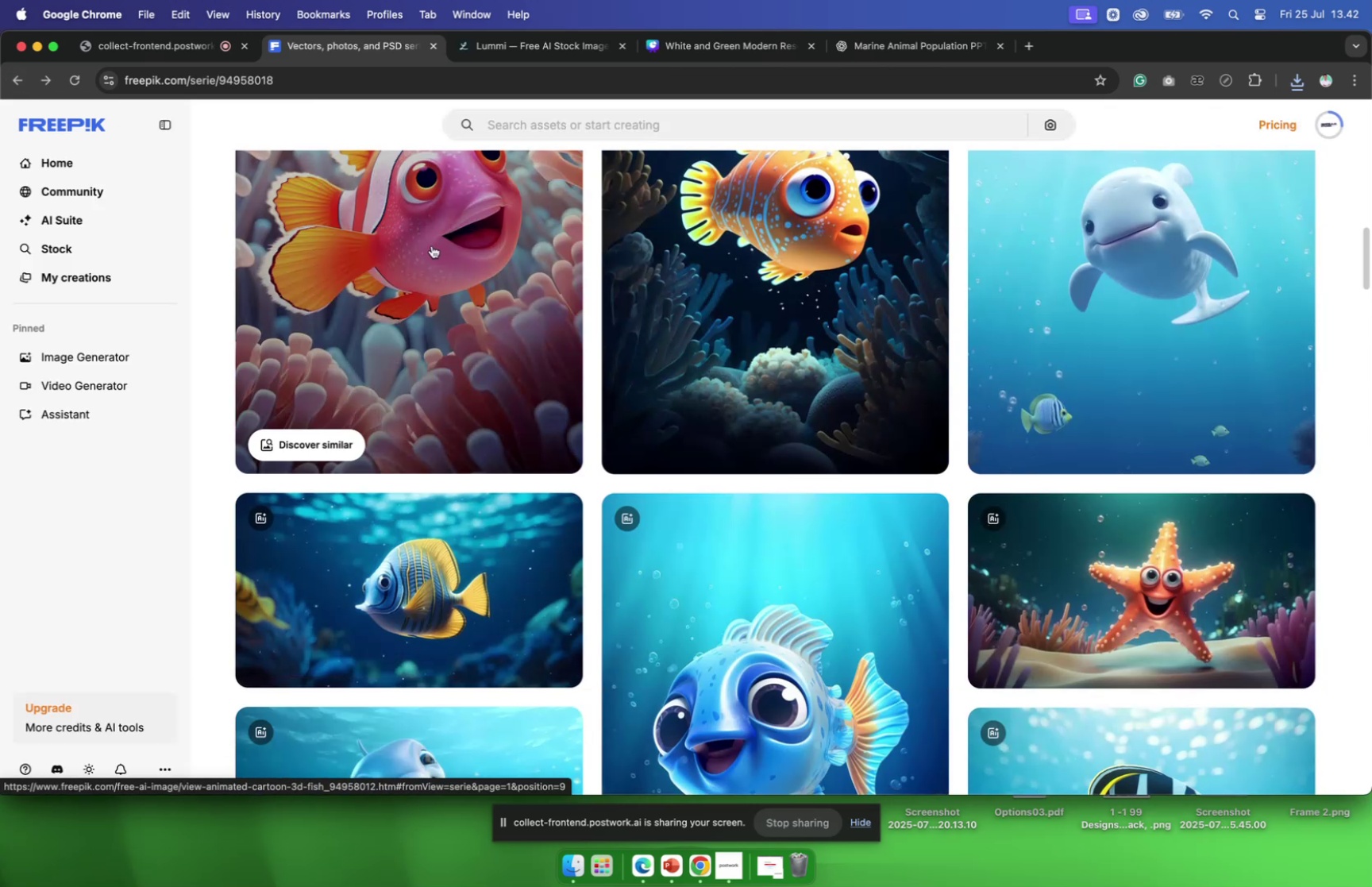 
scroll: coordinate [432, 245], scroll_direction: up, amount: 6.0
 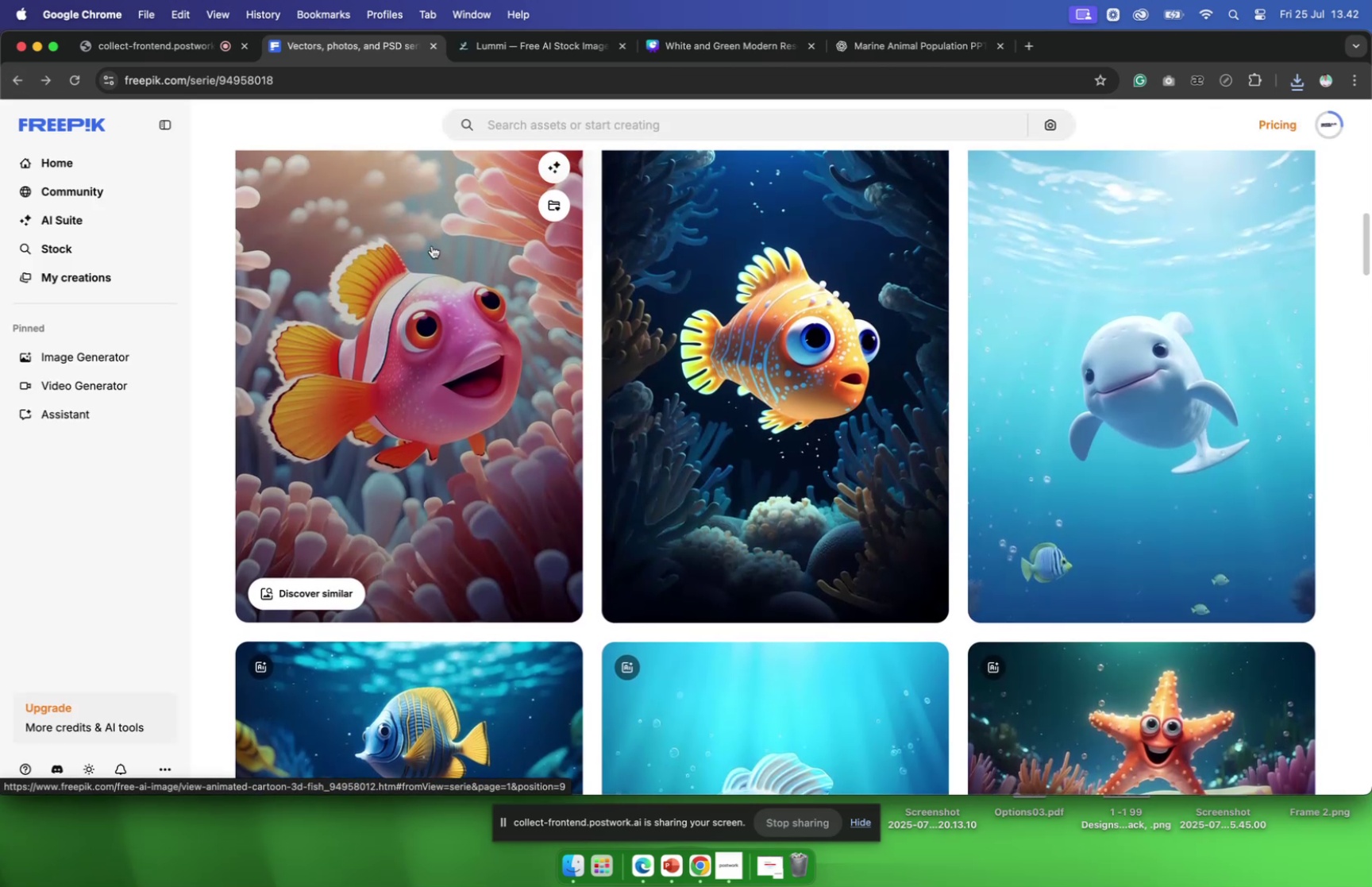 
left_click([432, 245])
 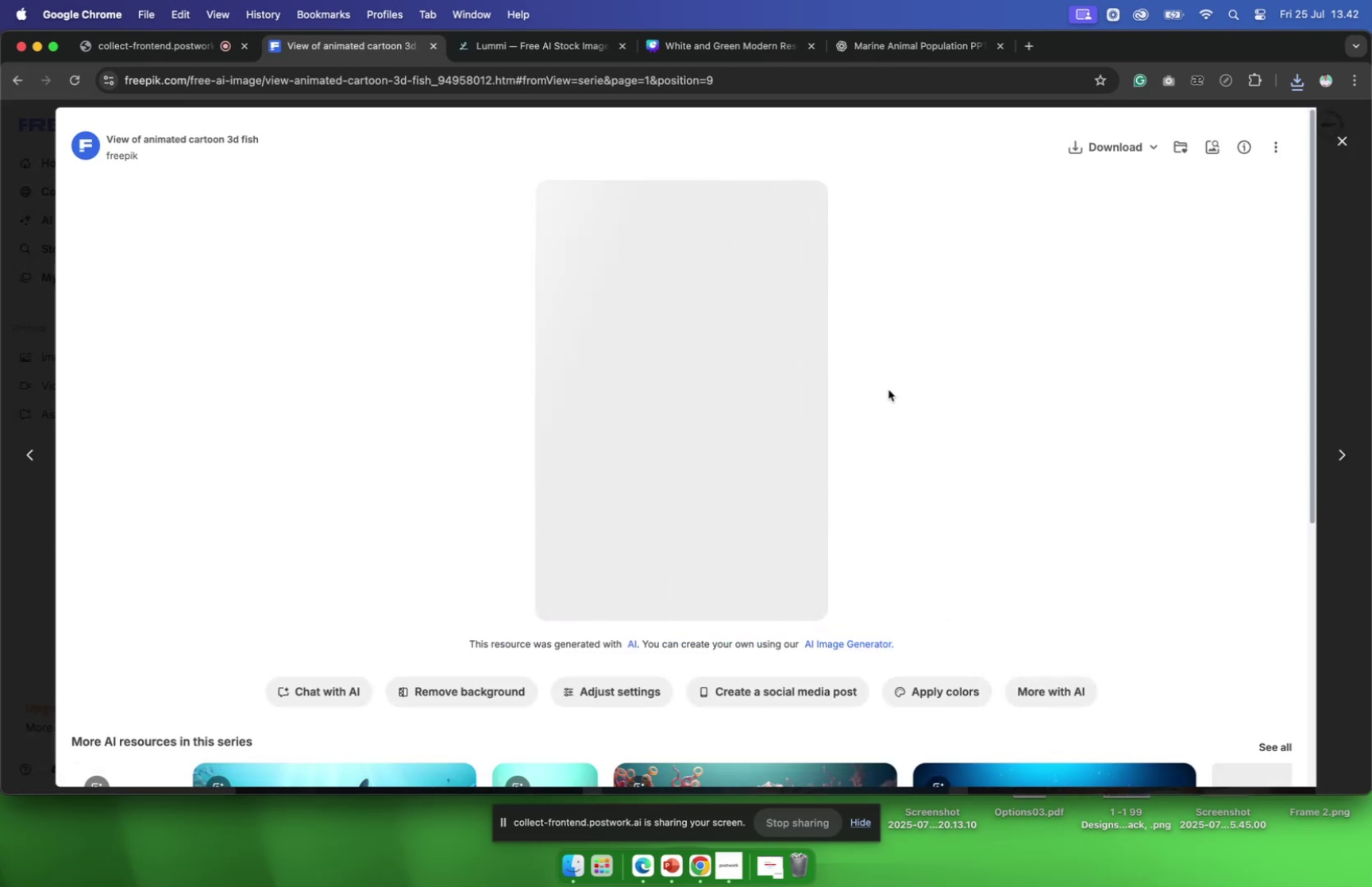 
scroll: coordinate [897, 407], scroll_direction: down, amount: 15.0
 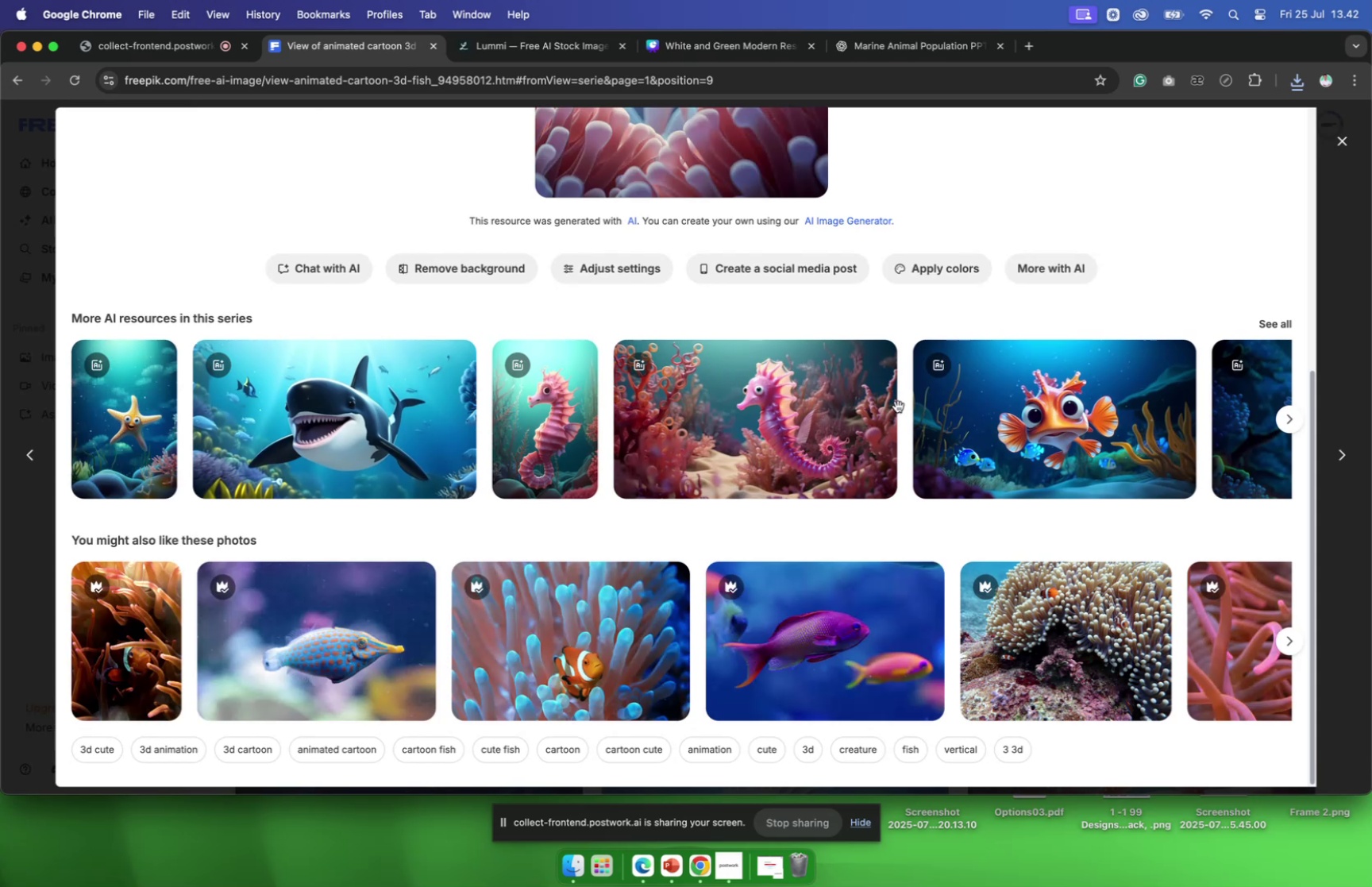 
scroll: coordinate [902, 391], scroll_direction: up, amount: 24.0
 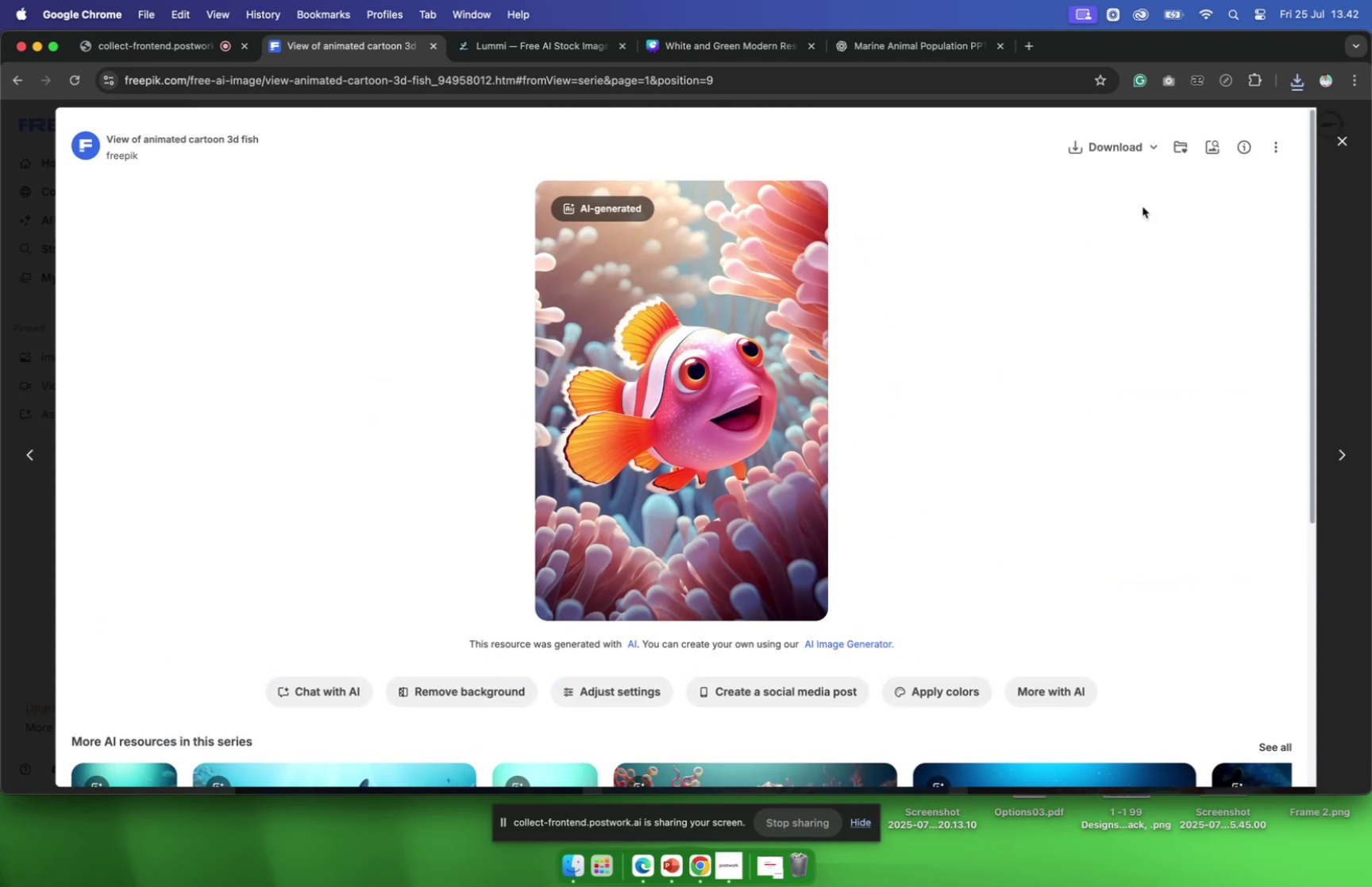 
left_click([1150, 144])
 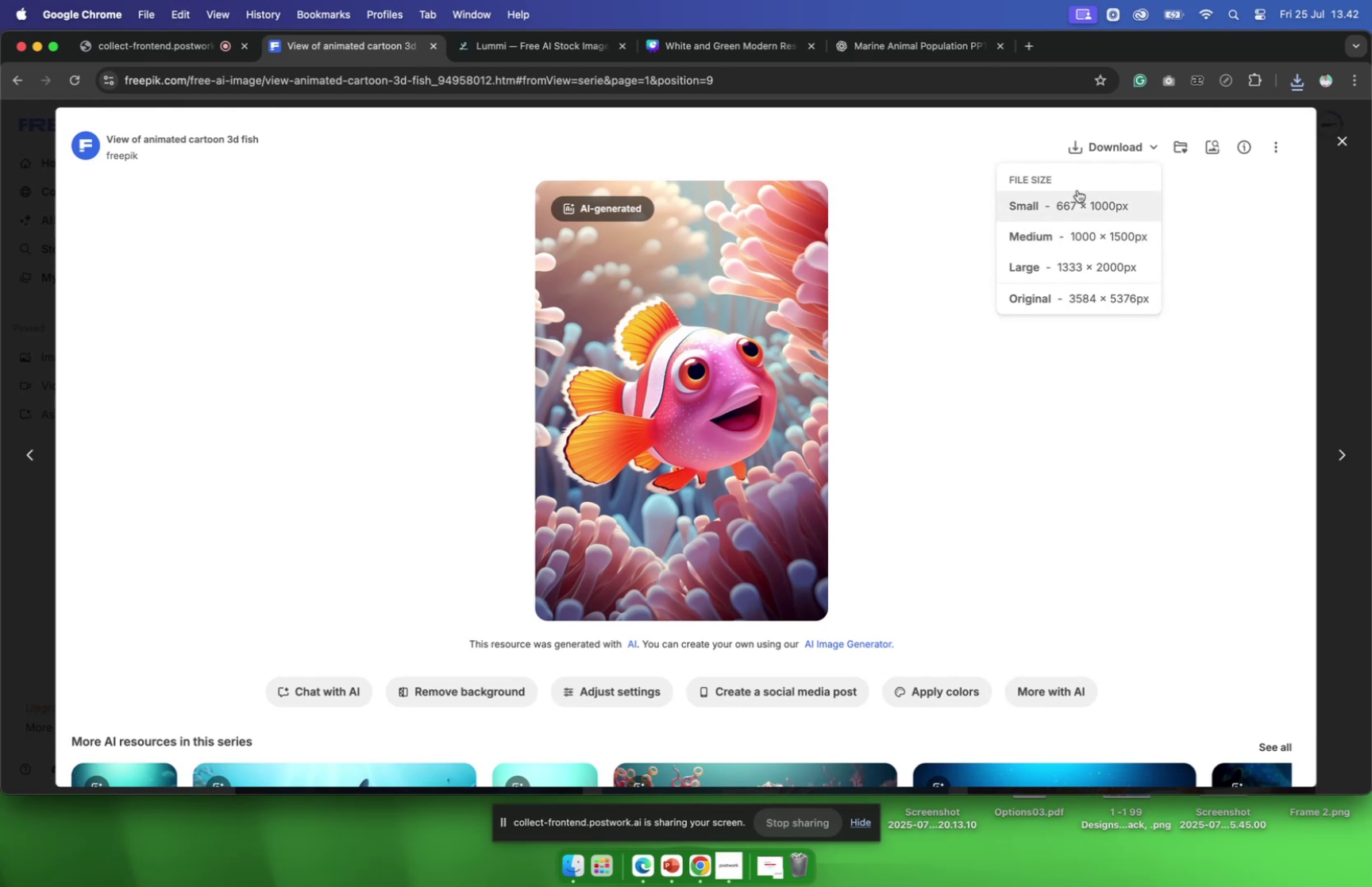 
wait(5.45)
 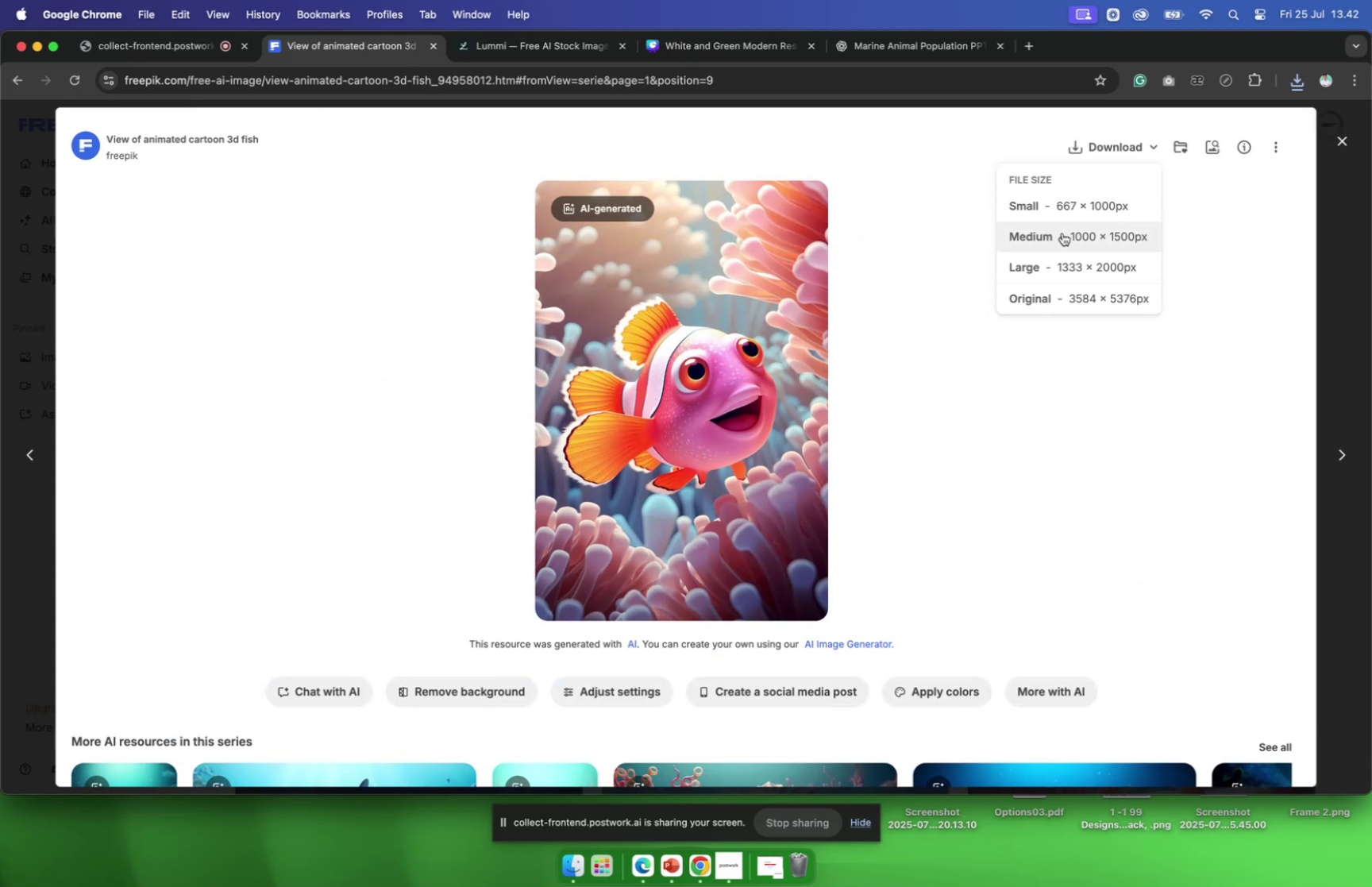 
left_click([1112, 147])
 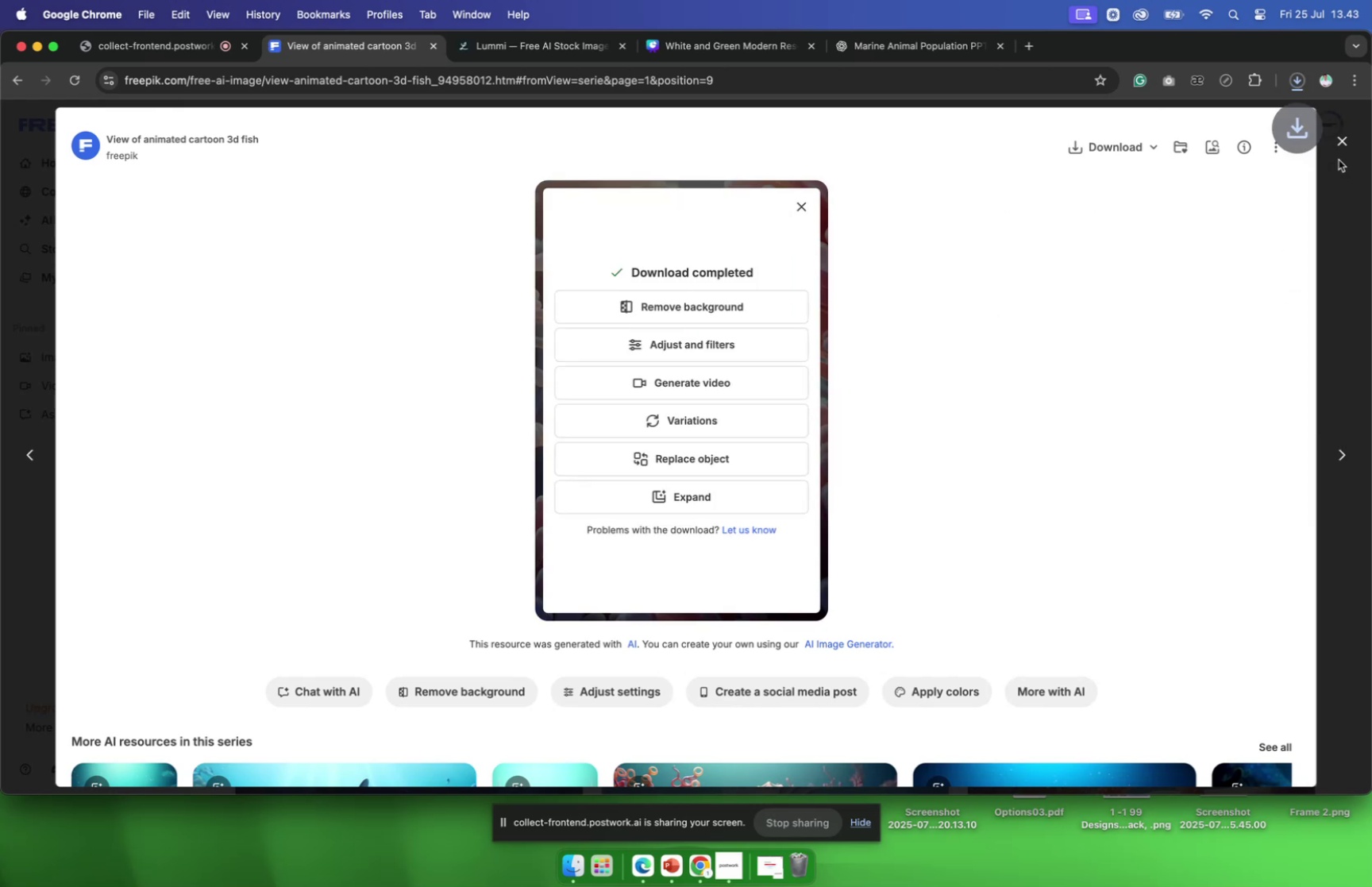 
left_click([1343, 148])
 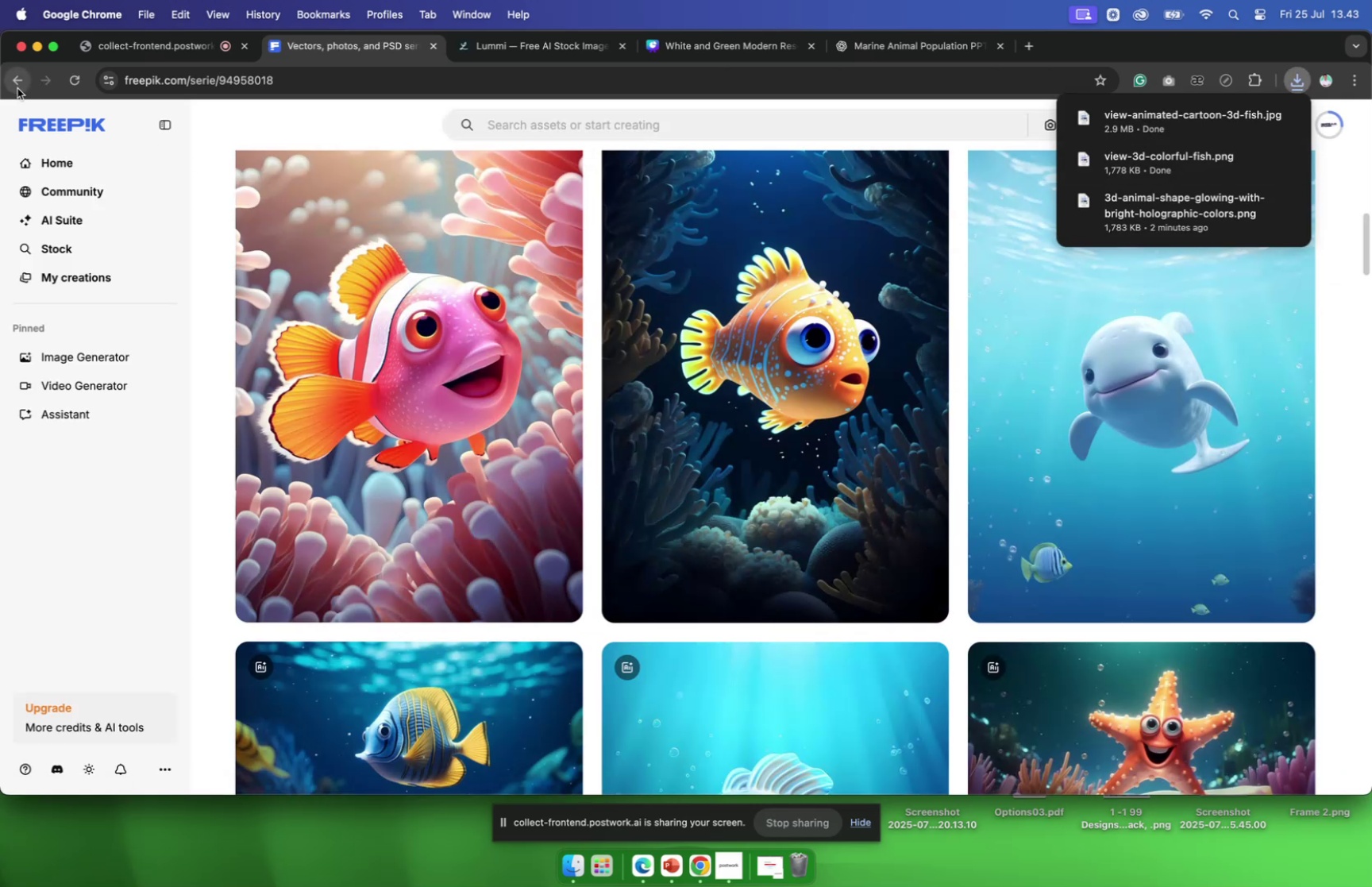 
left_click([17, 88])
 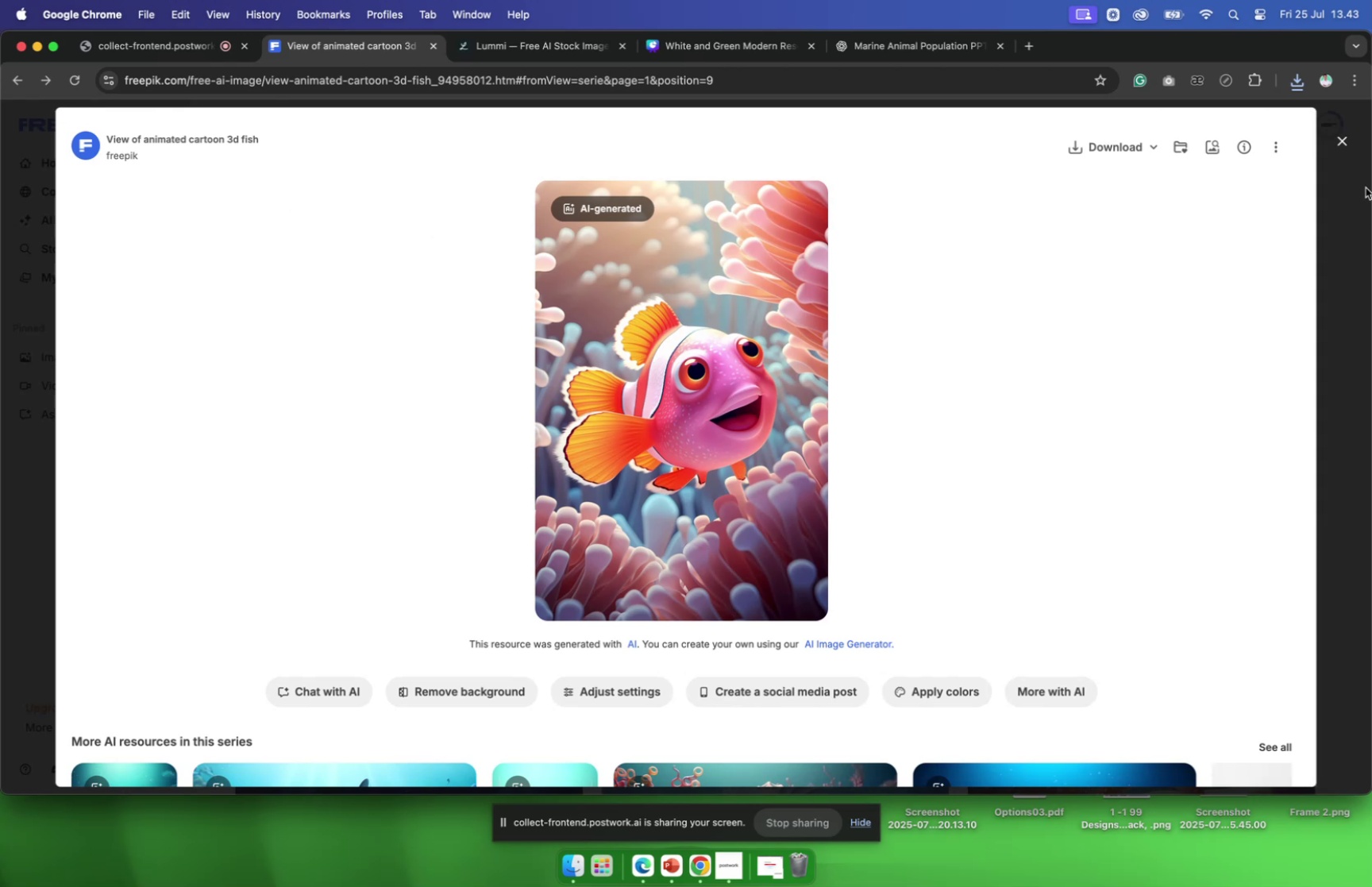 
mouse_move([1313, 154])
 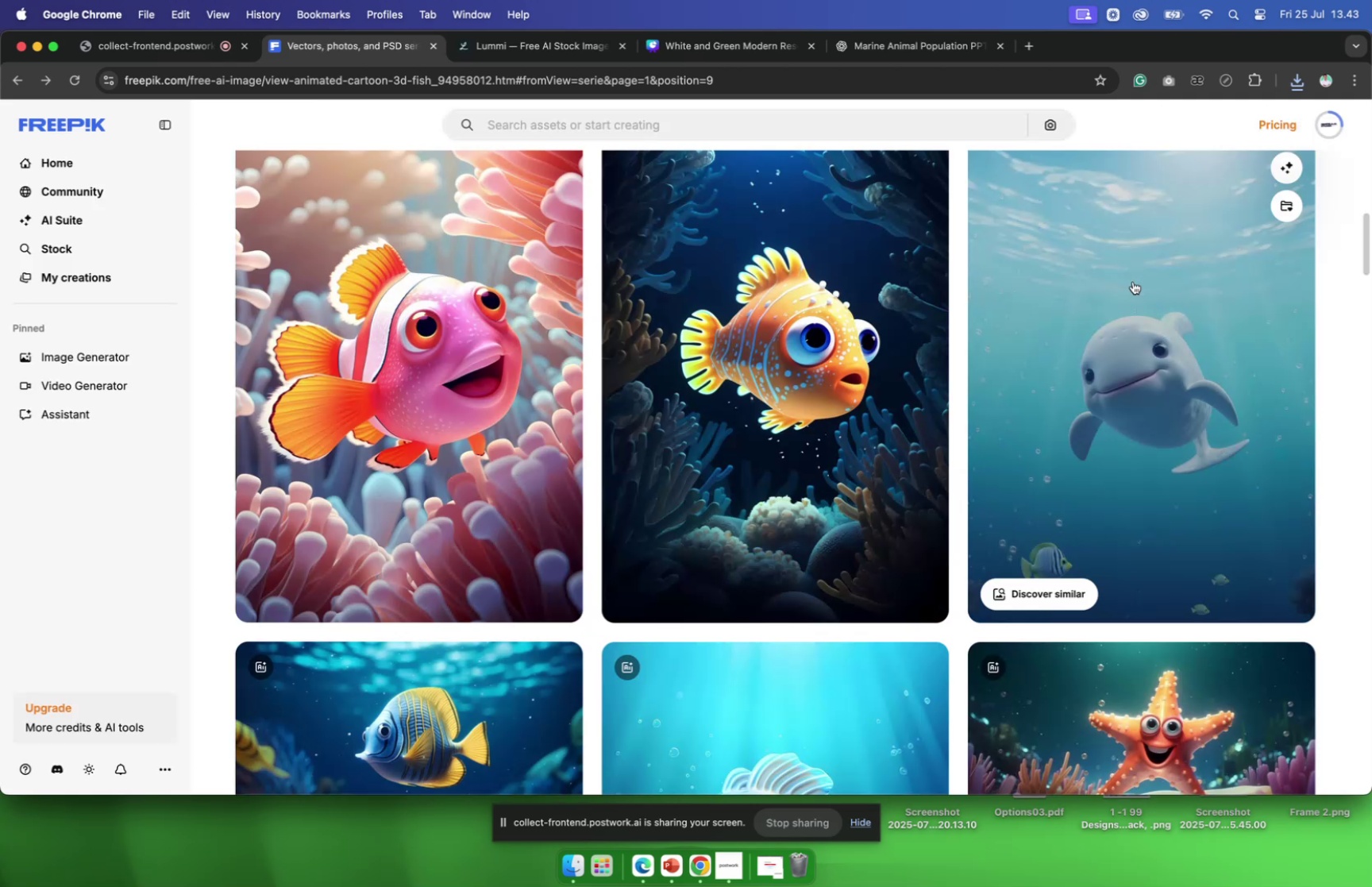 
scroll: coordinate [1126, 303], scroll_direction: up, amount: 65.0
 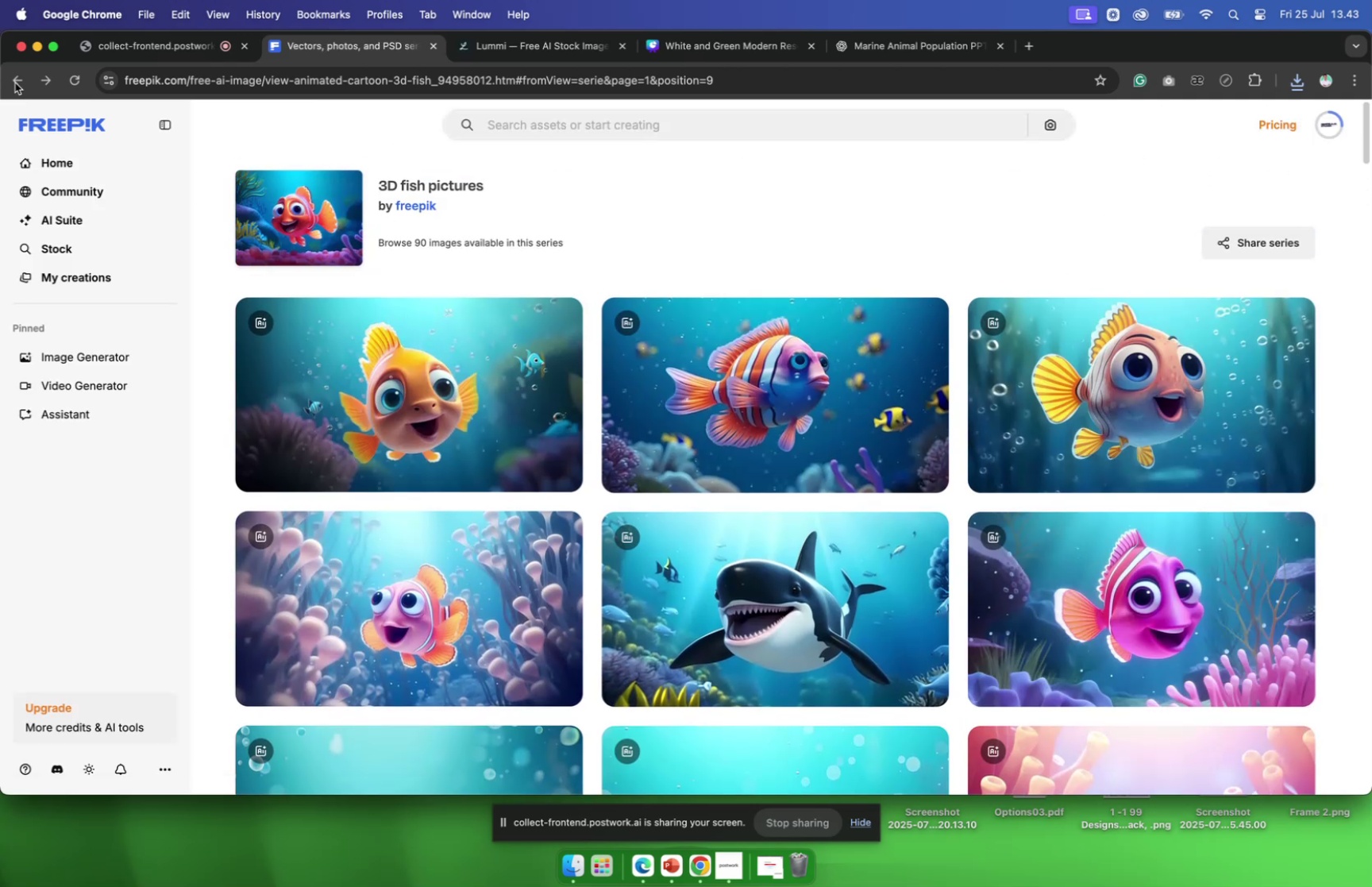 
left_click([13, 77])
 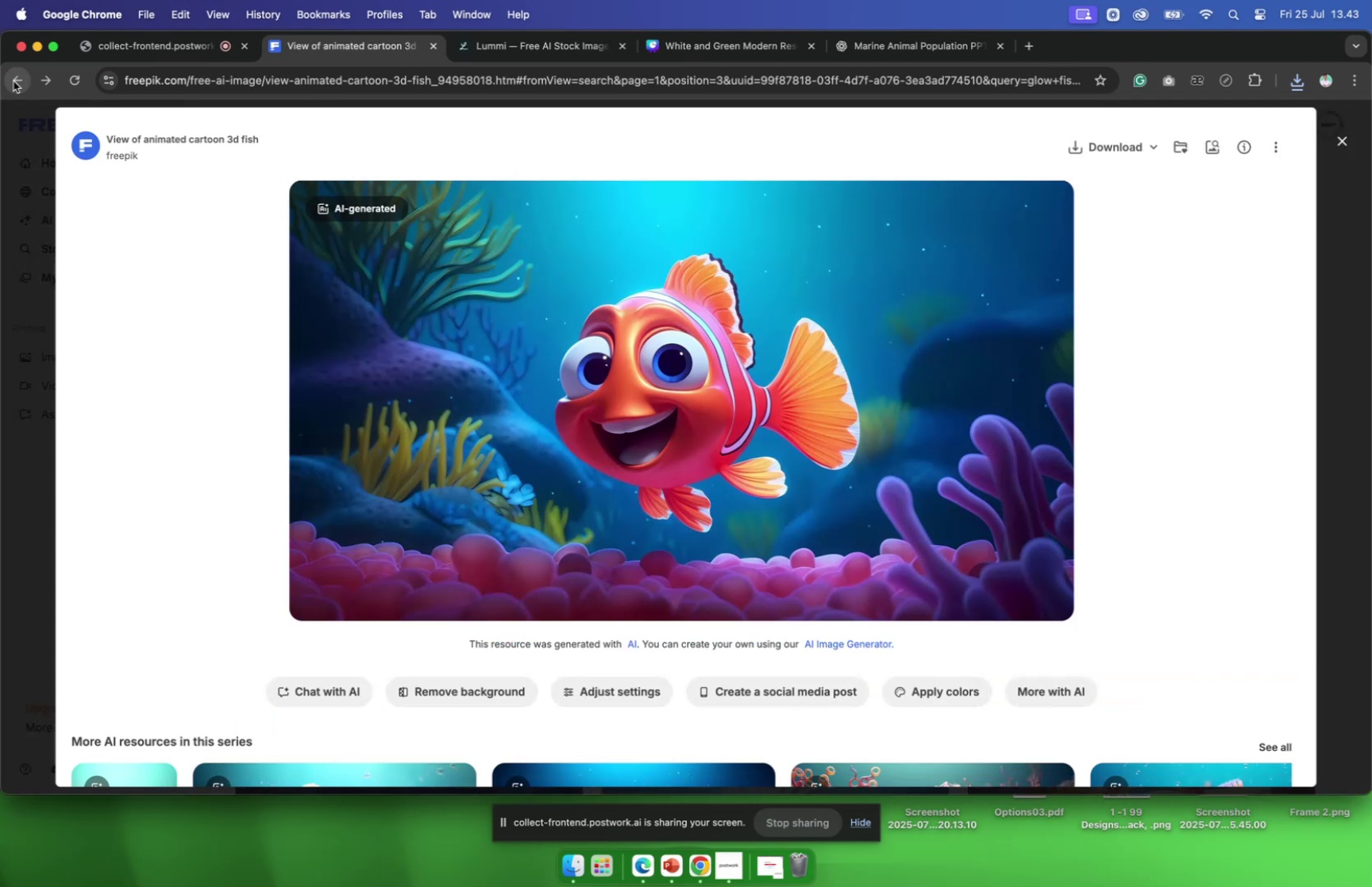 
left_click([13, 81])
 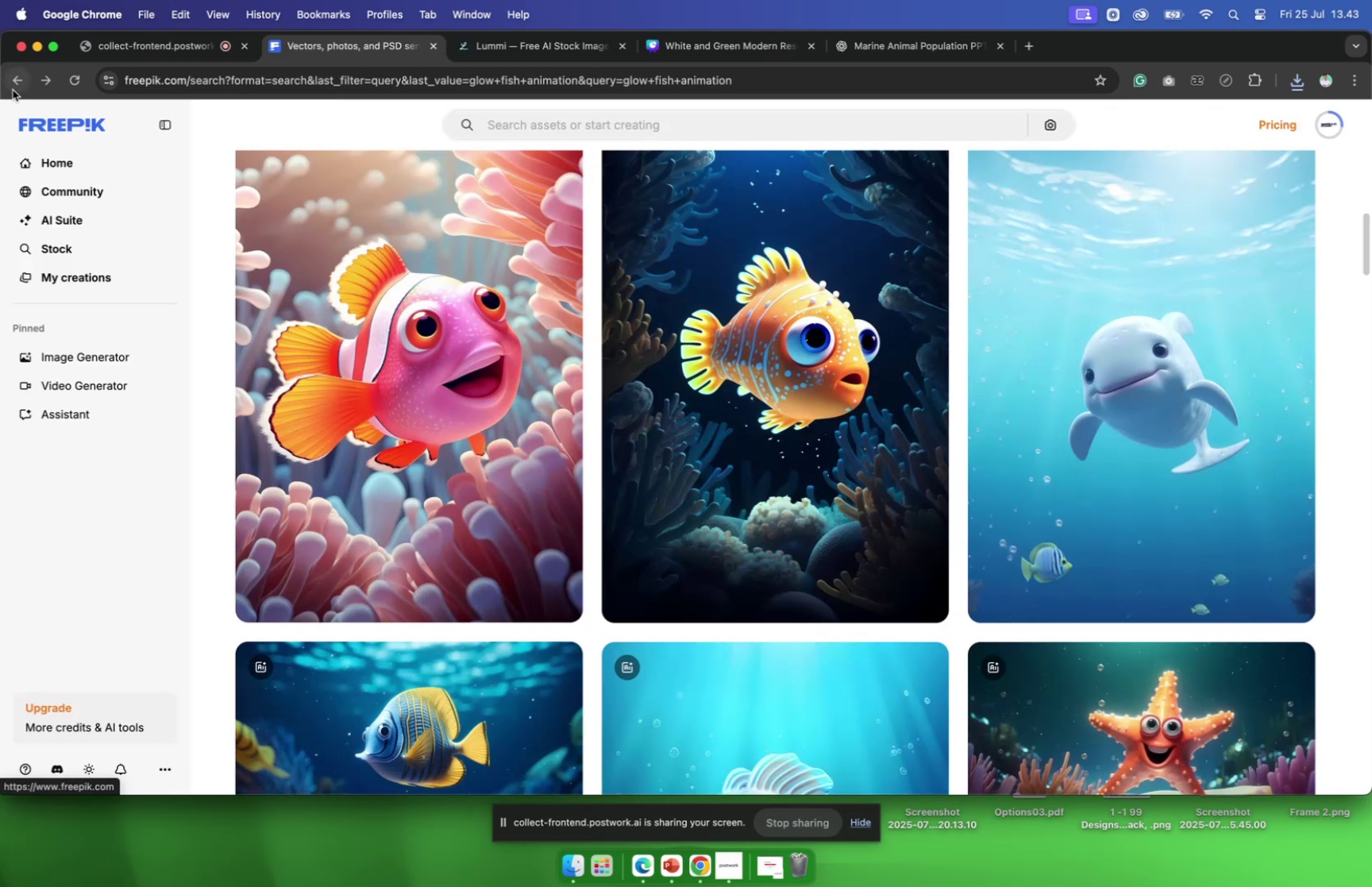 
left_click([13, 87])
 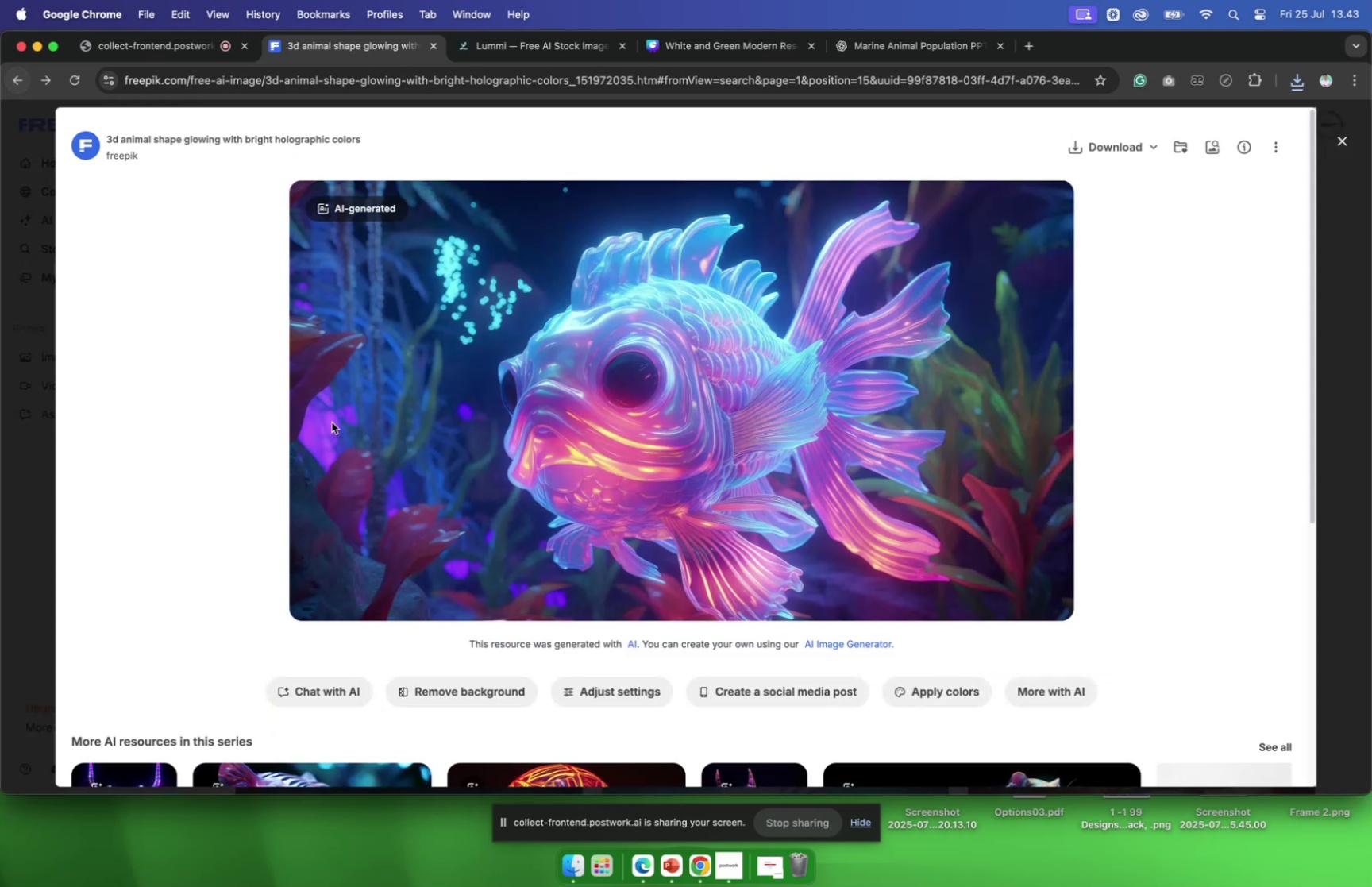 
scroll: coordinate [499, 581], scroll_direction: down, amount: 16.0
 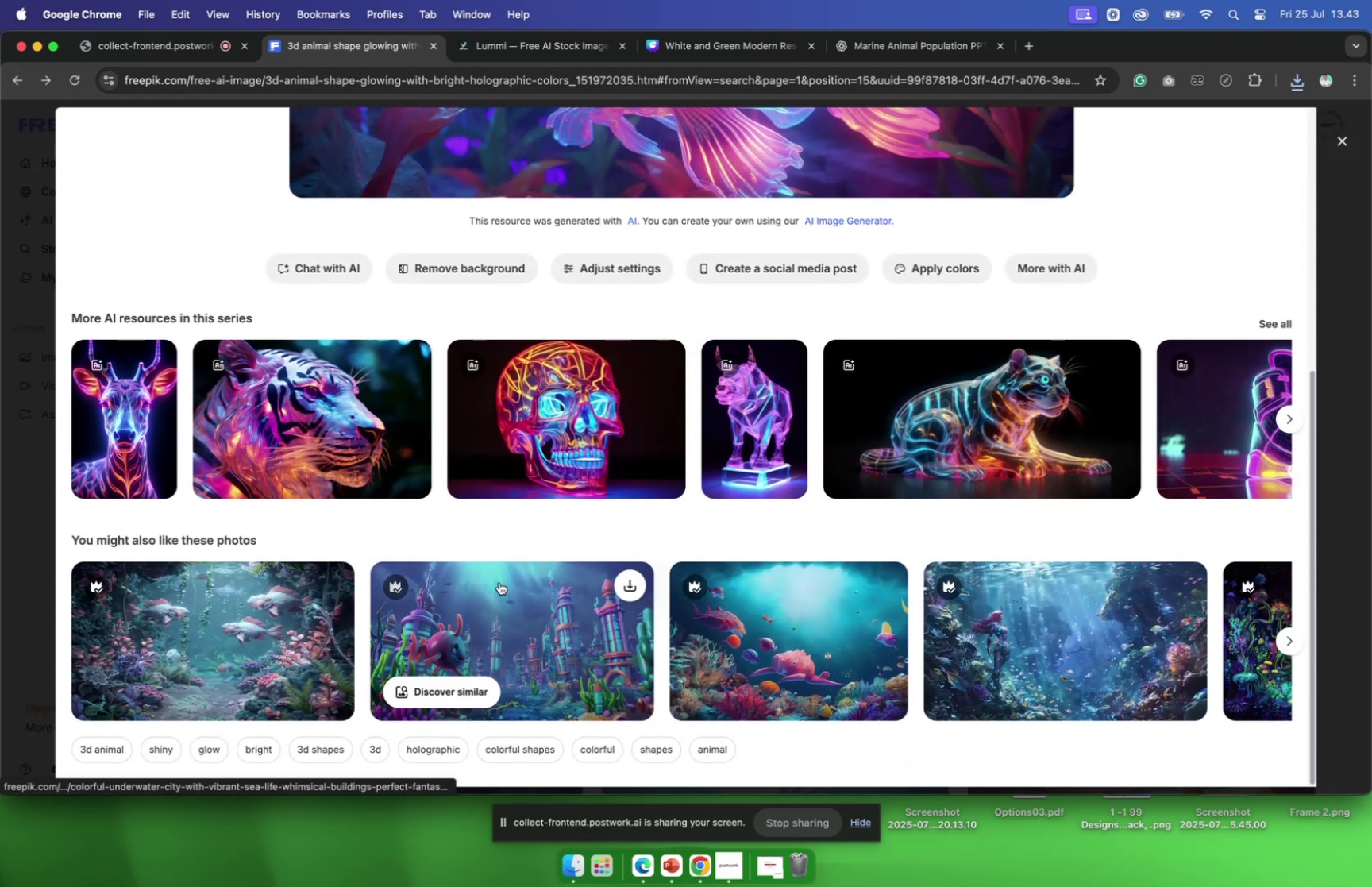 
scroll: coordinate [503, 585], scroll_direction: up, amount: 25.0
 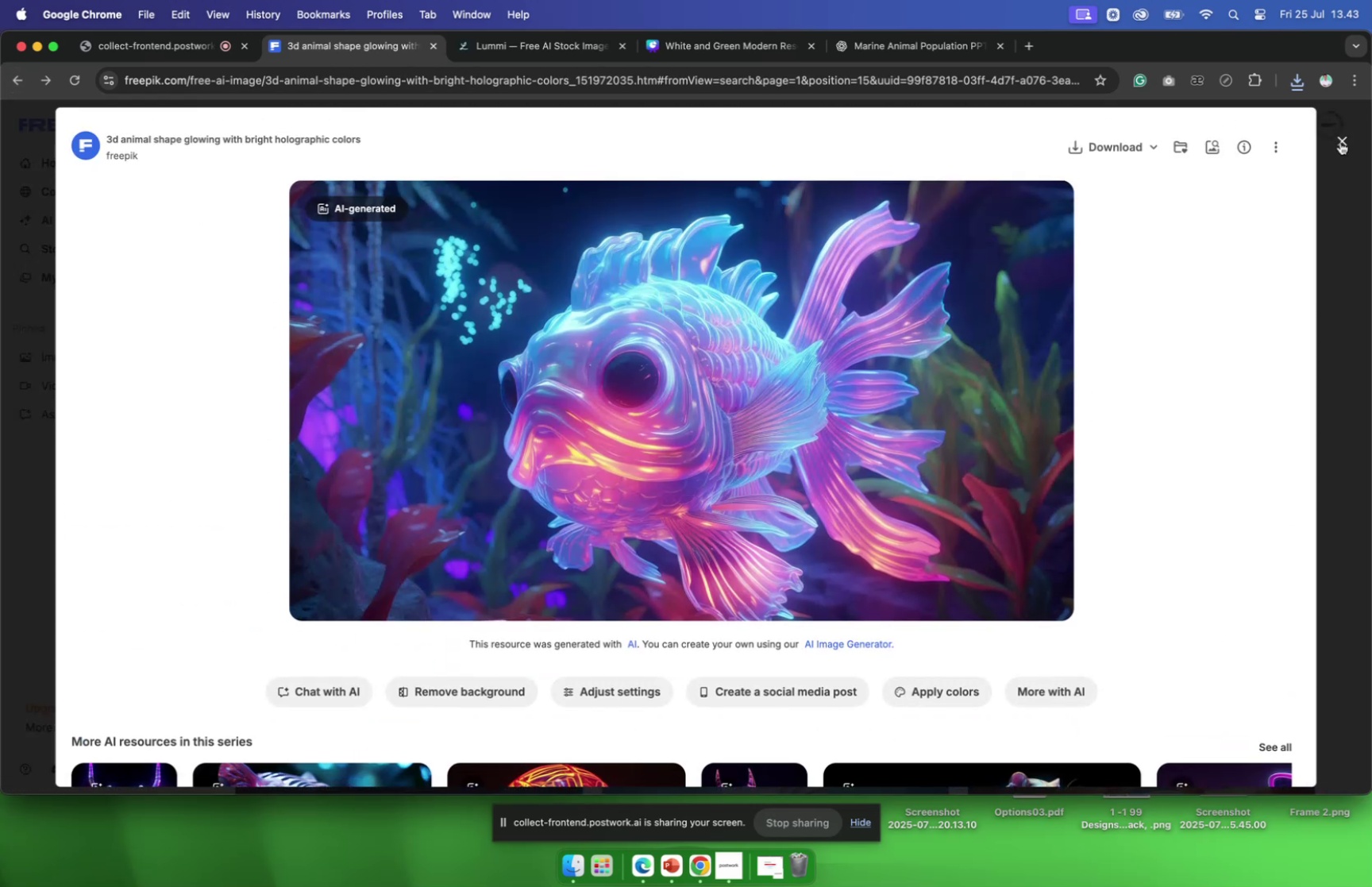 
left_click([1340, 142])
 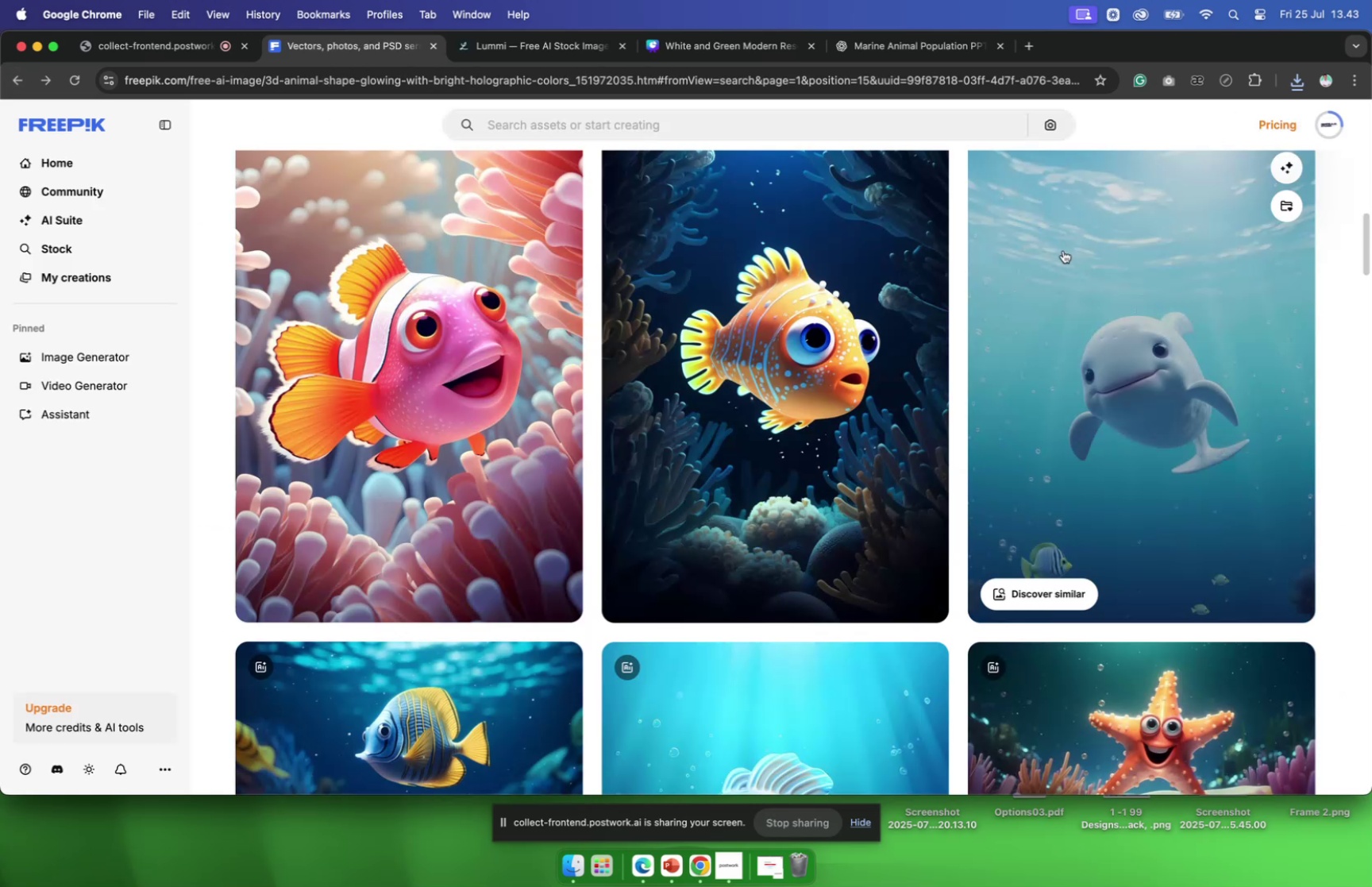 
scroll: coordinate [931, 197], scroll_direction: up, amount: 27.0
 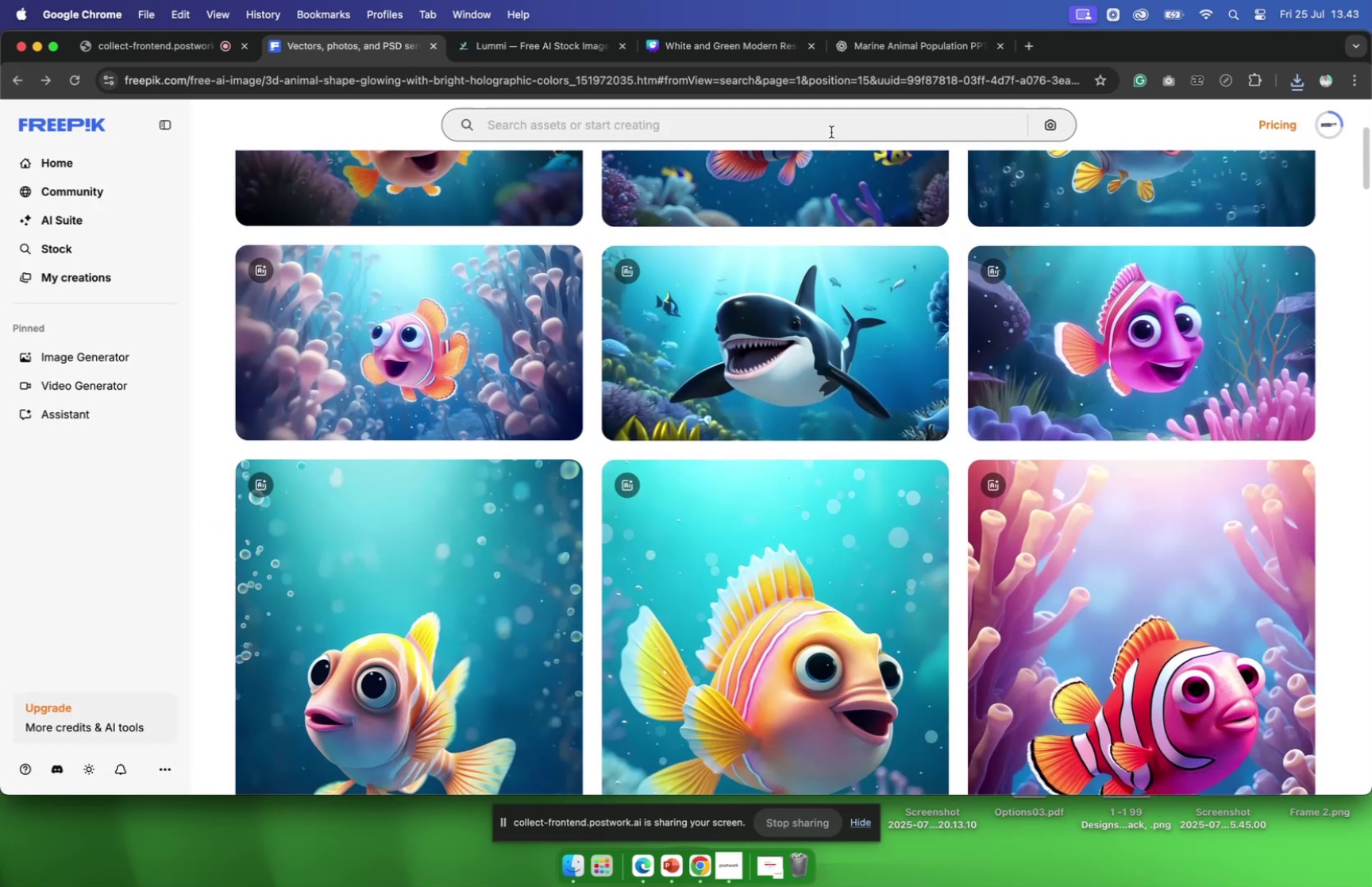 
left_click([831, 132])
 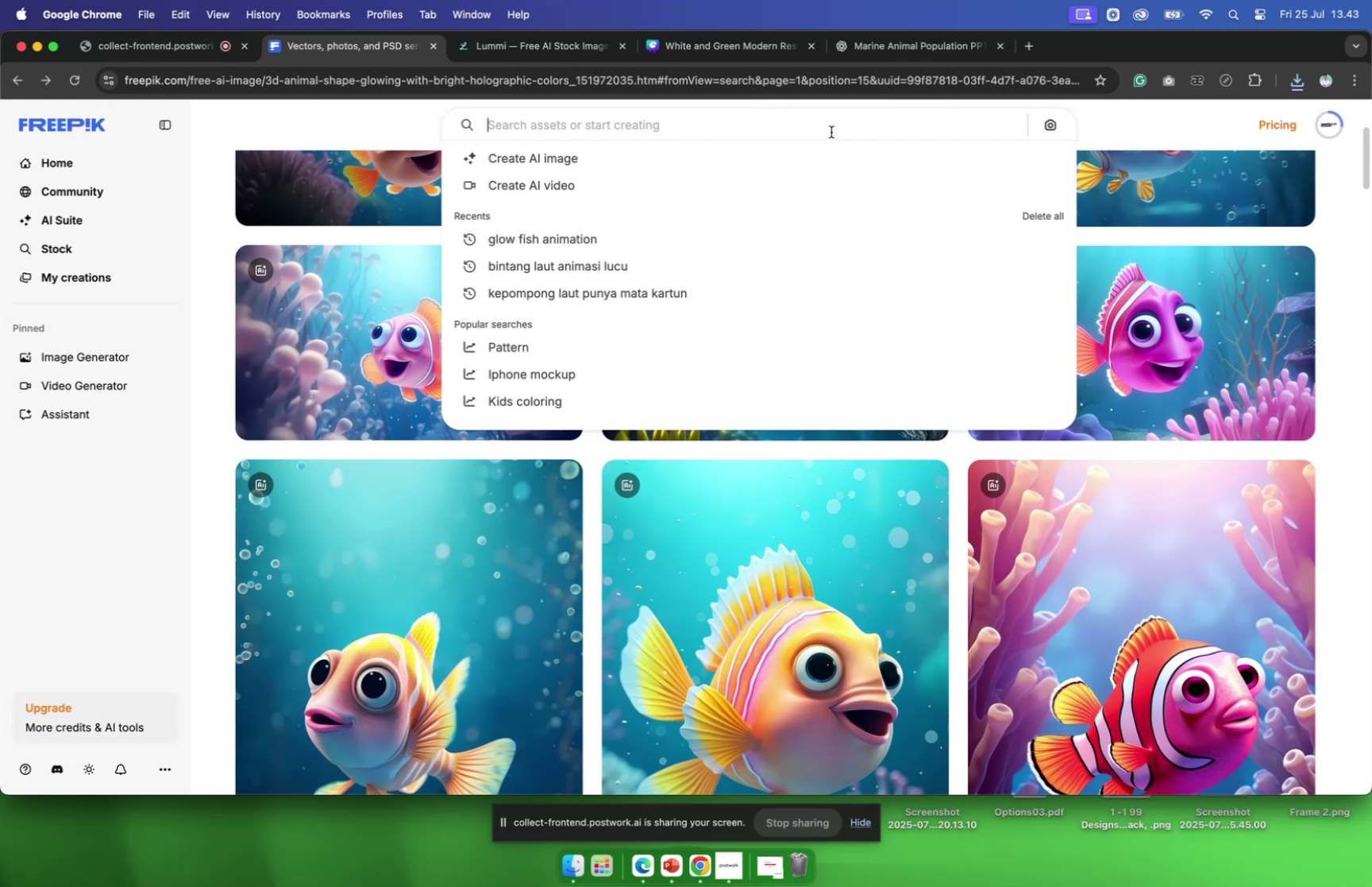 
type(penyu )
 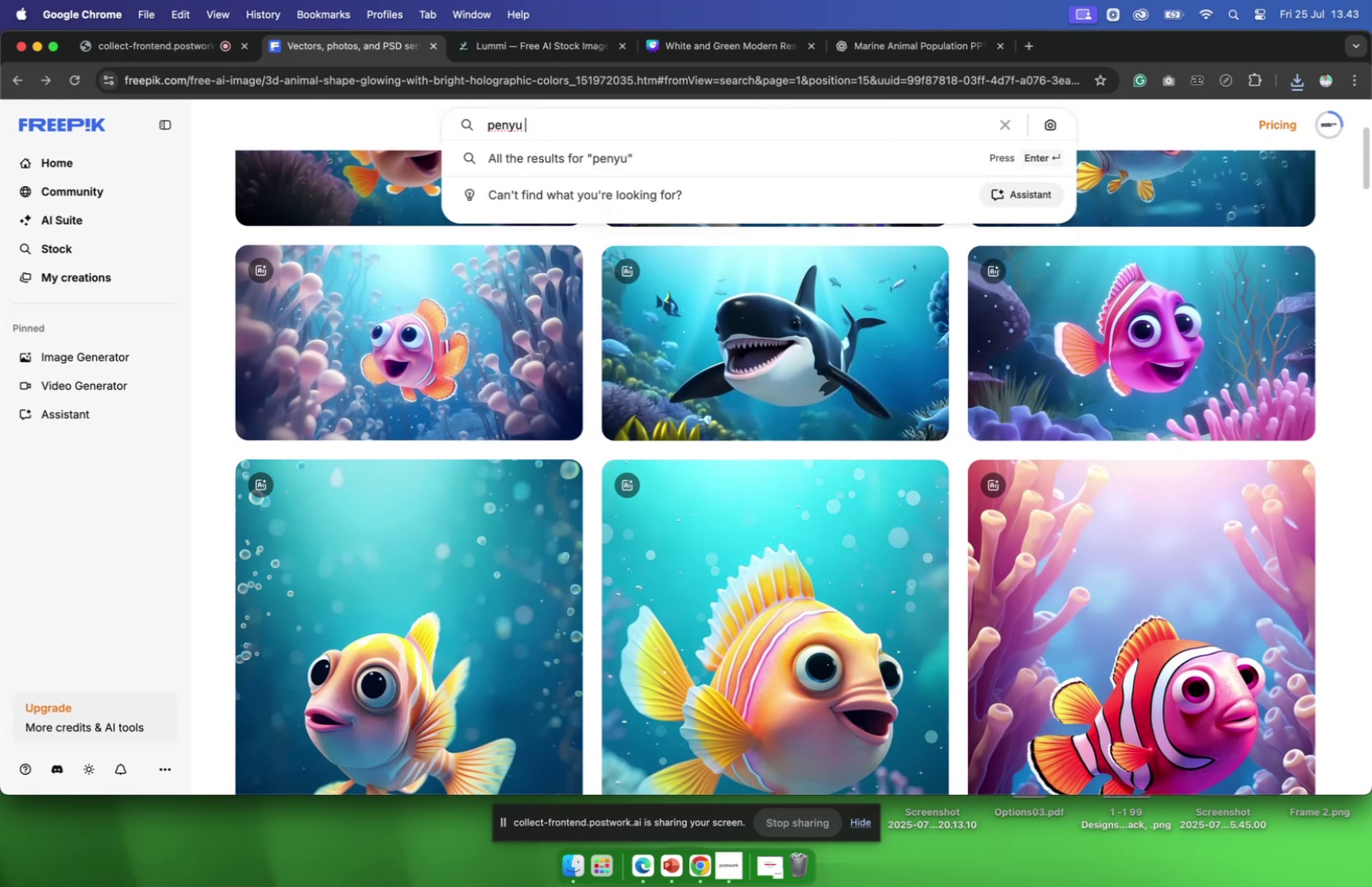 
wait(7.16)
 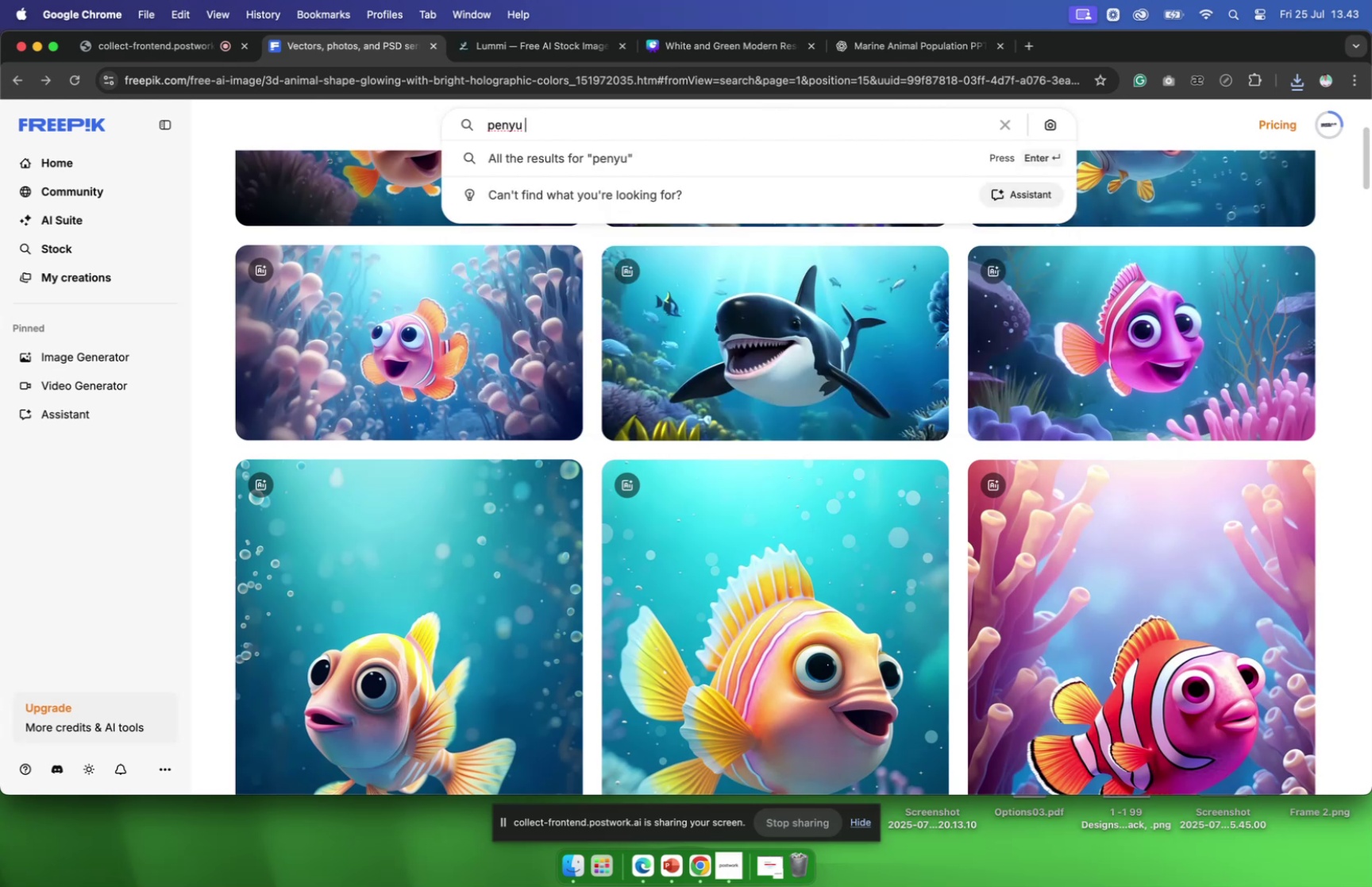 
type(animasi)
 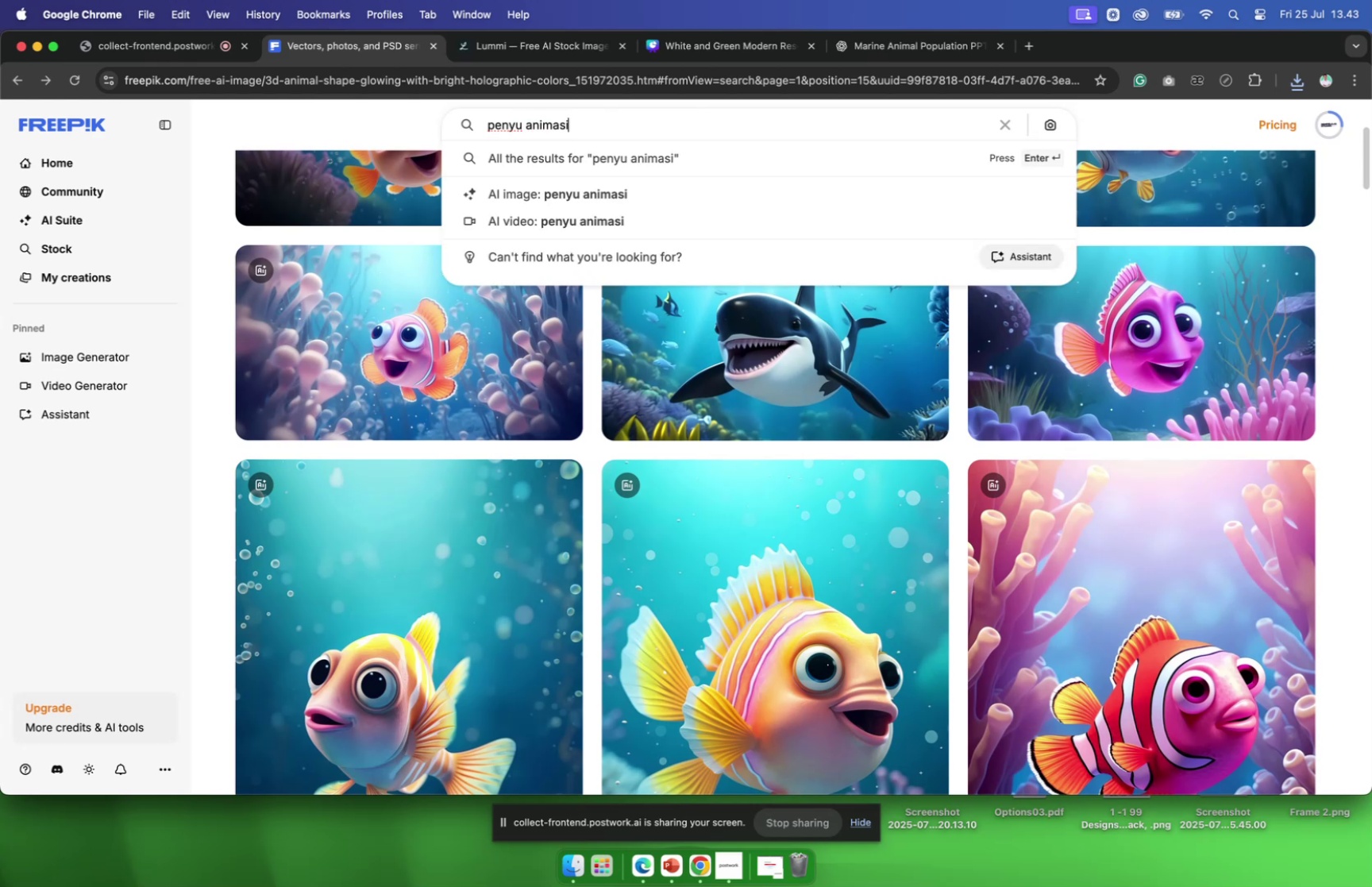 
key(Enter)
 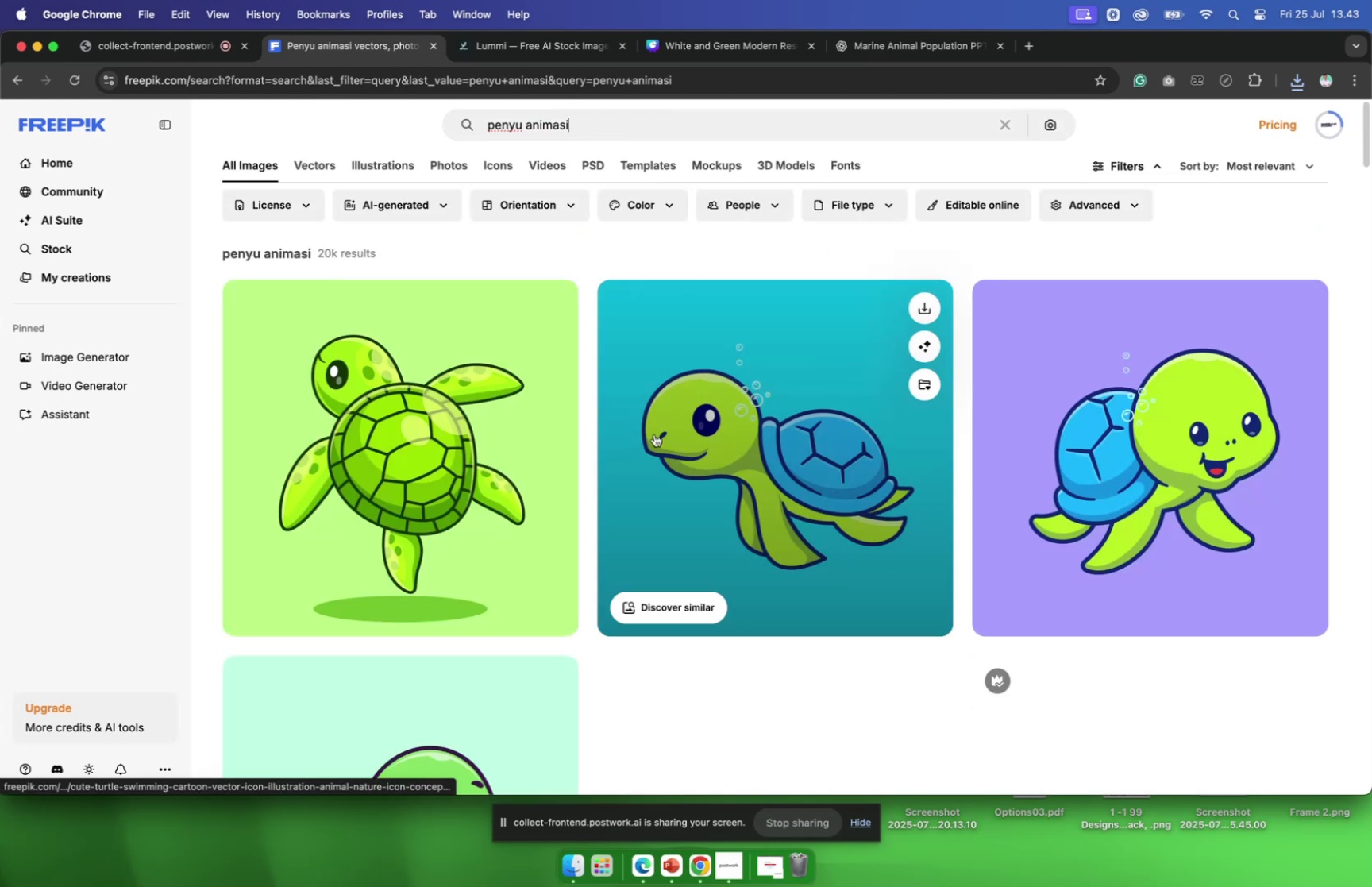 
scroll: coordinate [733, 322], scroll_direction: down, amount: 41.0
 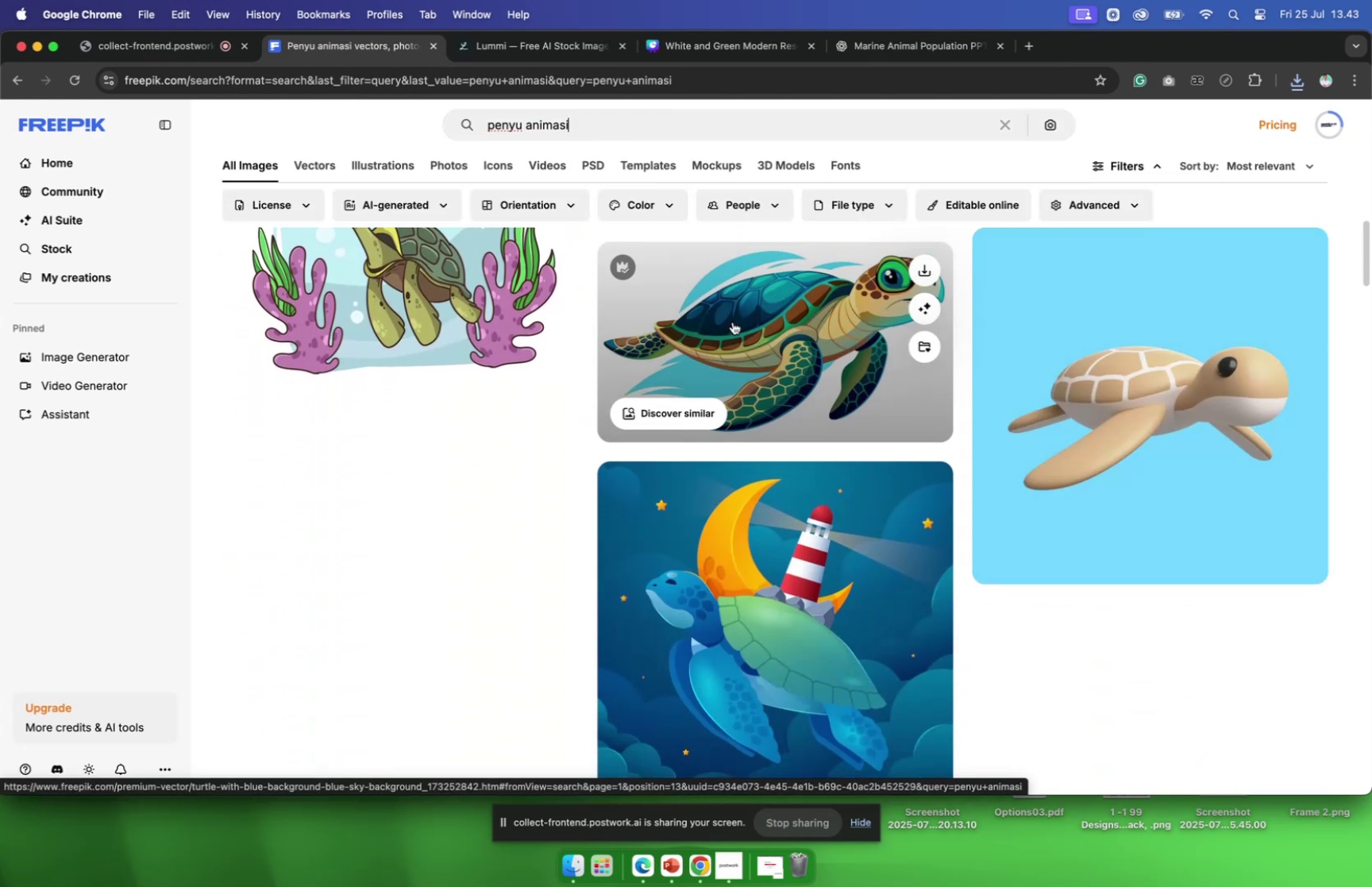 
scroll: coordinate [734, 322], scroll_direction: up, amount: 2.0
 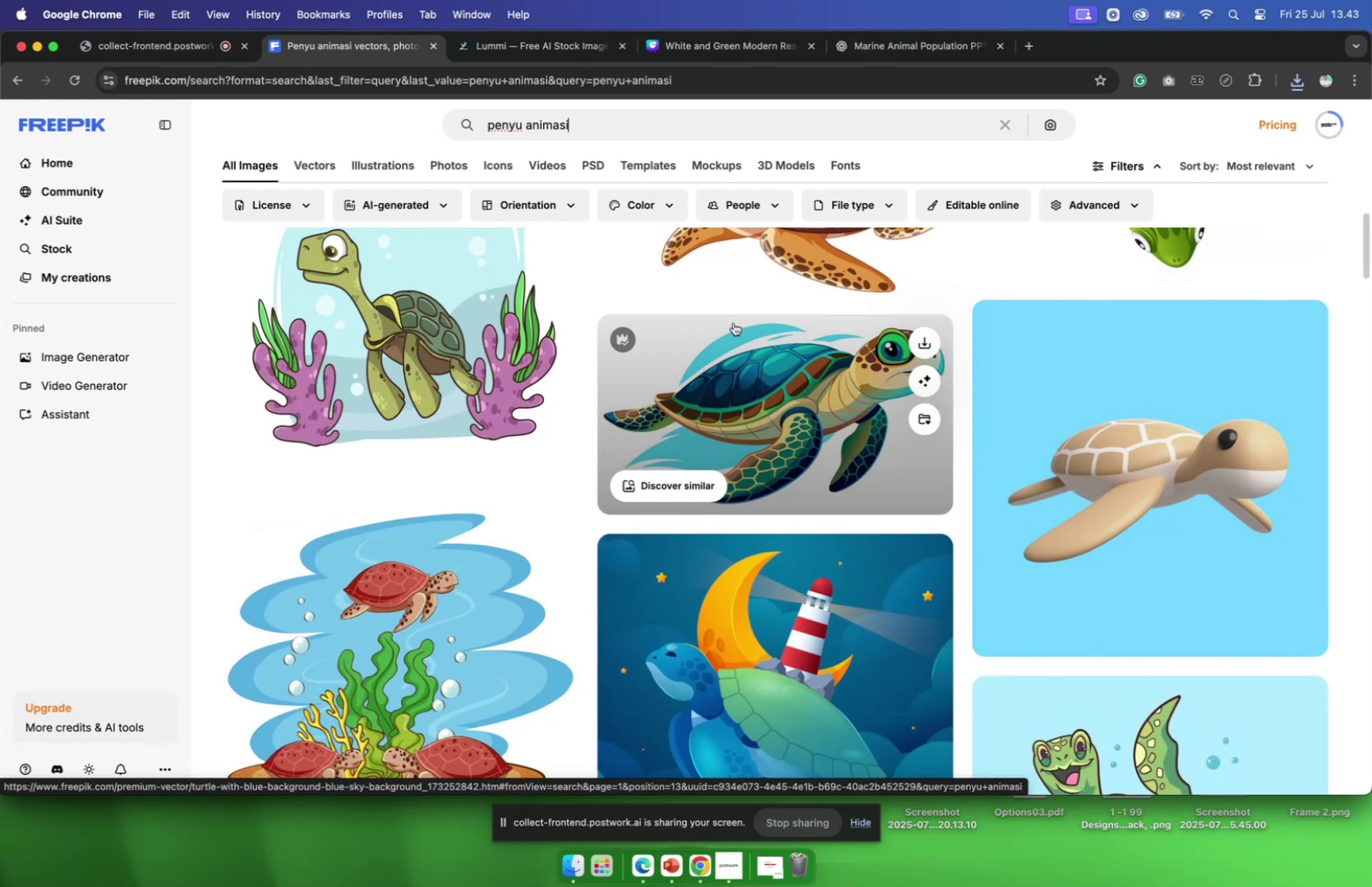 
scroll: coordinate [750, 372], scroll_direction: down, amount: 67.0
 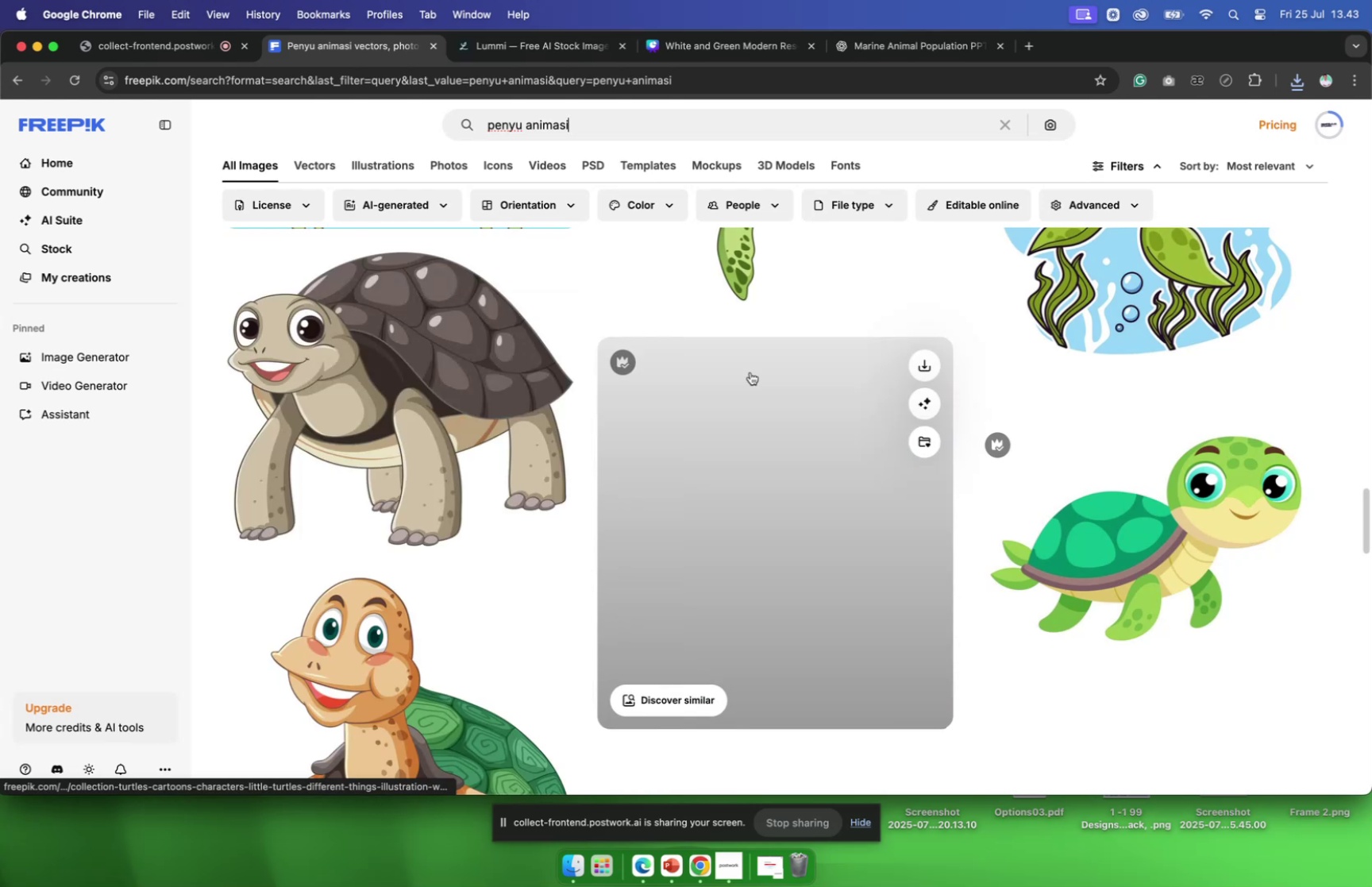 
scroll: coordinate [750, 372], scroll_direction: down, amount: 23.0
 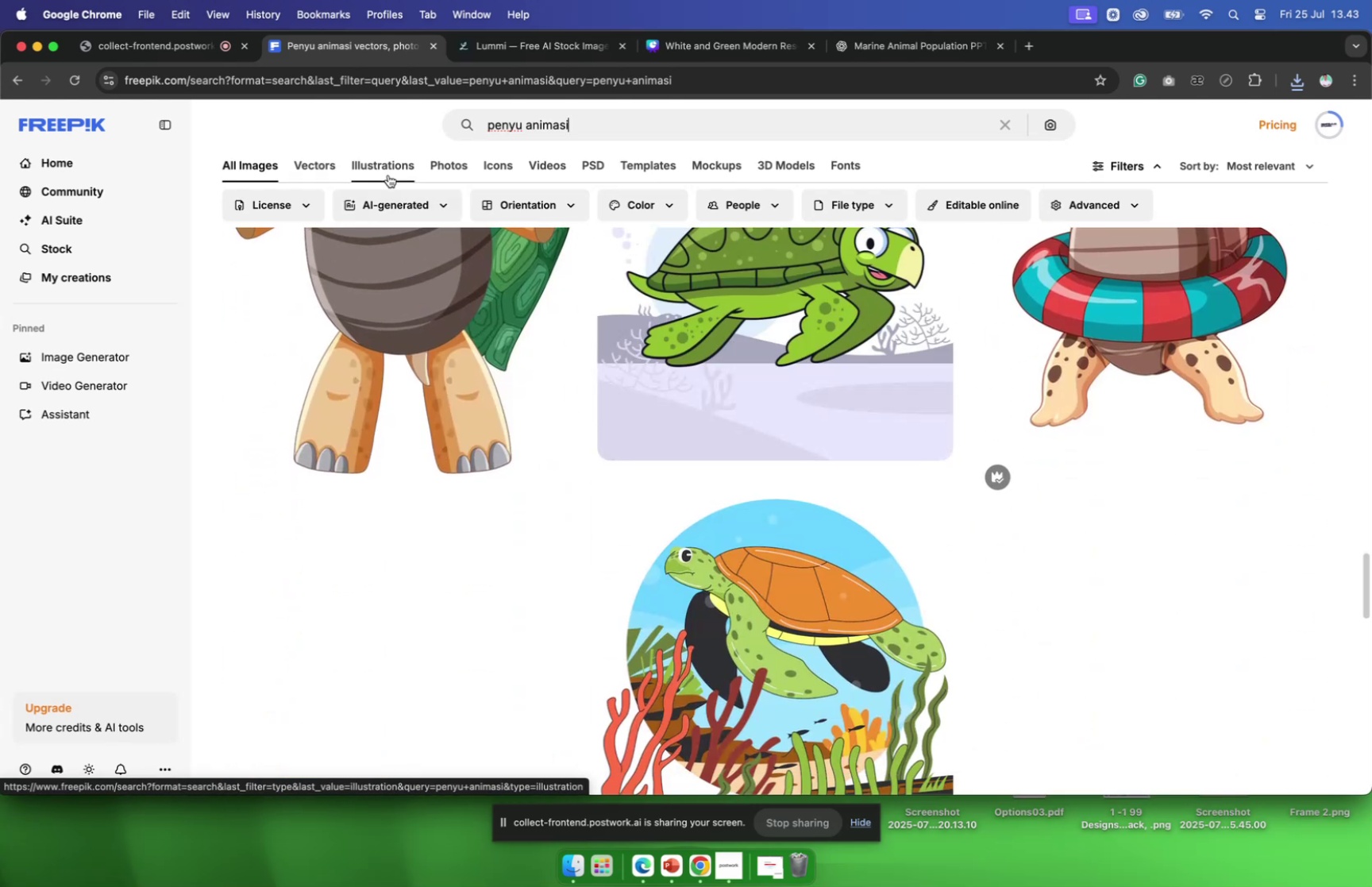 
left_click([387, 173])
 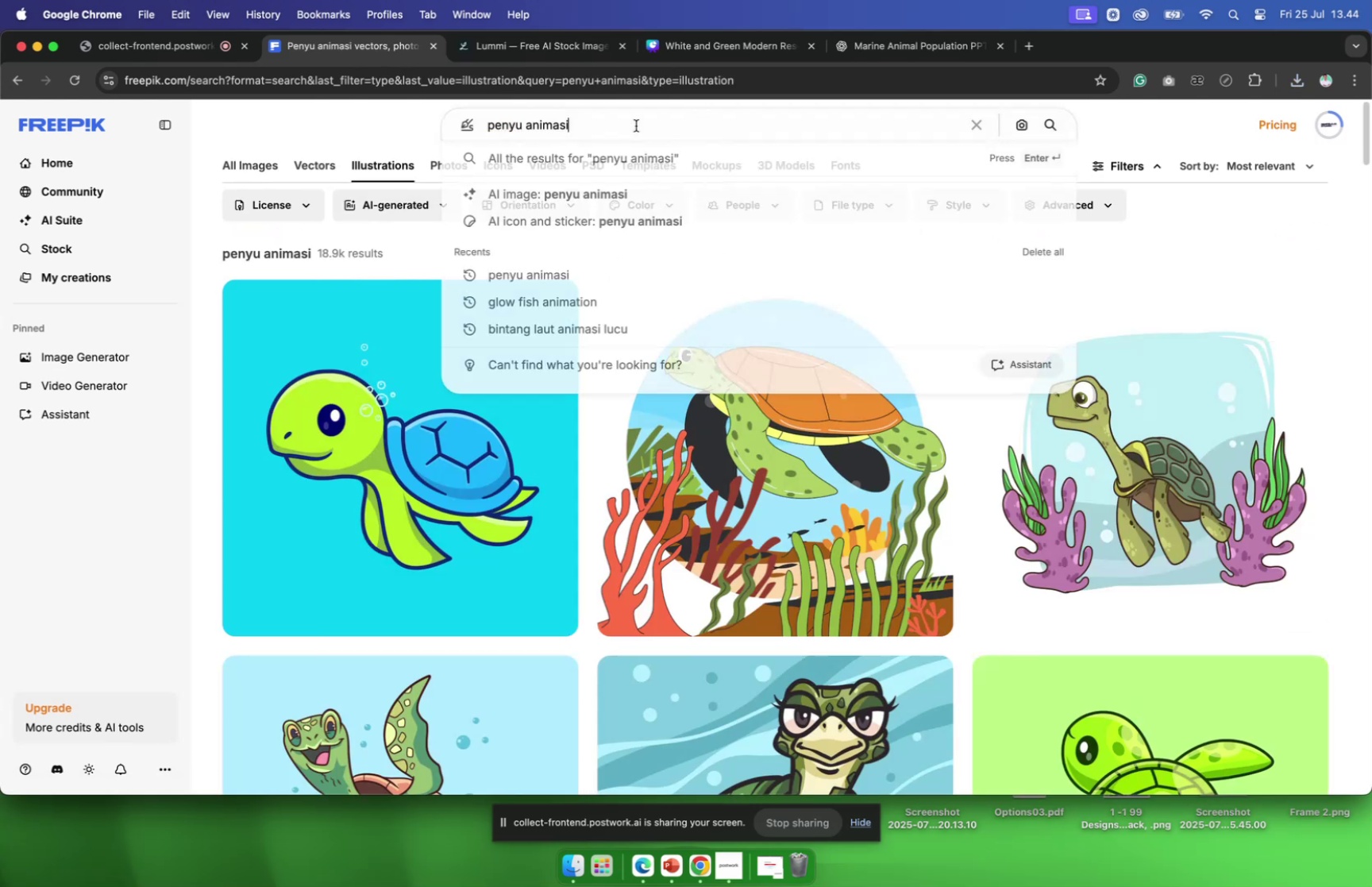 
type( lucu)
 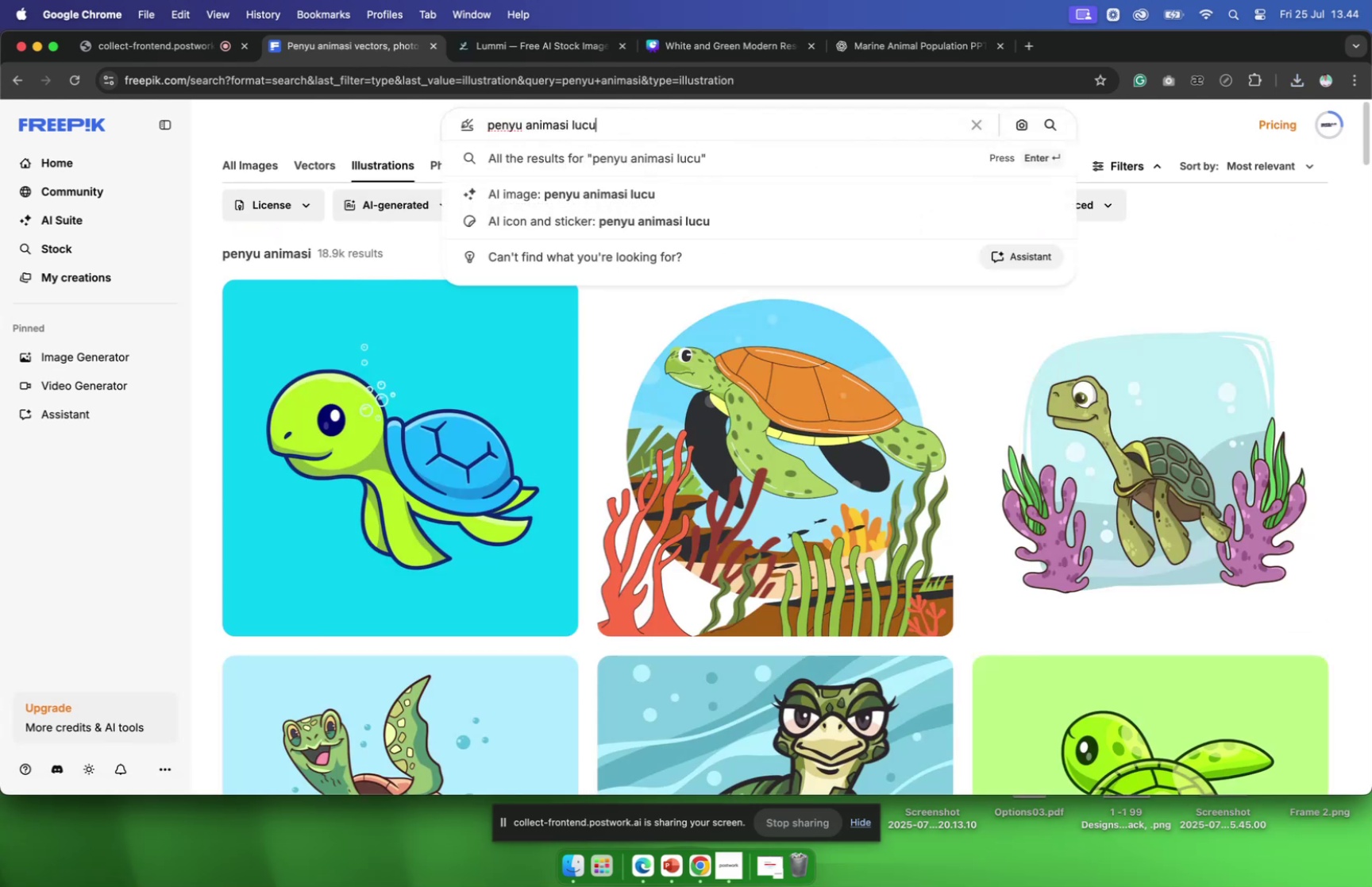 
key(Enter)
 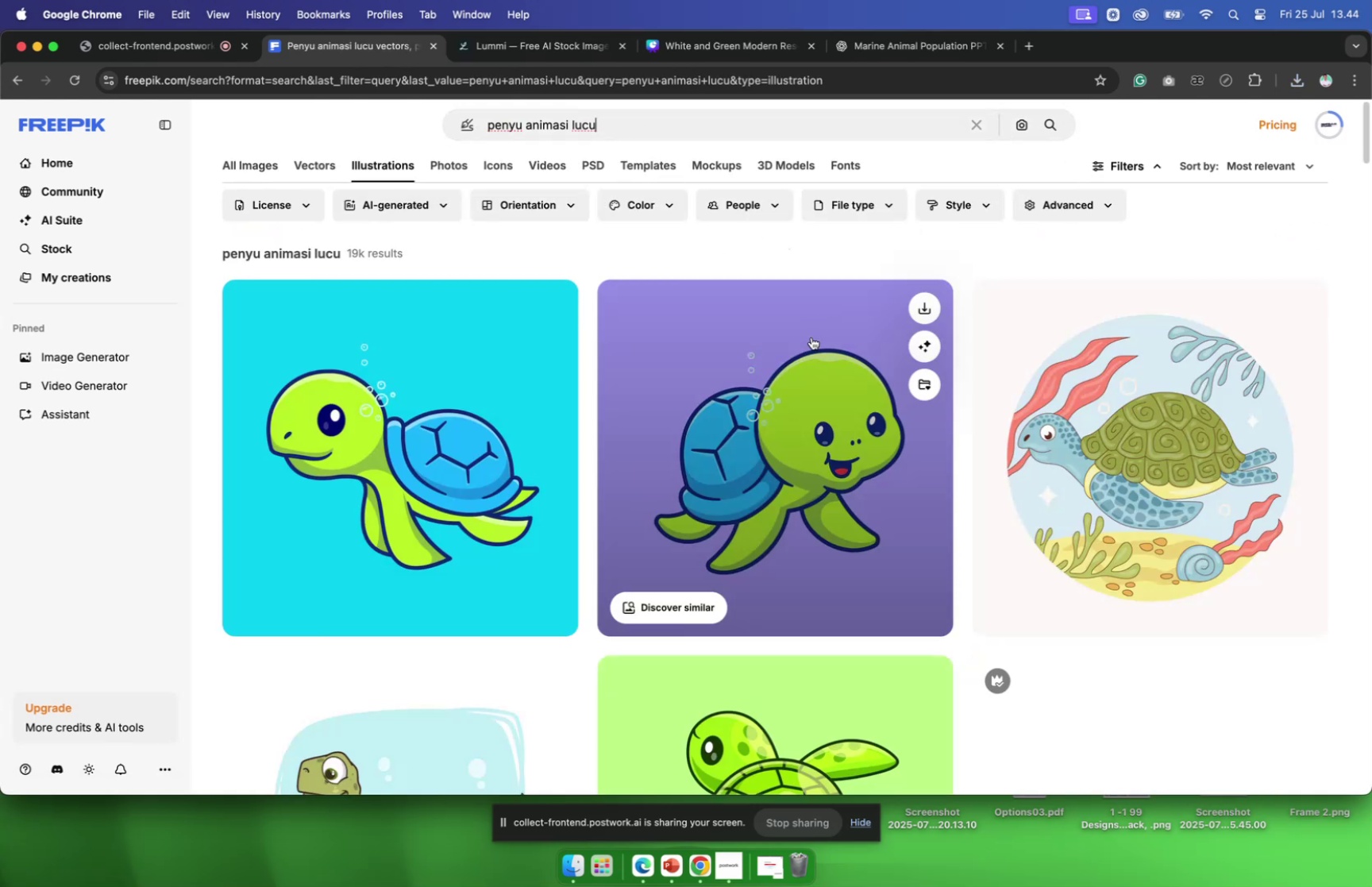 
scroll: coordinate [787, 429], scroll_direction: down, amount: 44.0
 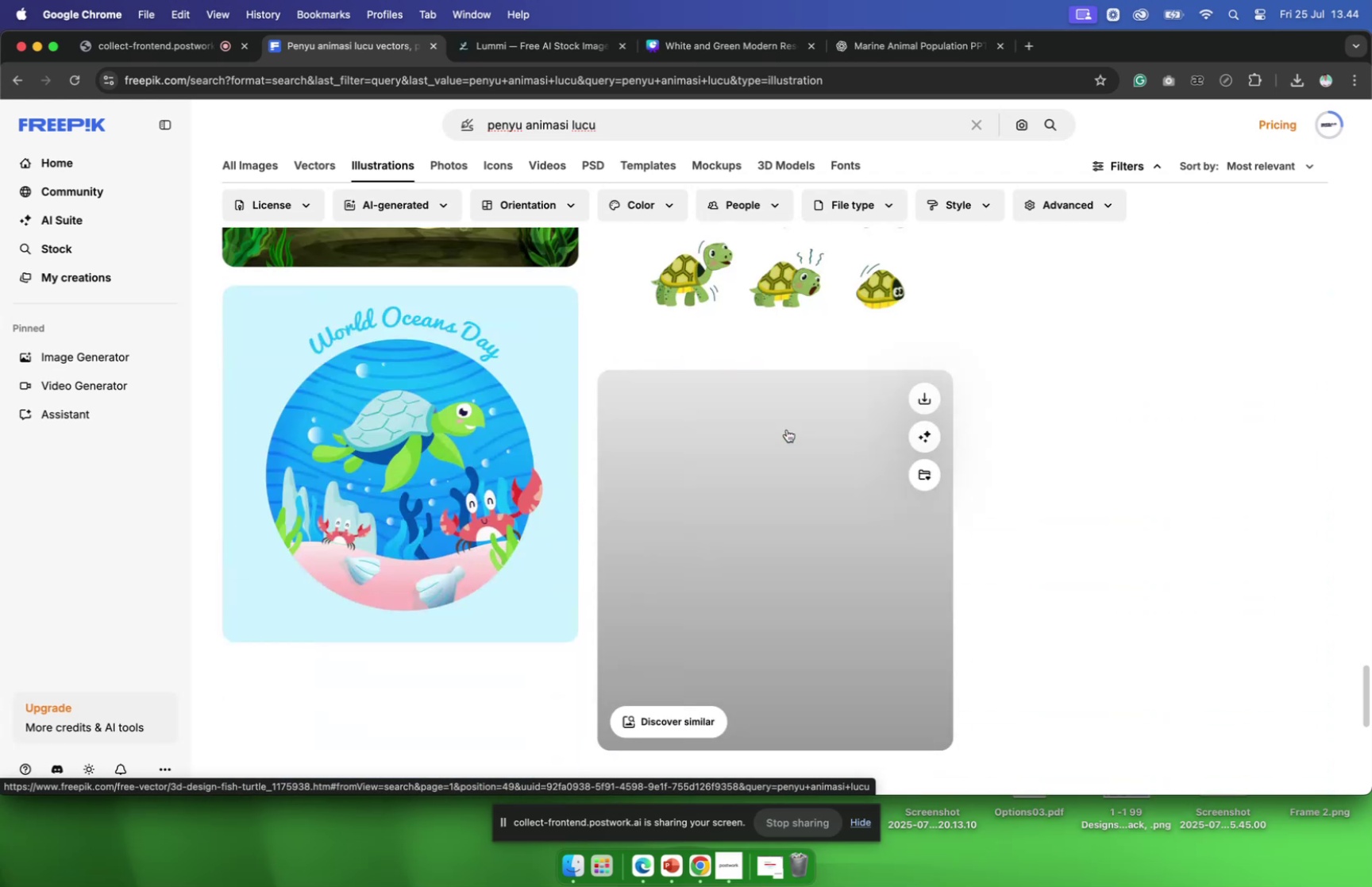 
scroll: coordinate [787, 429], scroll_direction: up, amount: 2.0
 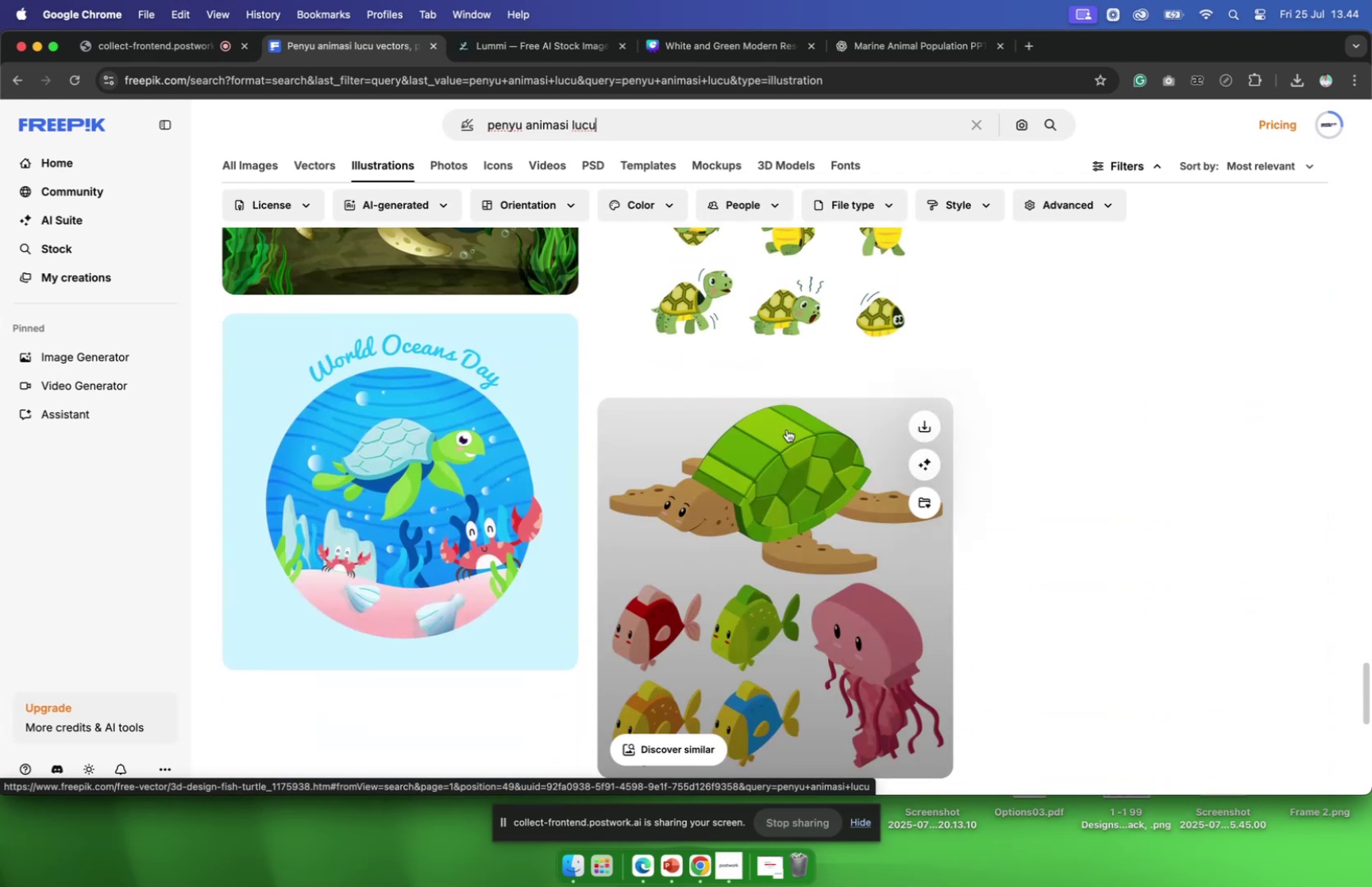 
scroll: coordinate [787, 429], scroll_direction: down, amount: 20.0
 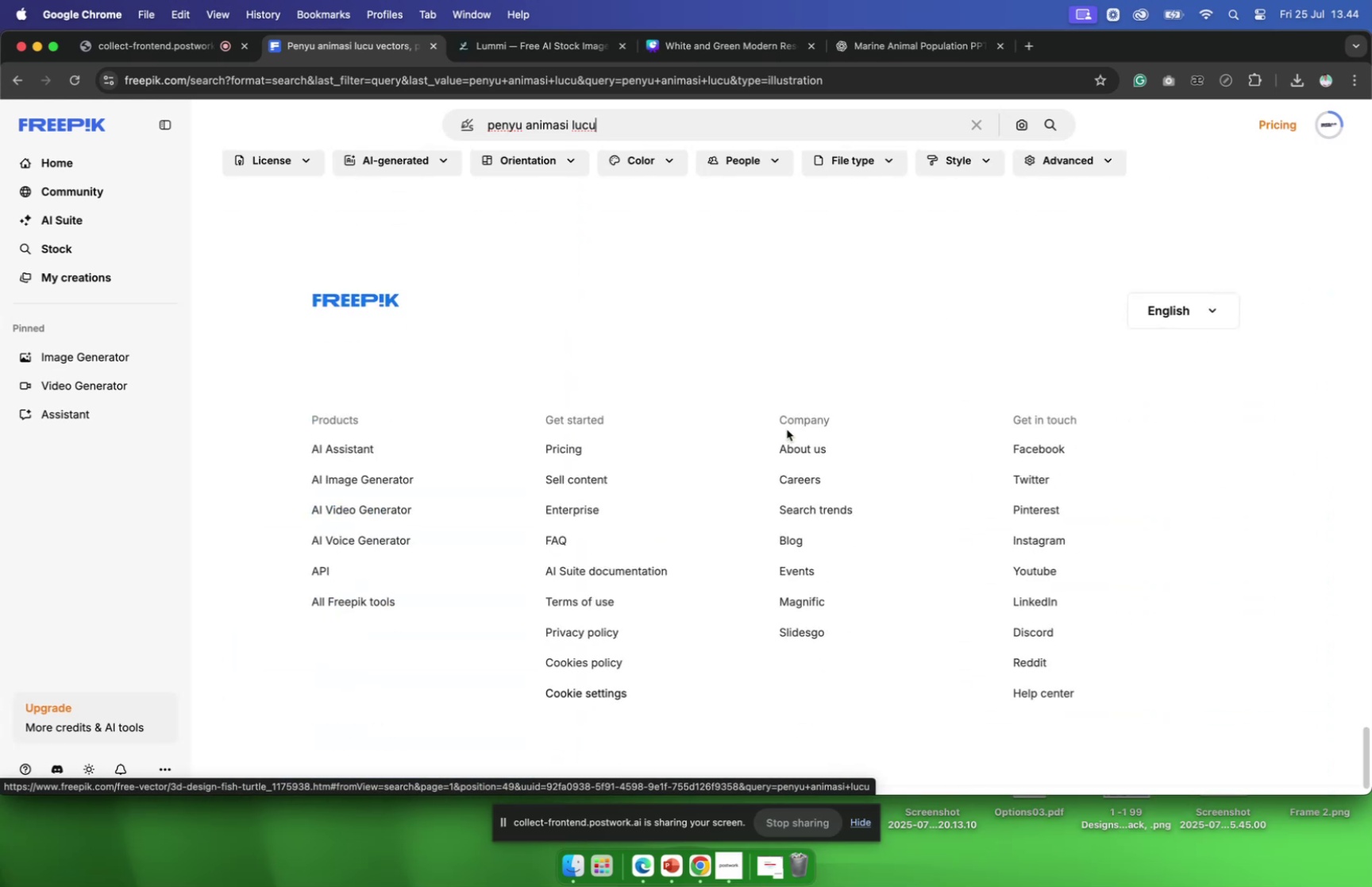 
scroll: coordinate [790, 435], scroll_direction: up, amount: 128.0
 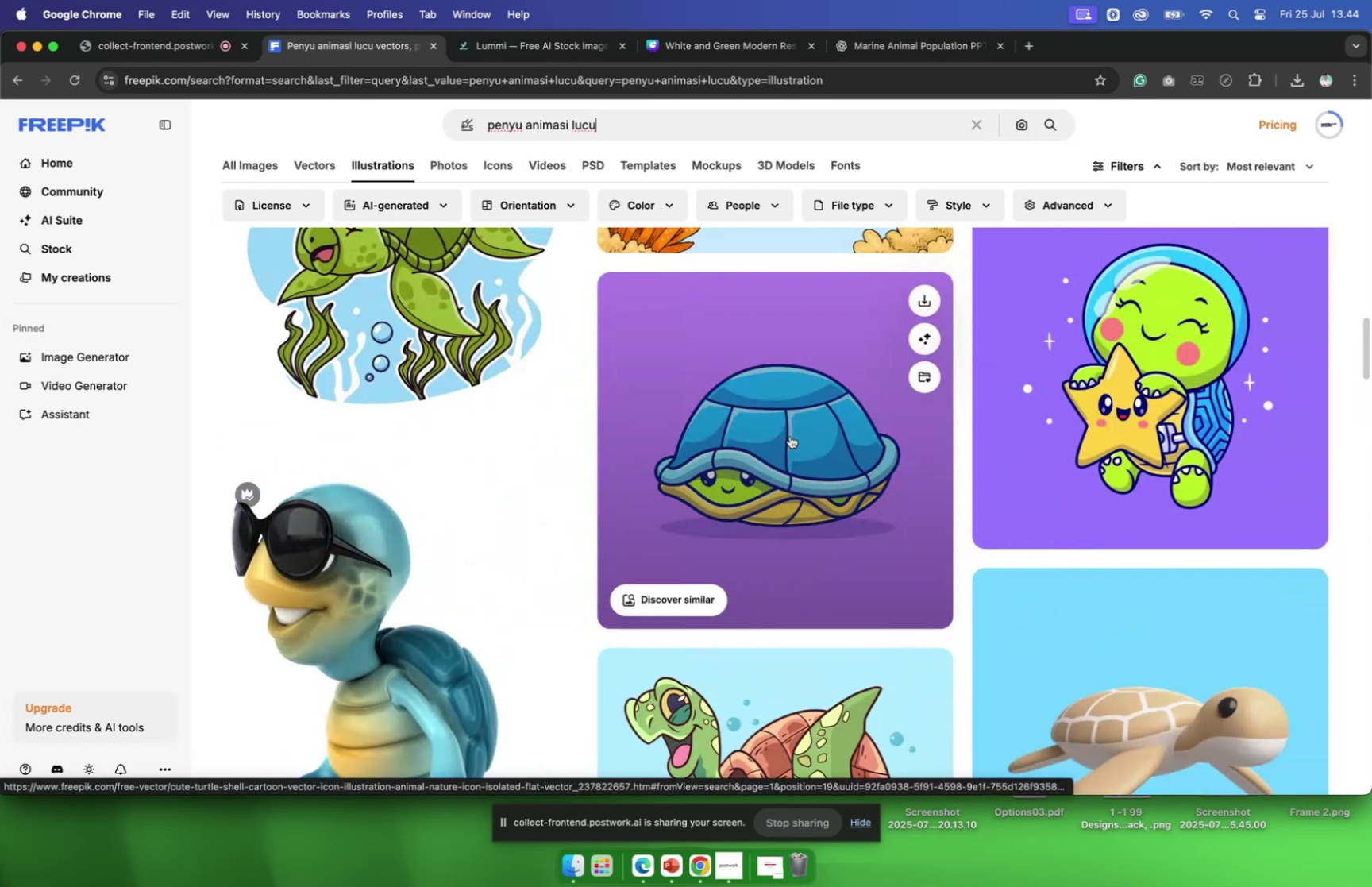 
scroll: coordinate [790, 435], scroll_direction: down, amount: 15.0
 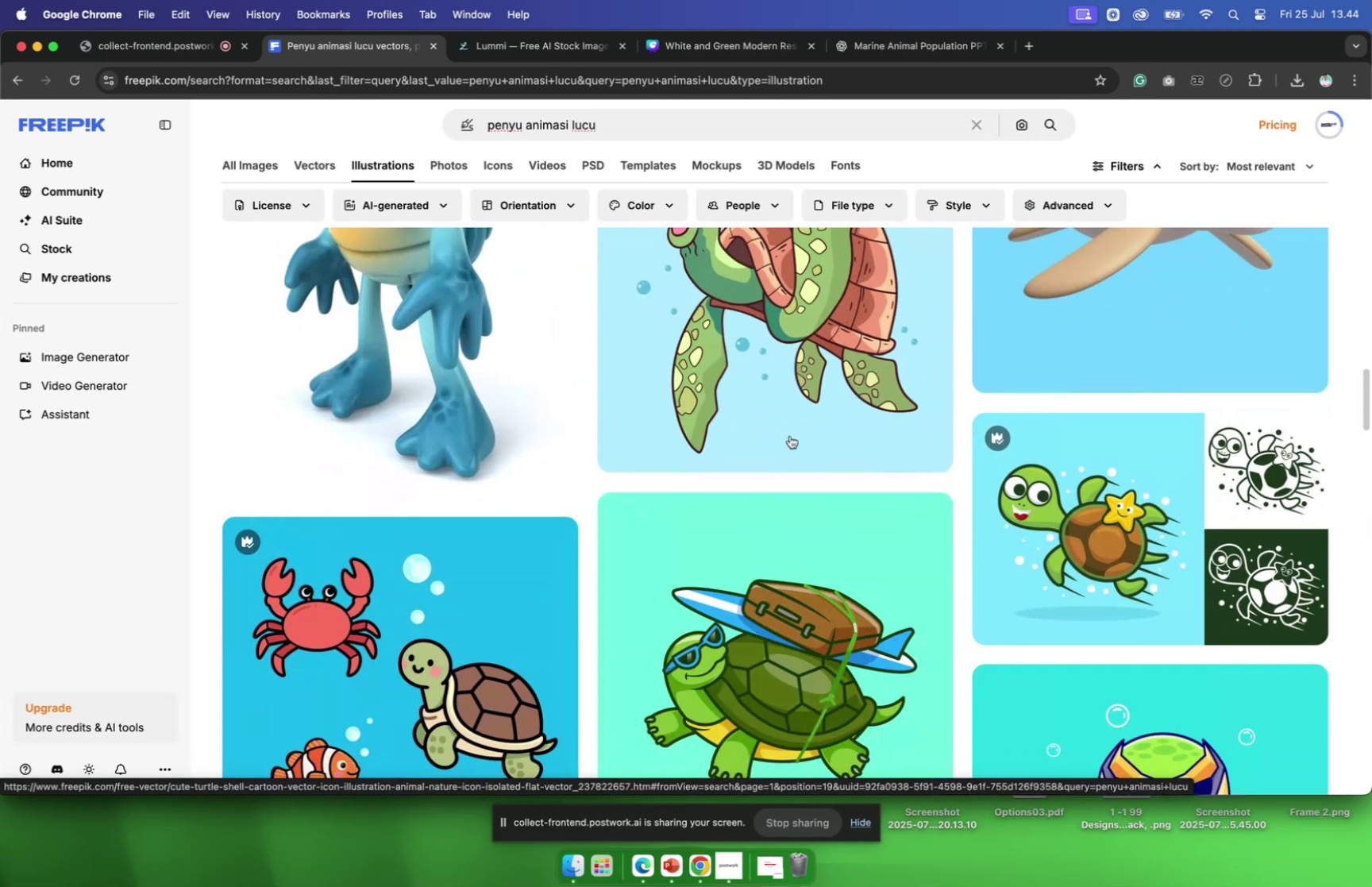 
scroll: coordinate [790, 435], scroll_direction: up, amount: 2.0
 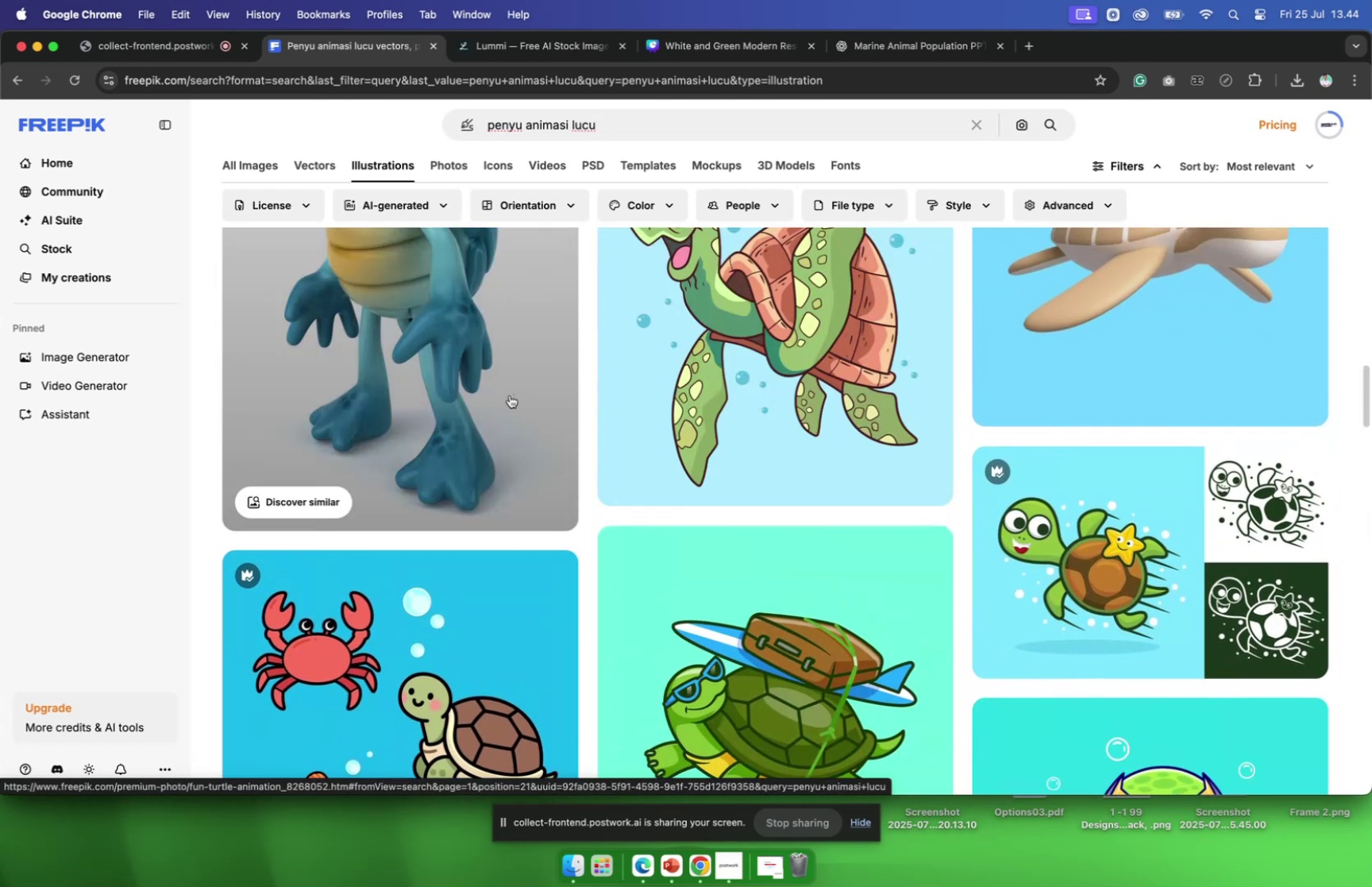 
left_click([510, 395])
 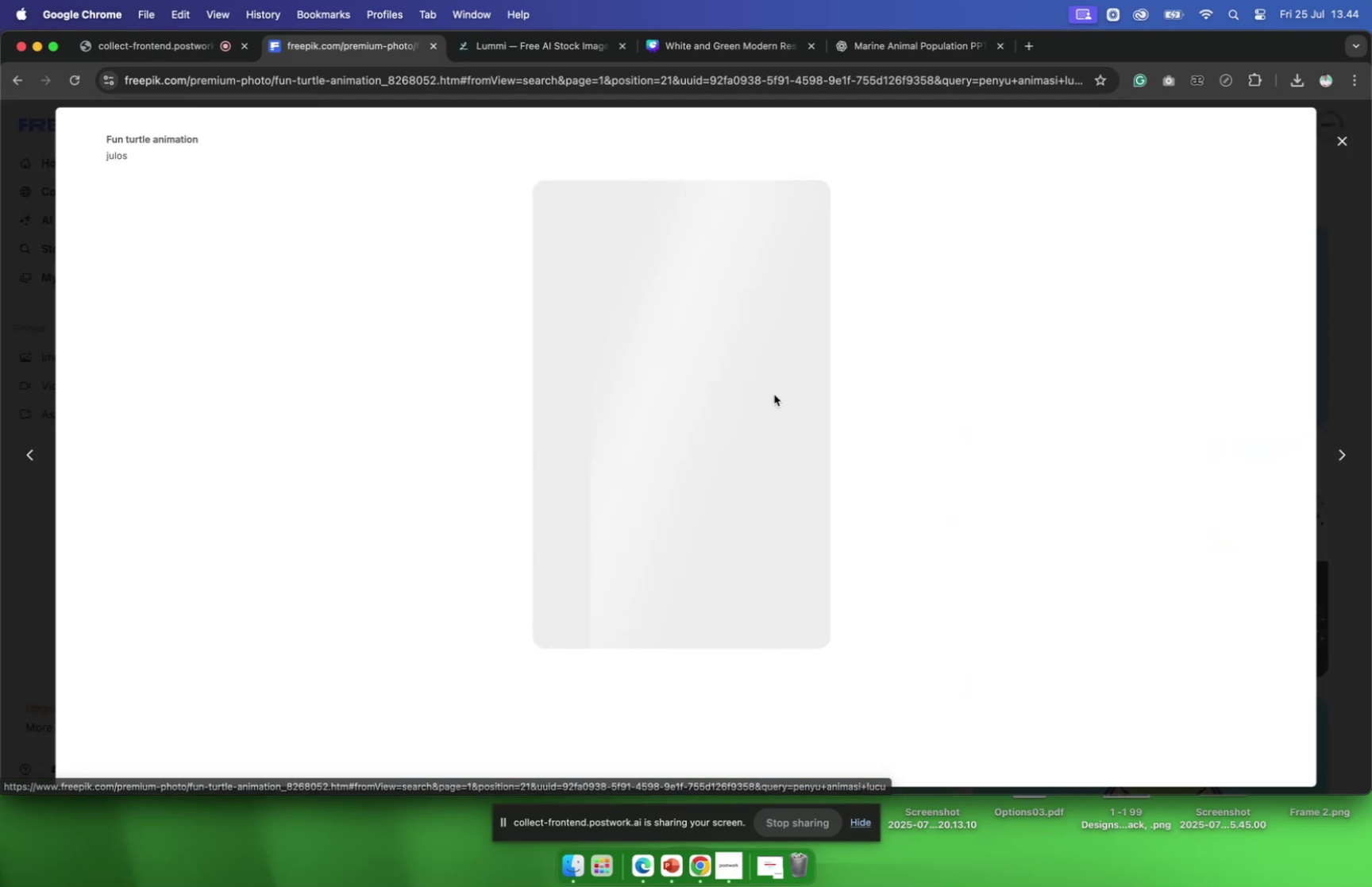 
scroll: coordinate [775, 394], scroll_direction: down, amount: 20.0
 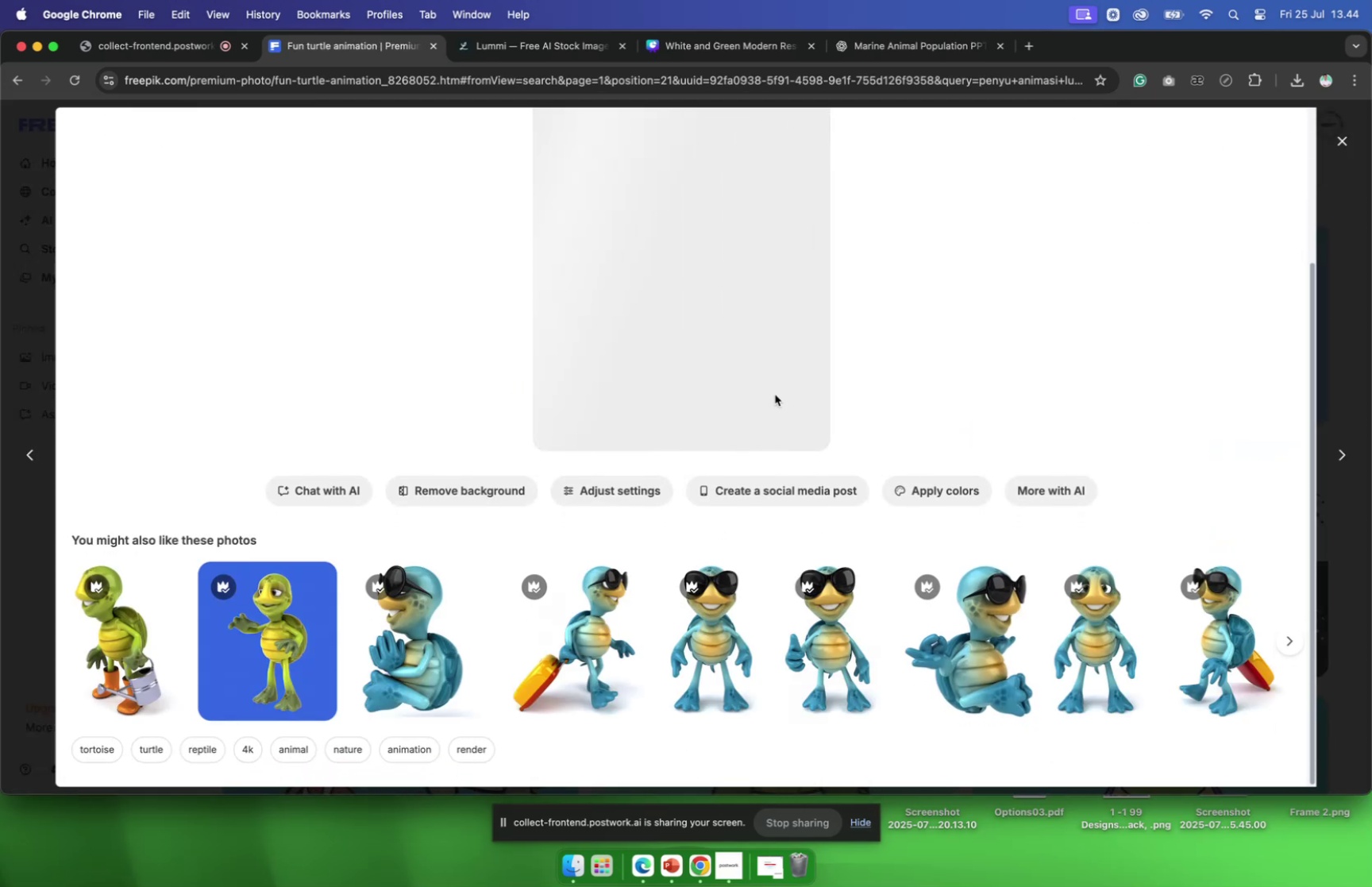 
scroll: coordinate [776, 394], scroll_direction: up, amount: 25.0
 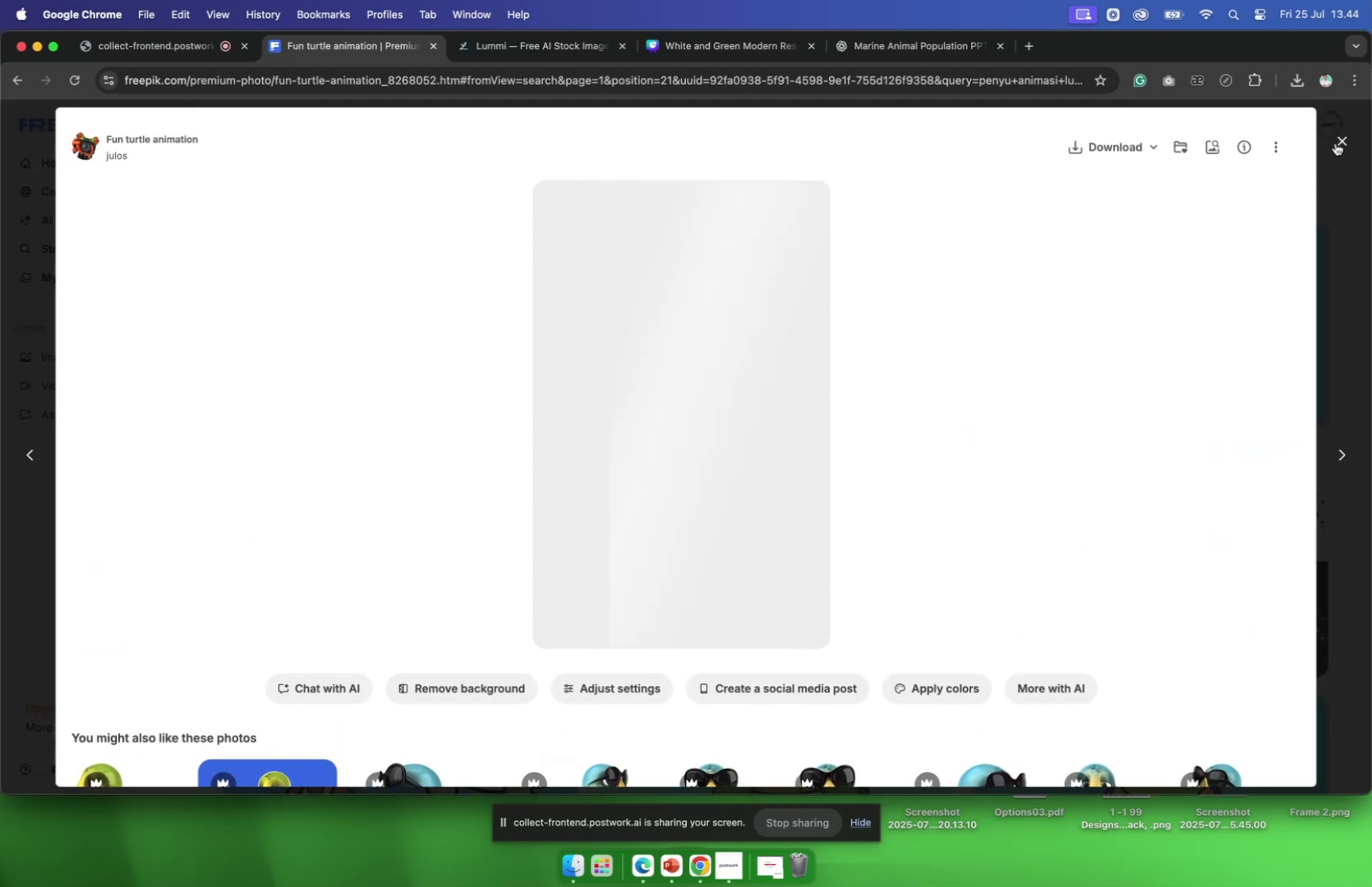 
left_click([1335, 144])
 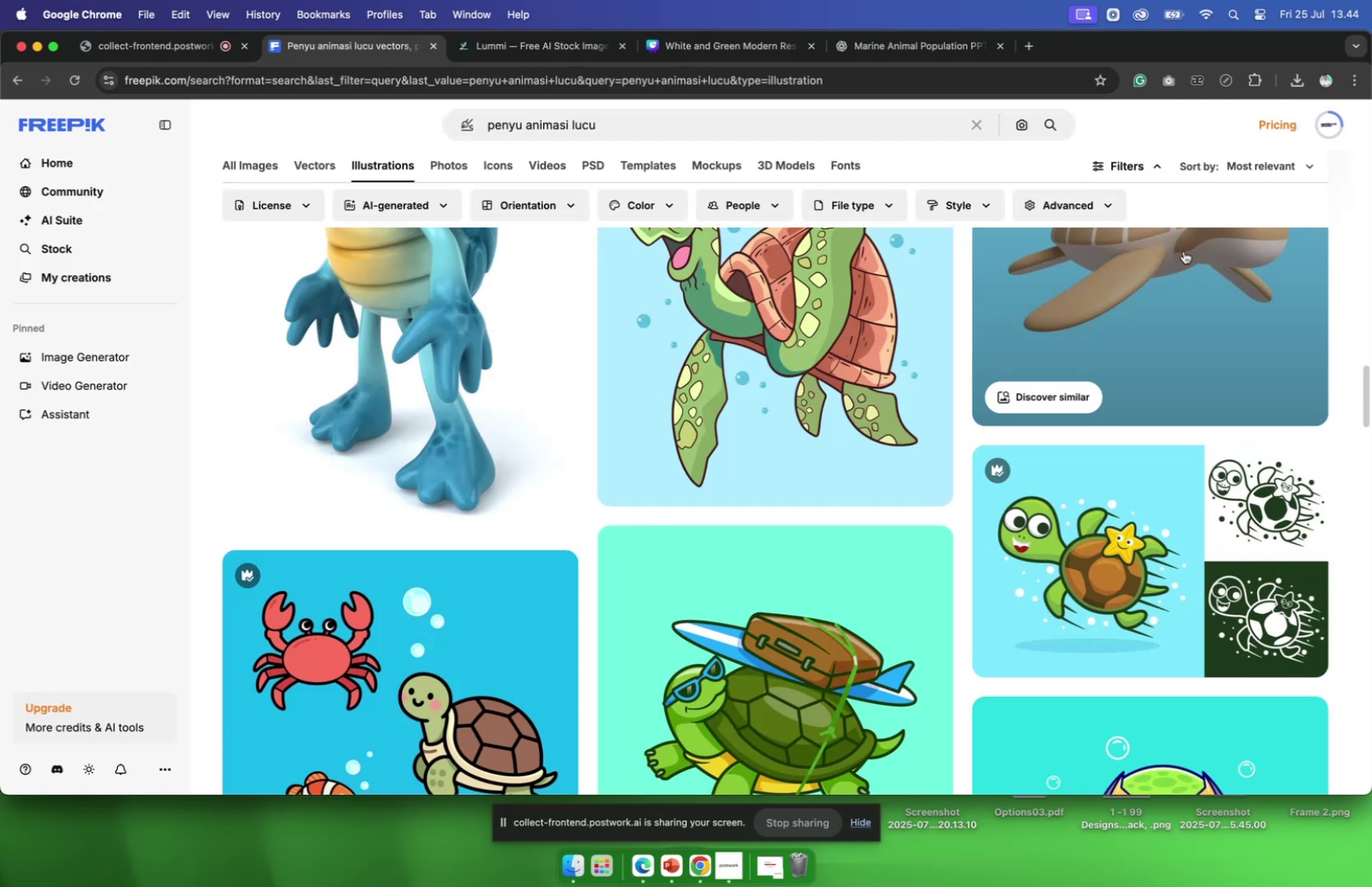 
scroll: coordinate [1187, 265], scroll_direction: up, amount: 27.0
 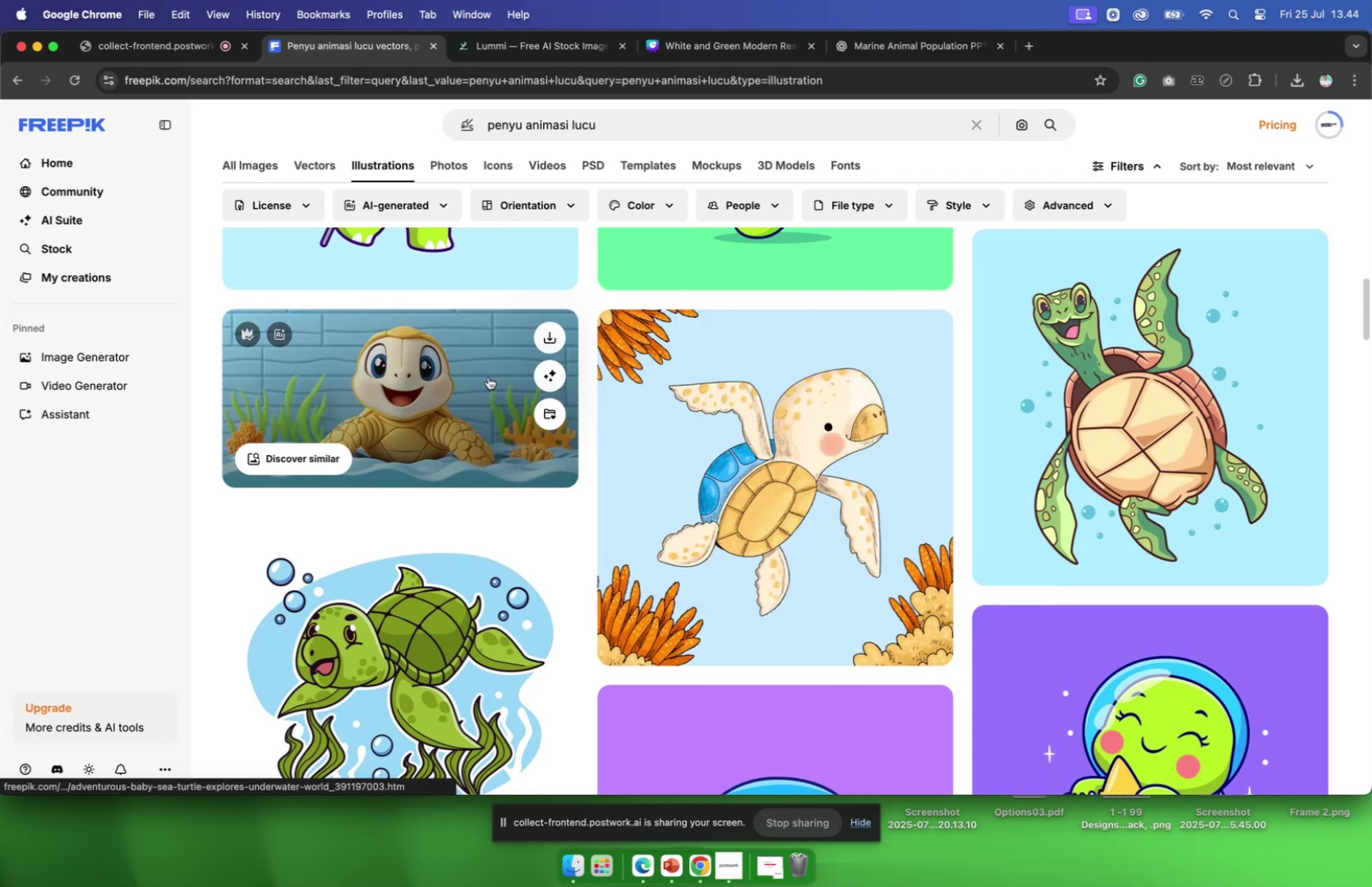 
left_click([488, 376])
 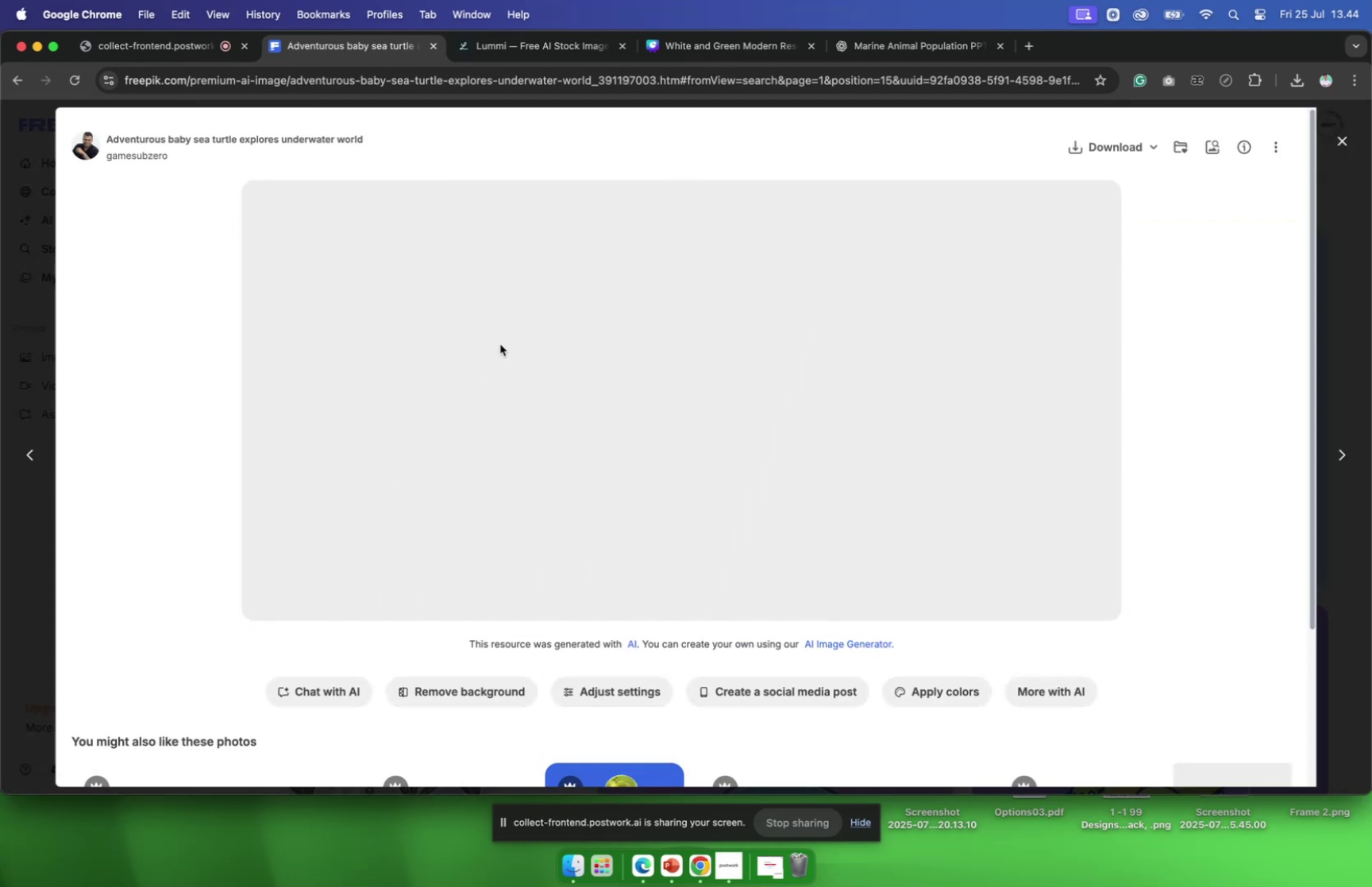 
scroll: coordinate [581, 315], scroll_direction: down, amount: 16.0
 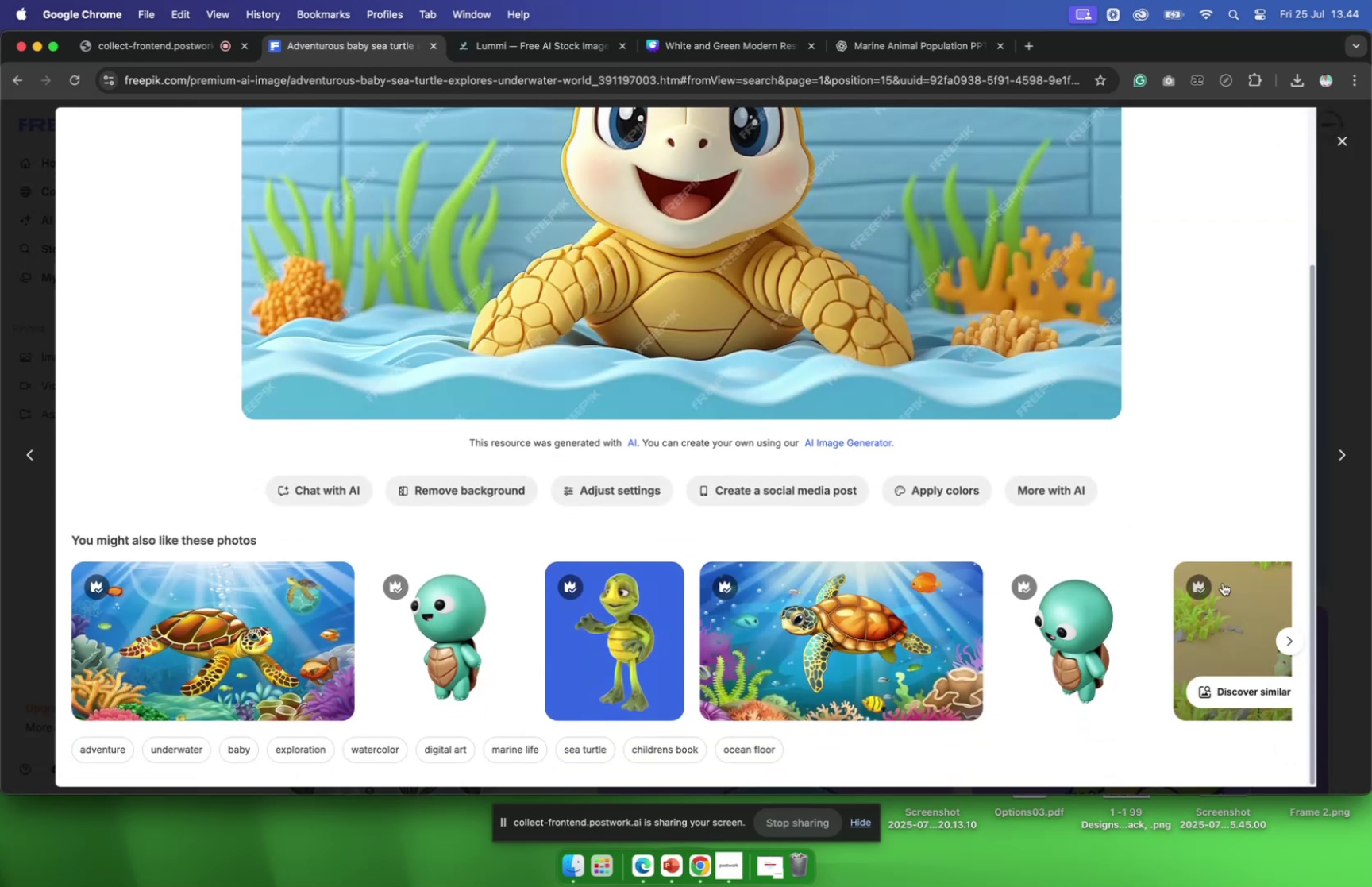 
mouse_move([1271, 628])
 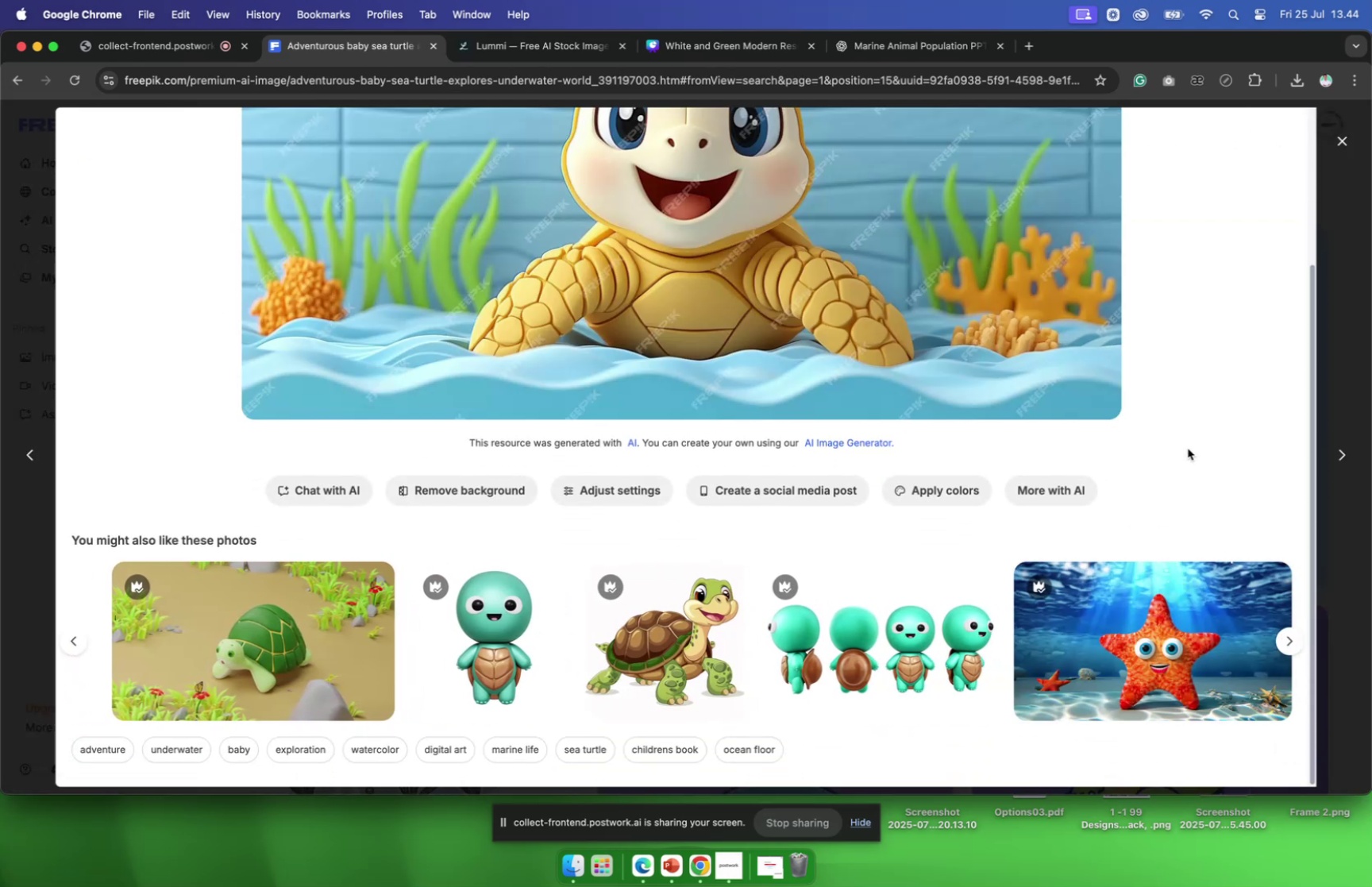 
scroll: coordinate [1185, 447], scroll_direction: up, amount: 9.0
 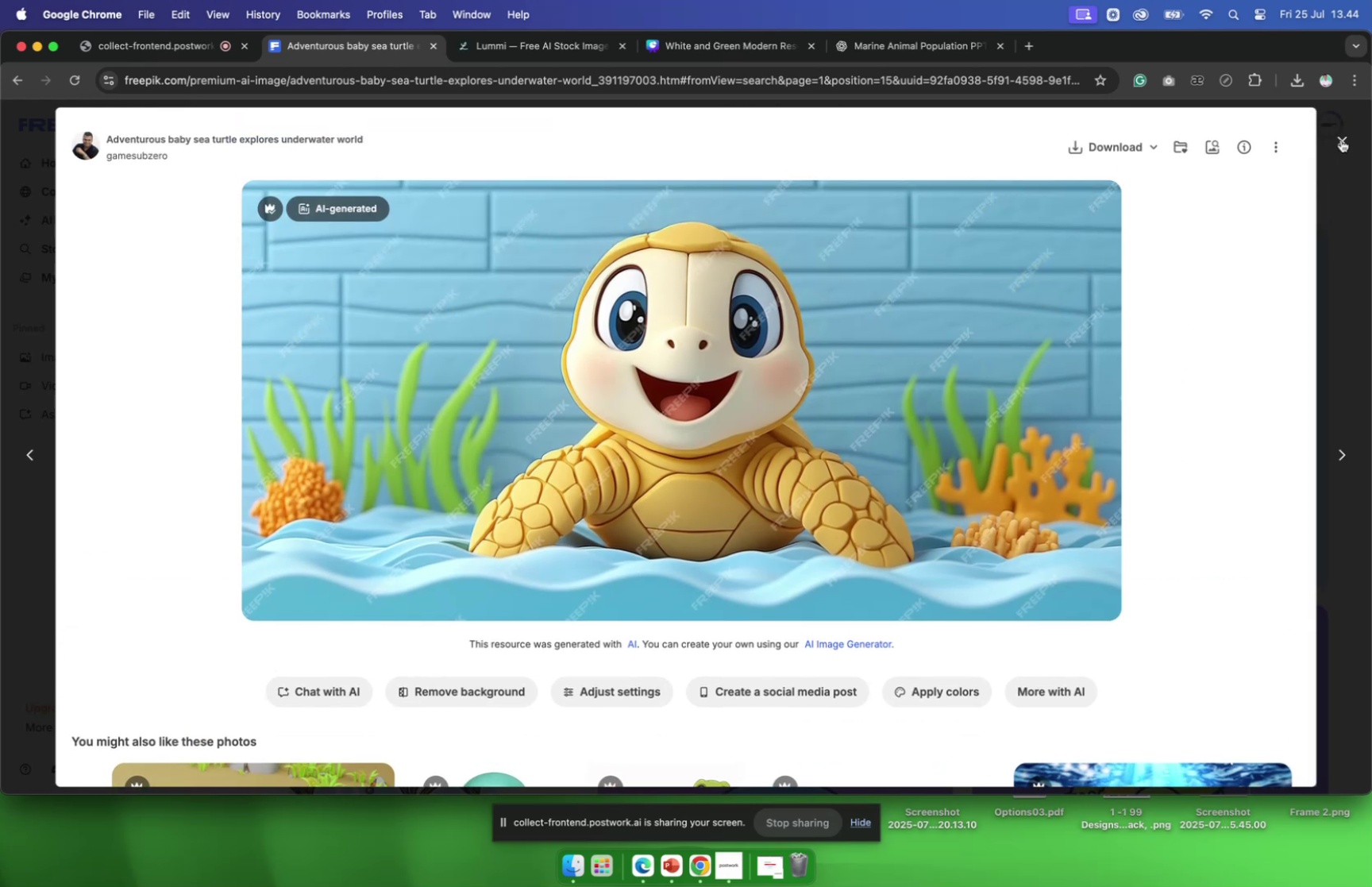 
left_click([1341, 140])
 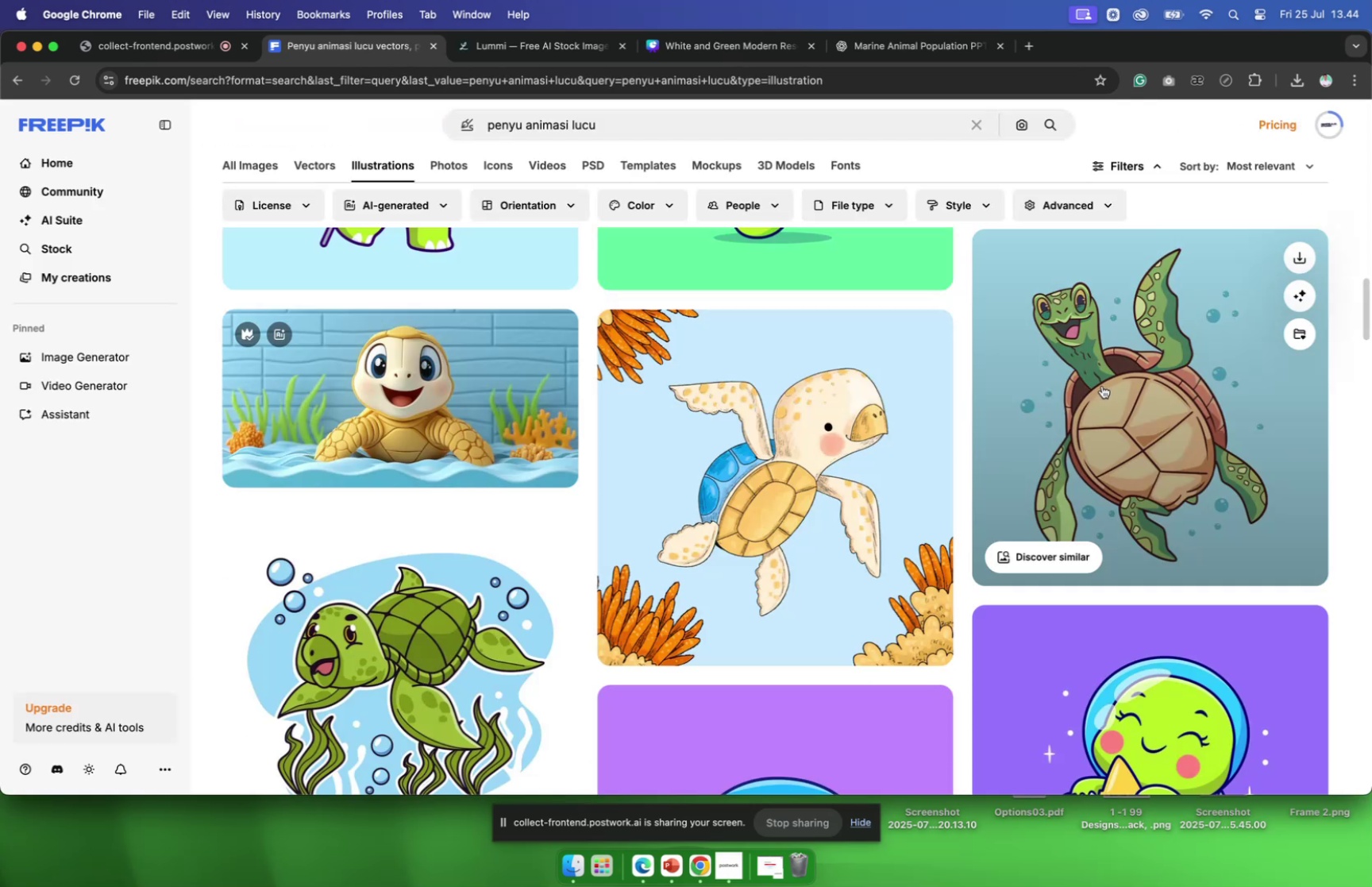 
scroll: coordinate [1101, 395], scroll_direction: up, amount: 35.0
 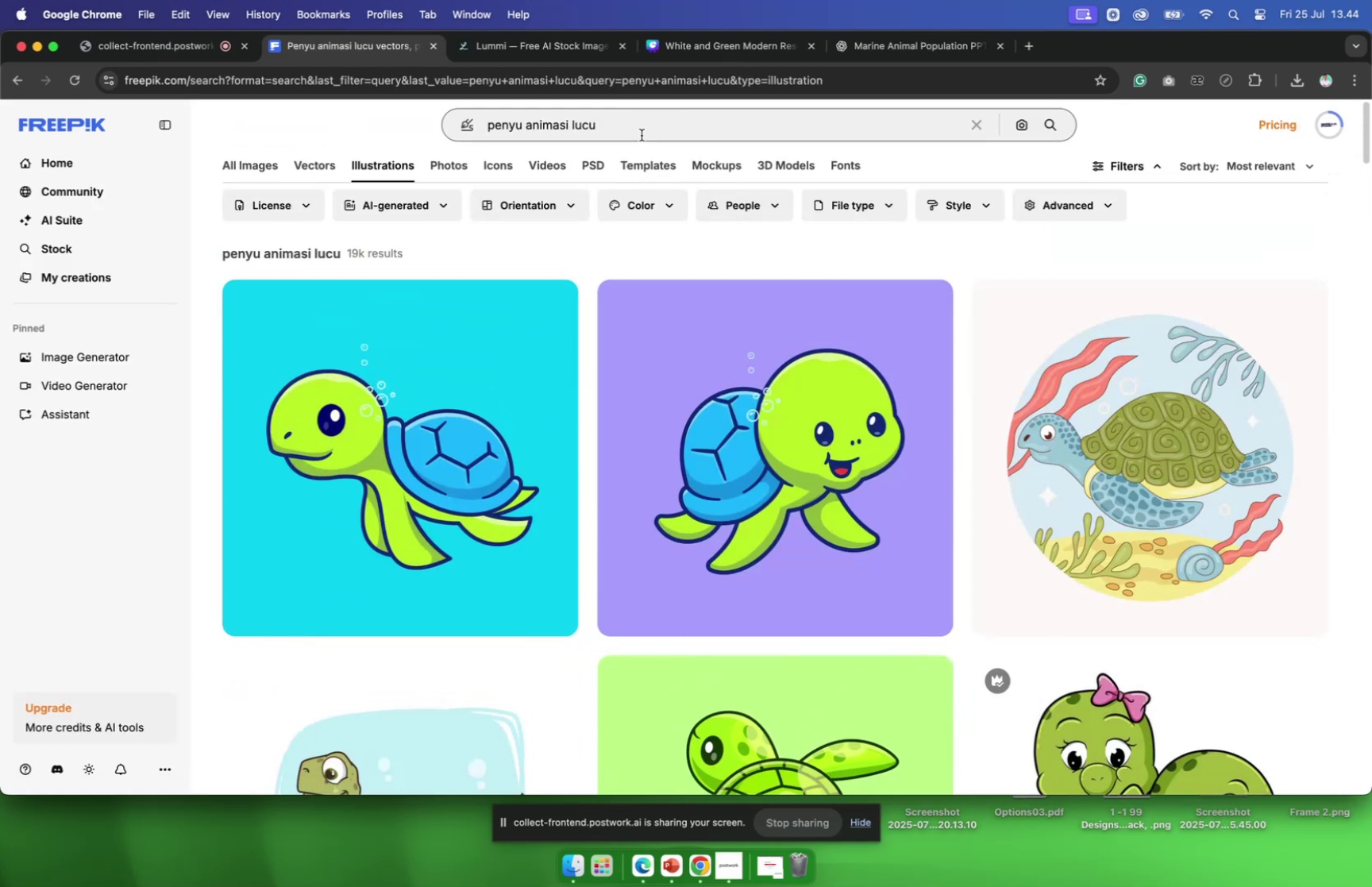 
left_click([642, 132])
 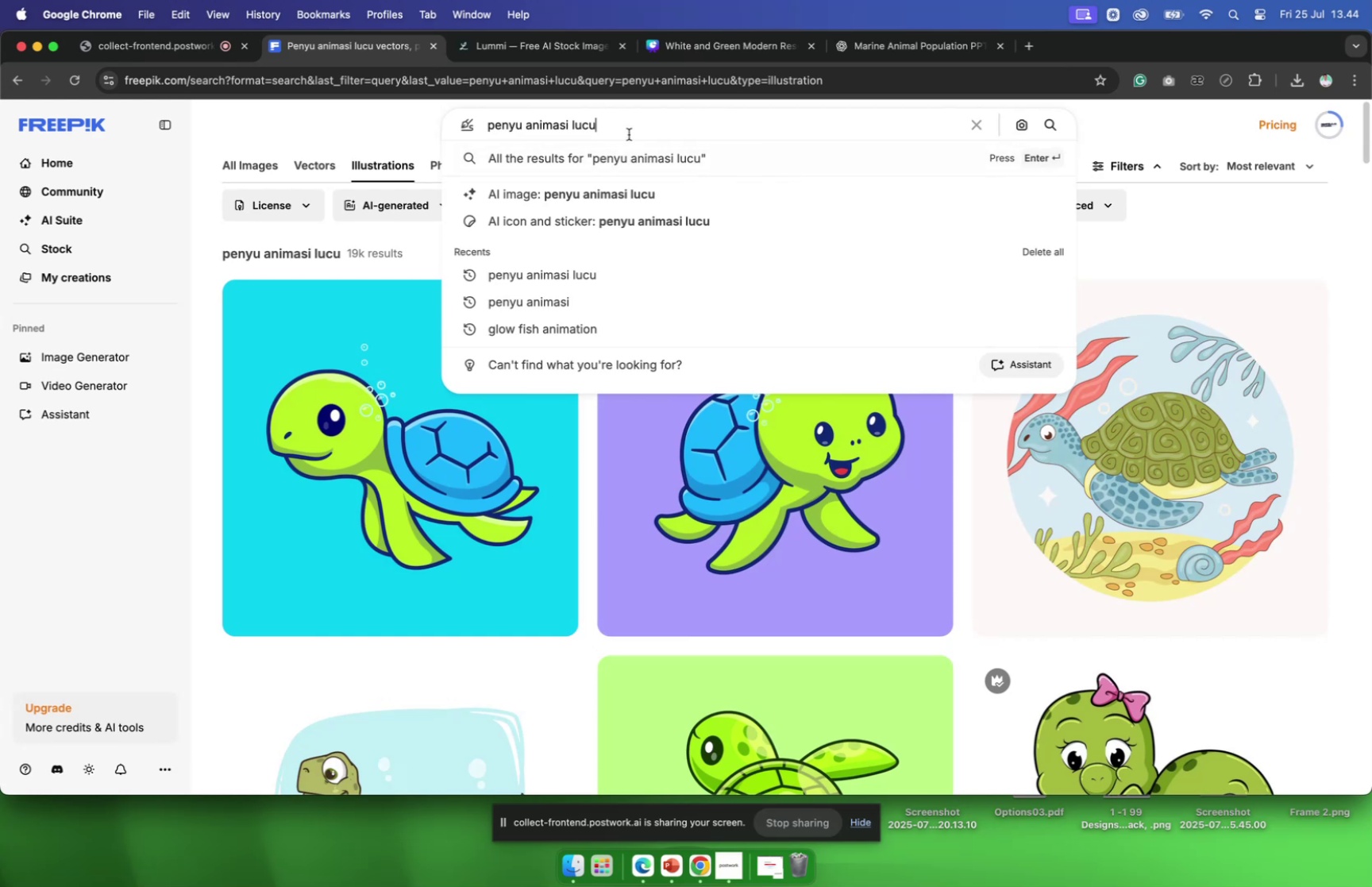 
wait(5.24)
 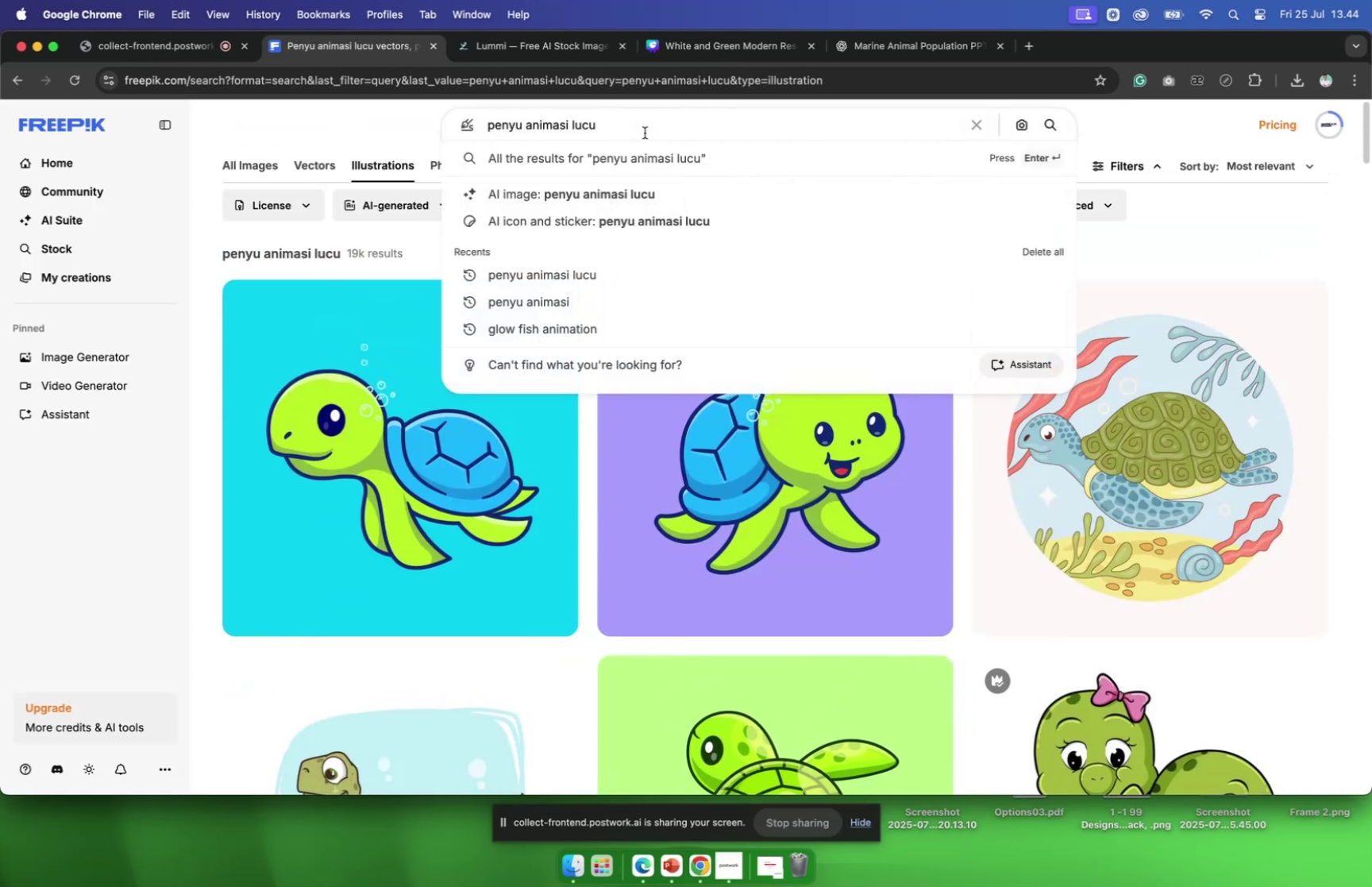 
hold_key(key=Backspace, duration=1.51)
 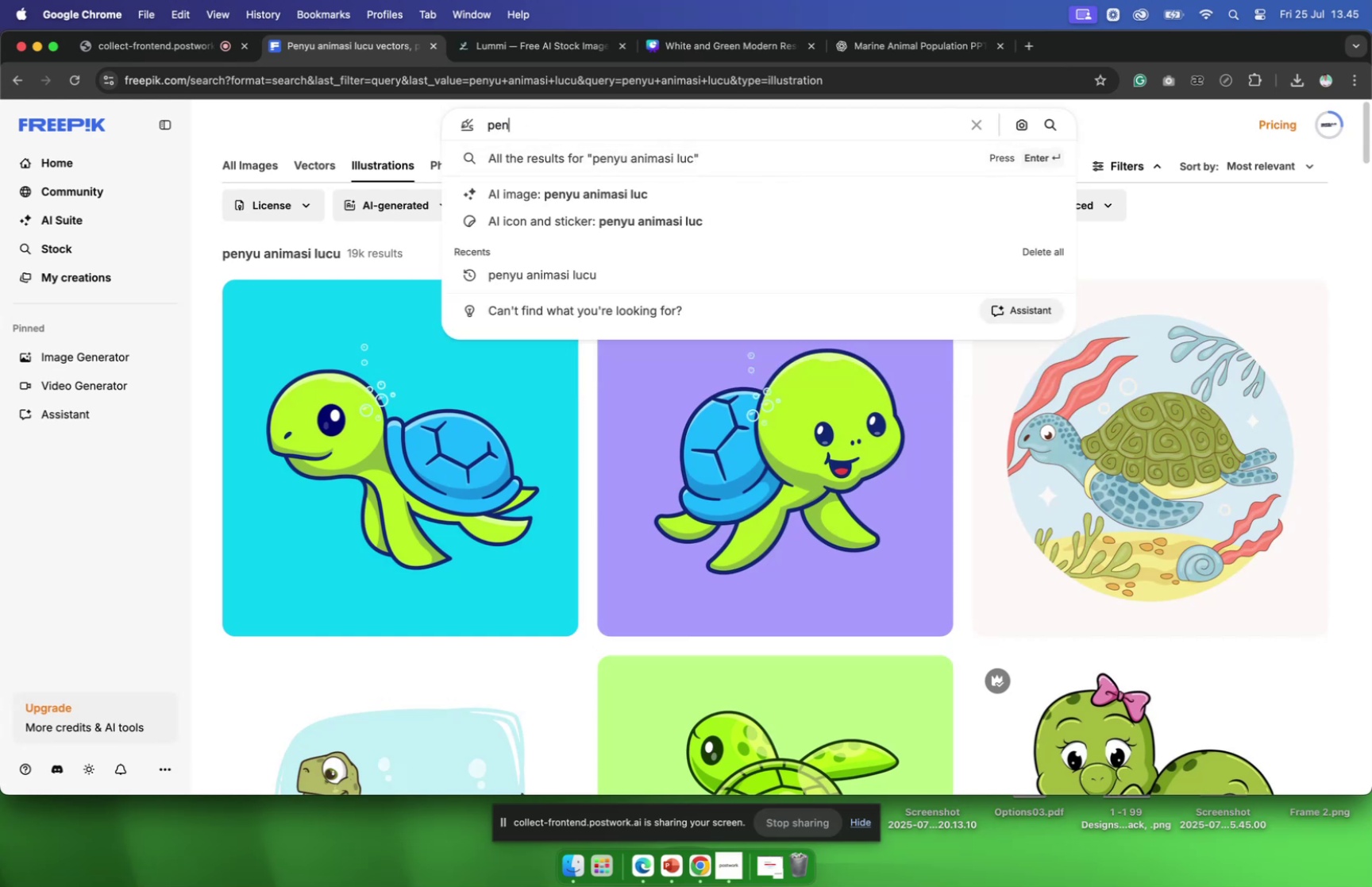 
key(Backspace)
key(Backspace)
key(Backspace)
key(Backspace)
type(kura kura animasi lucu)
 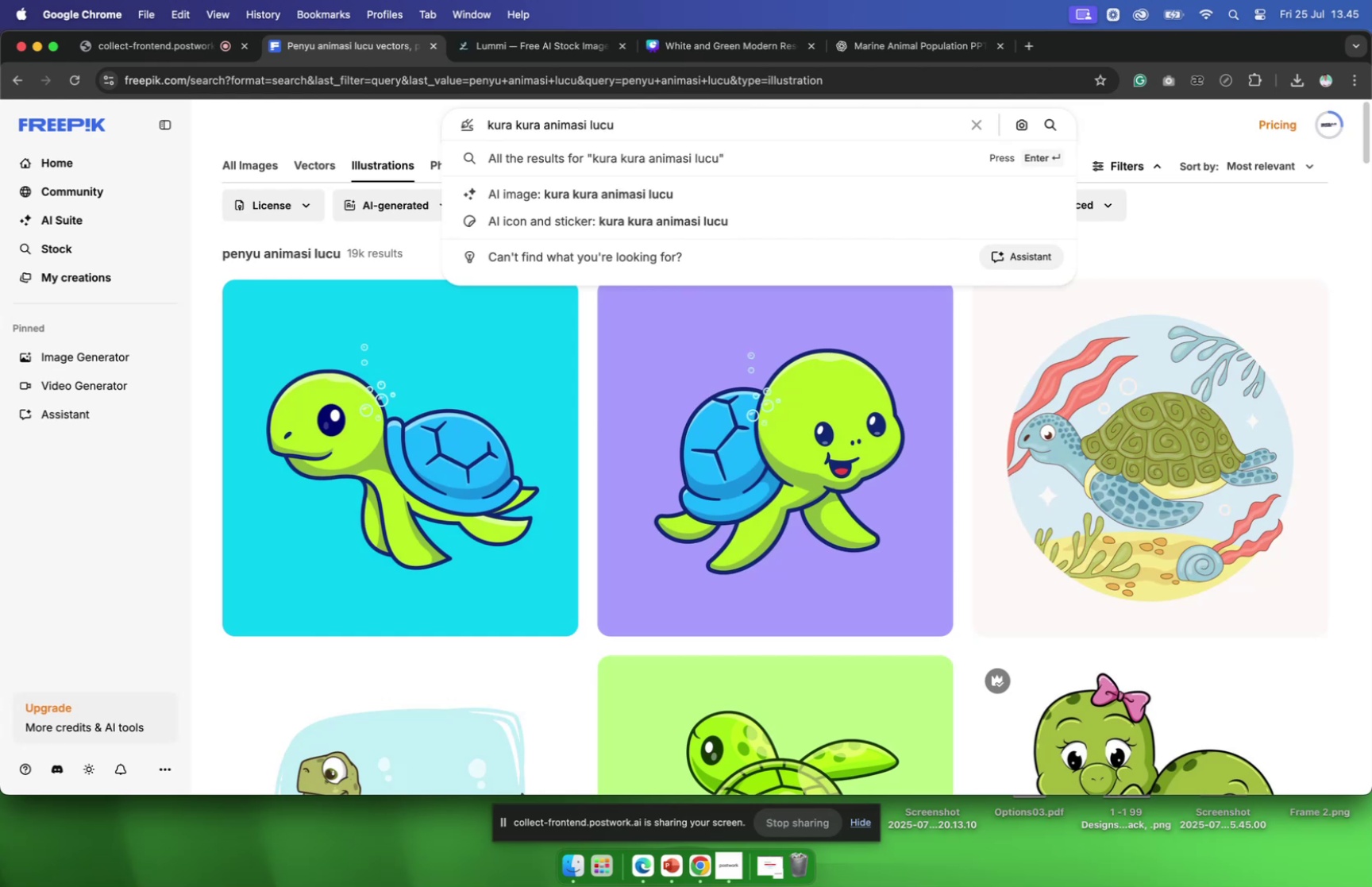 
key(Enter)
 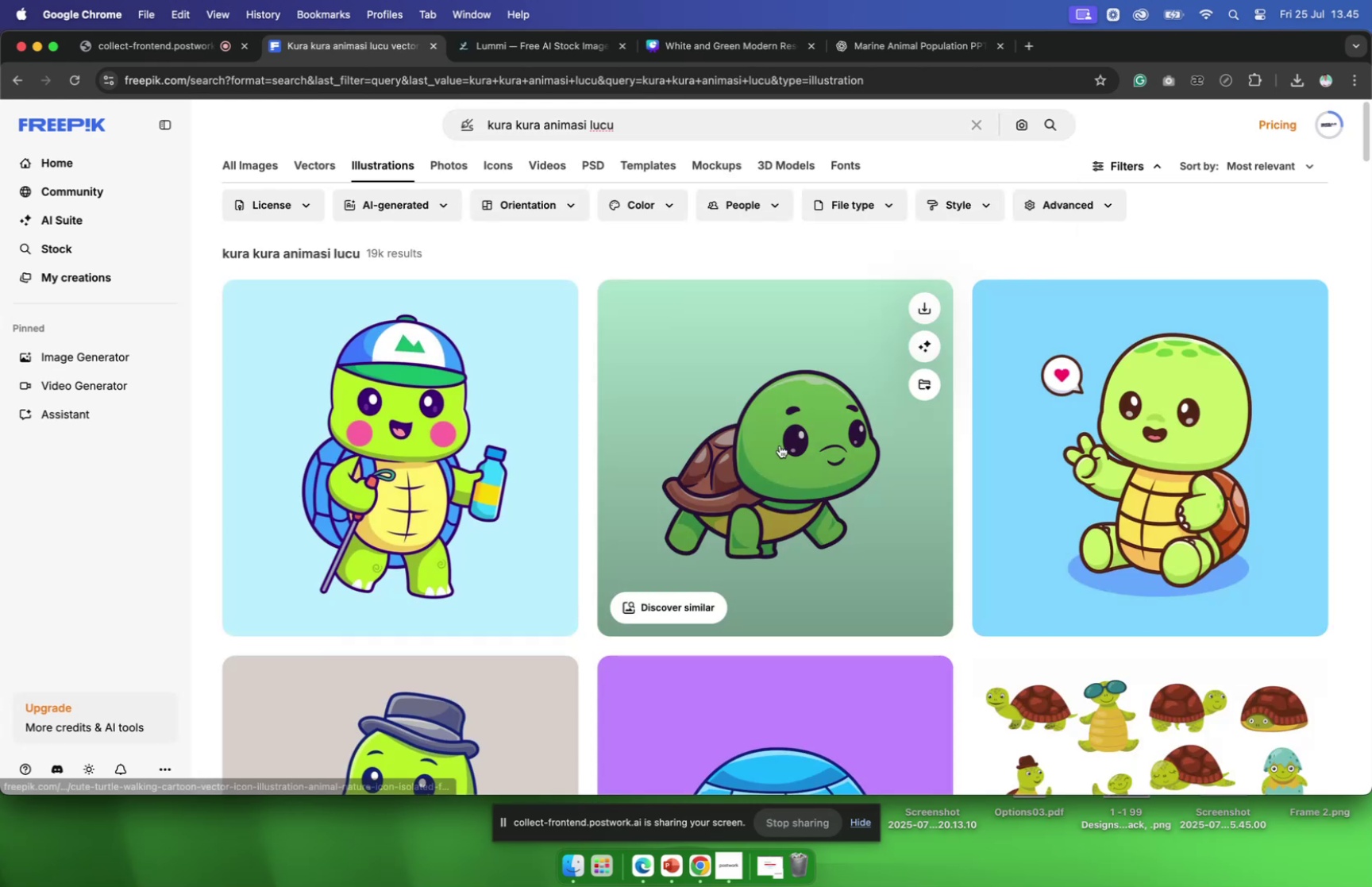 
scroll: coordinate [810, 496], scroll_direction: down, amount: 72.0
 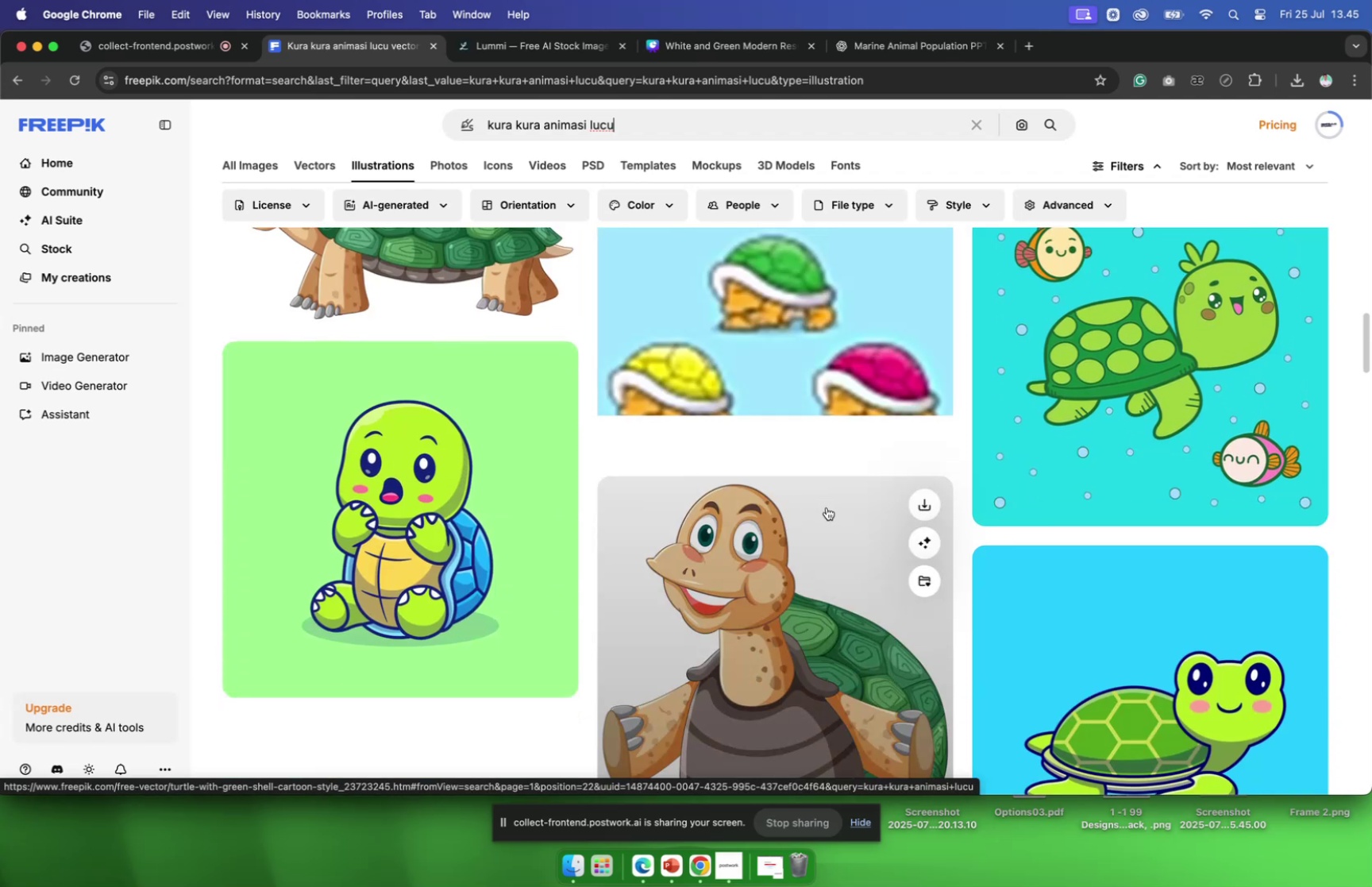 
scroll: coordinate [827, 507], scroll_direction: down, amount: 20.0
 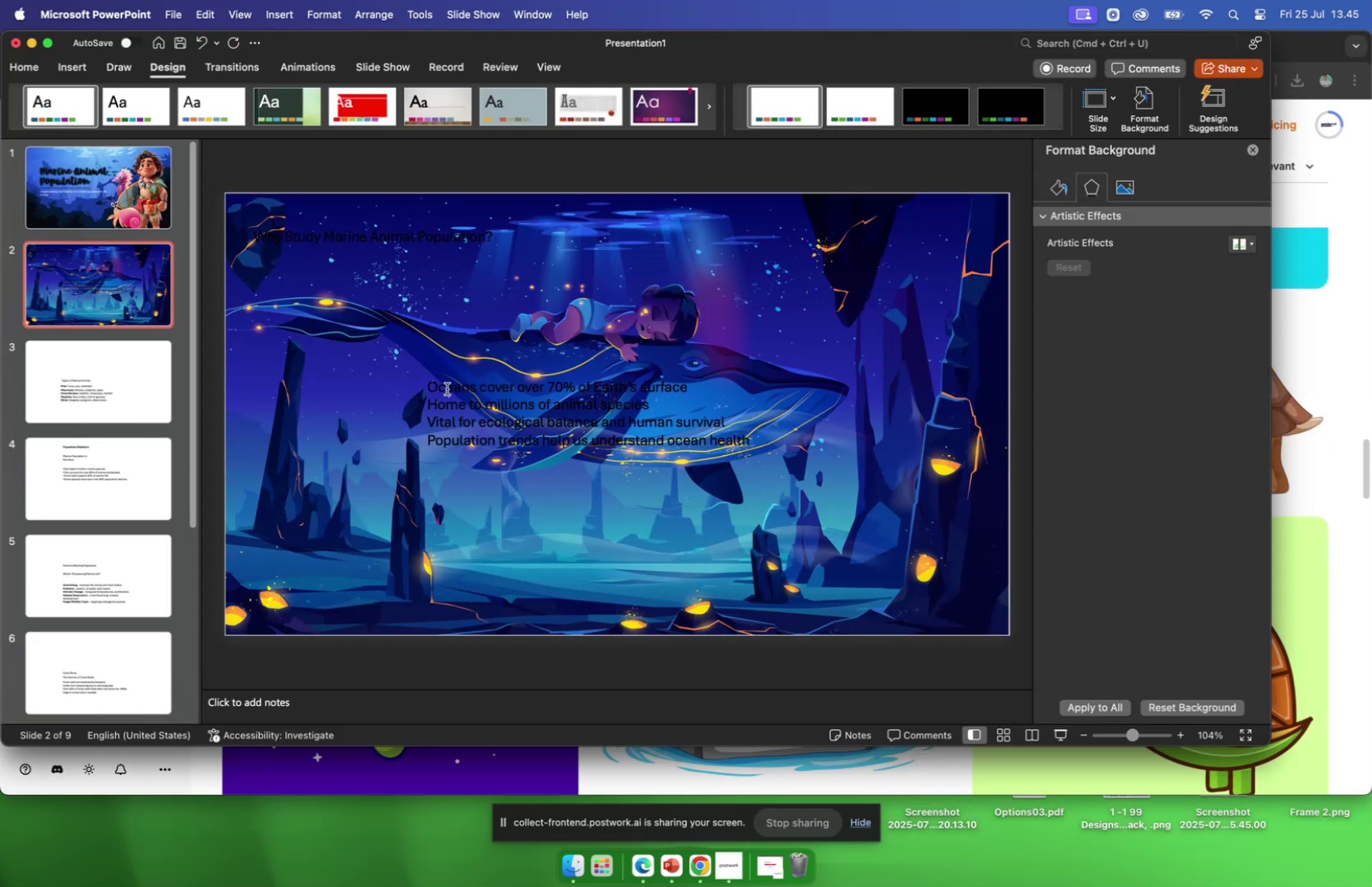 
wait(7.11)
 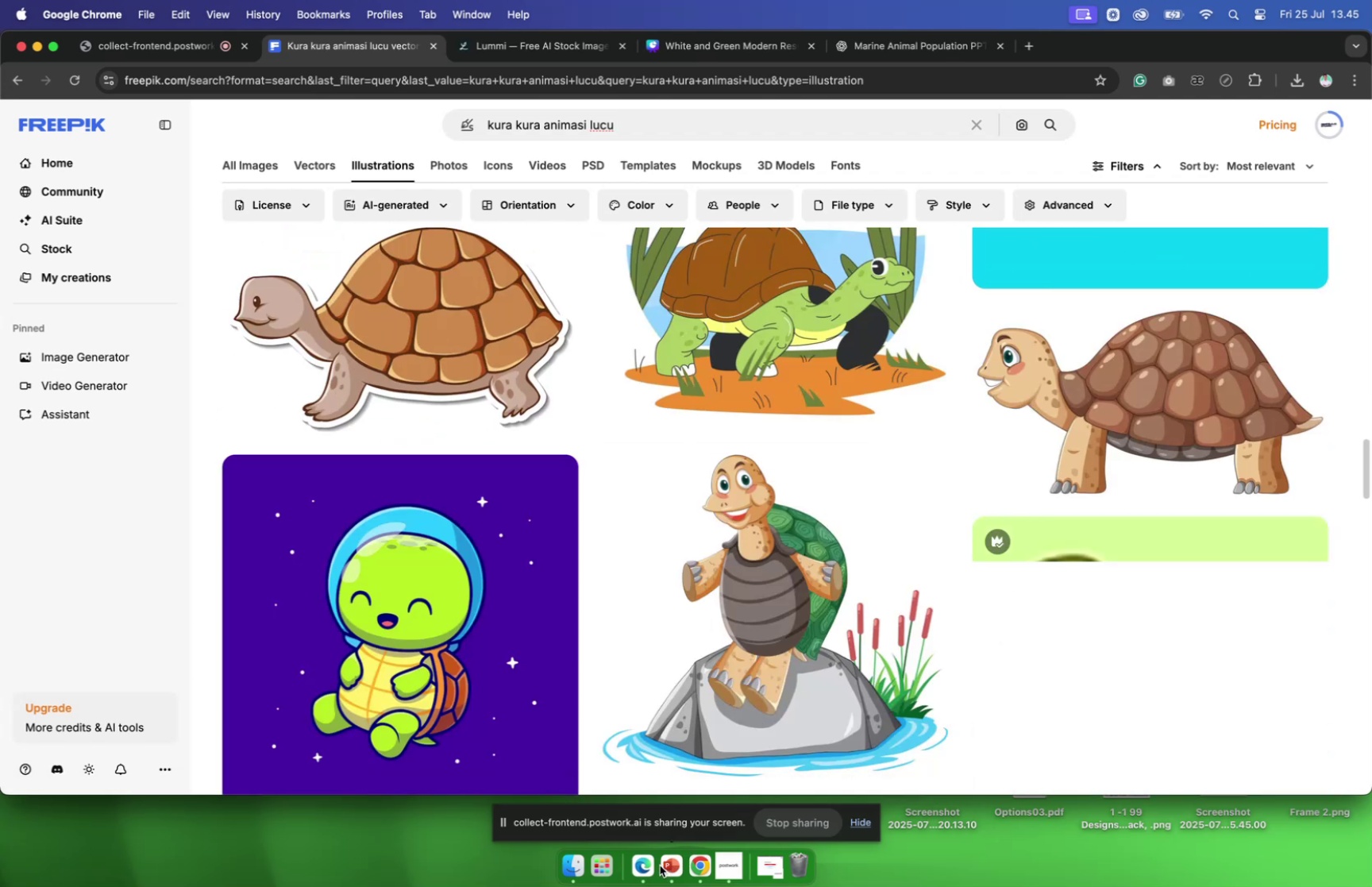 
left_click_drag(start_coordinate=[431, 386], to_coordinate=[711, 496])
 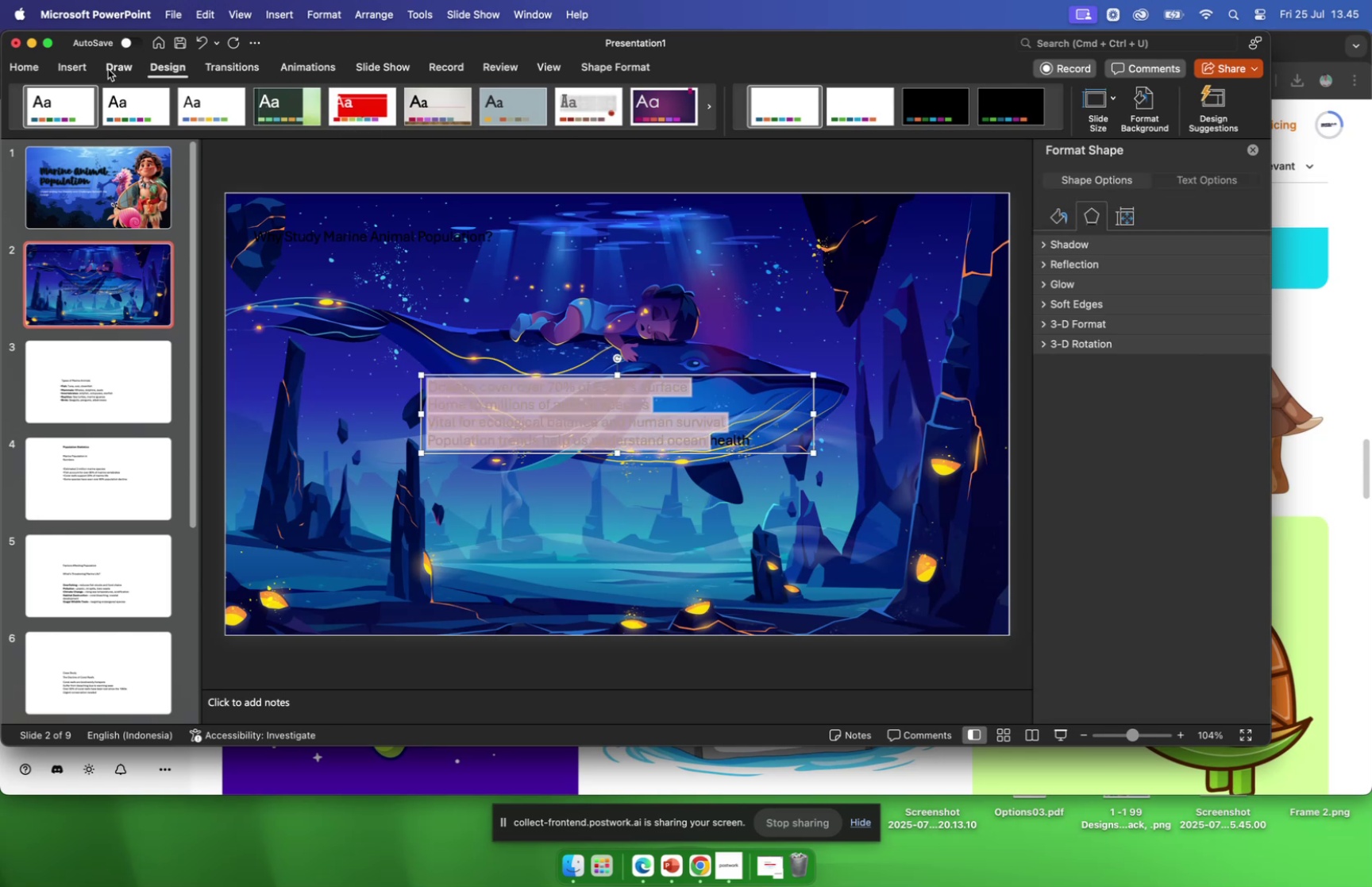 
left_click([75, 68])
 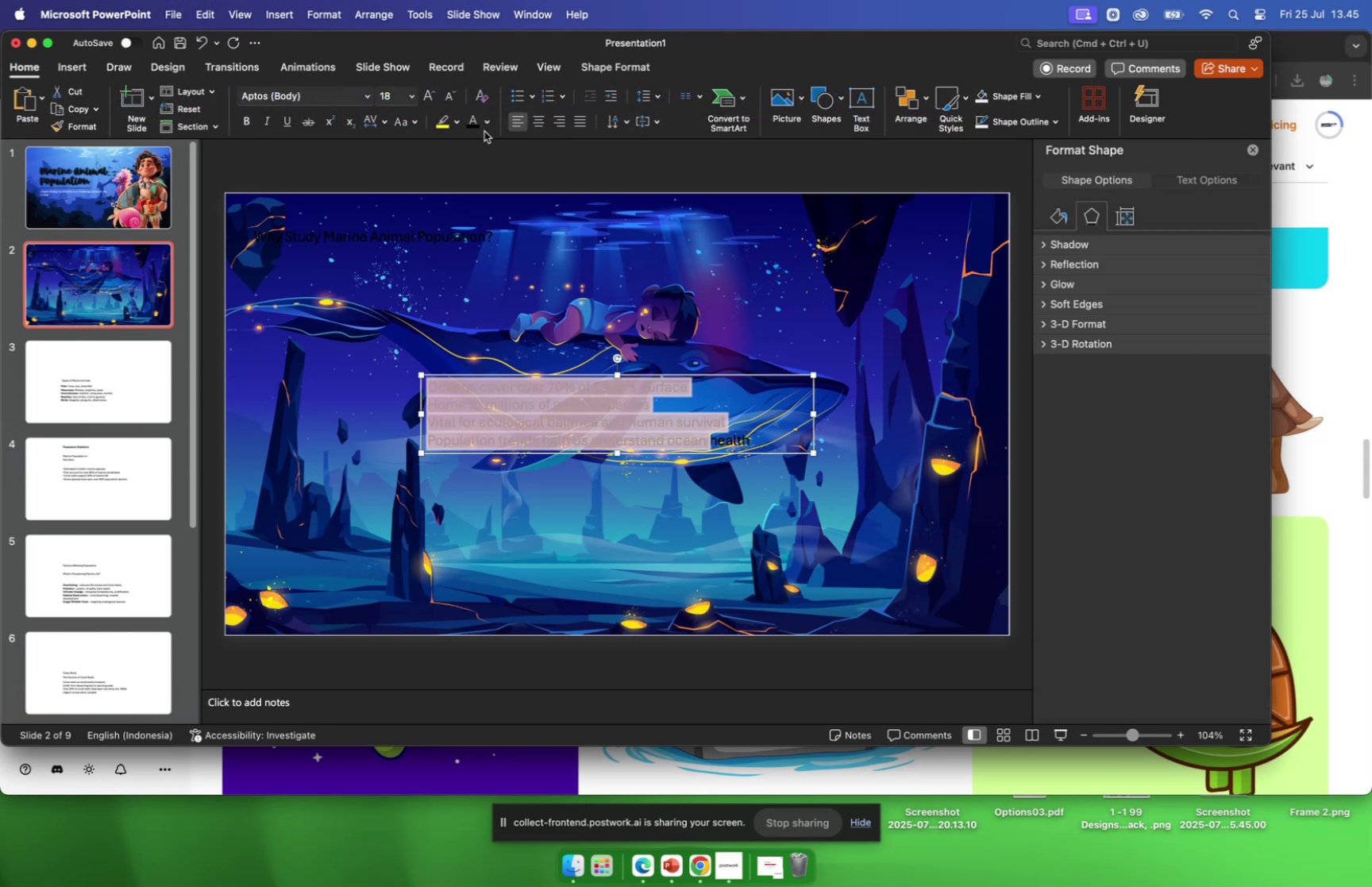 
left_click([488, 125])
 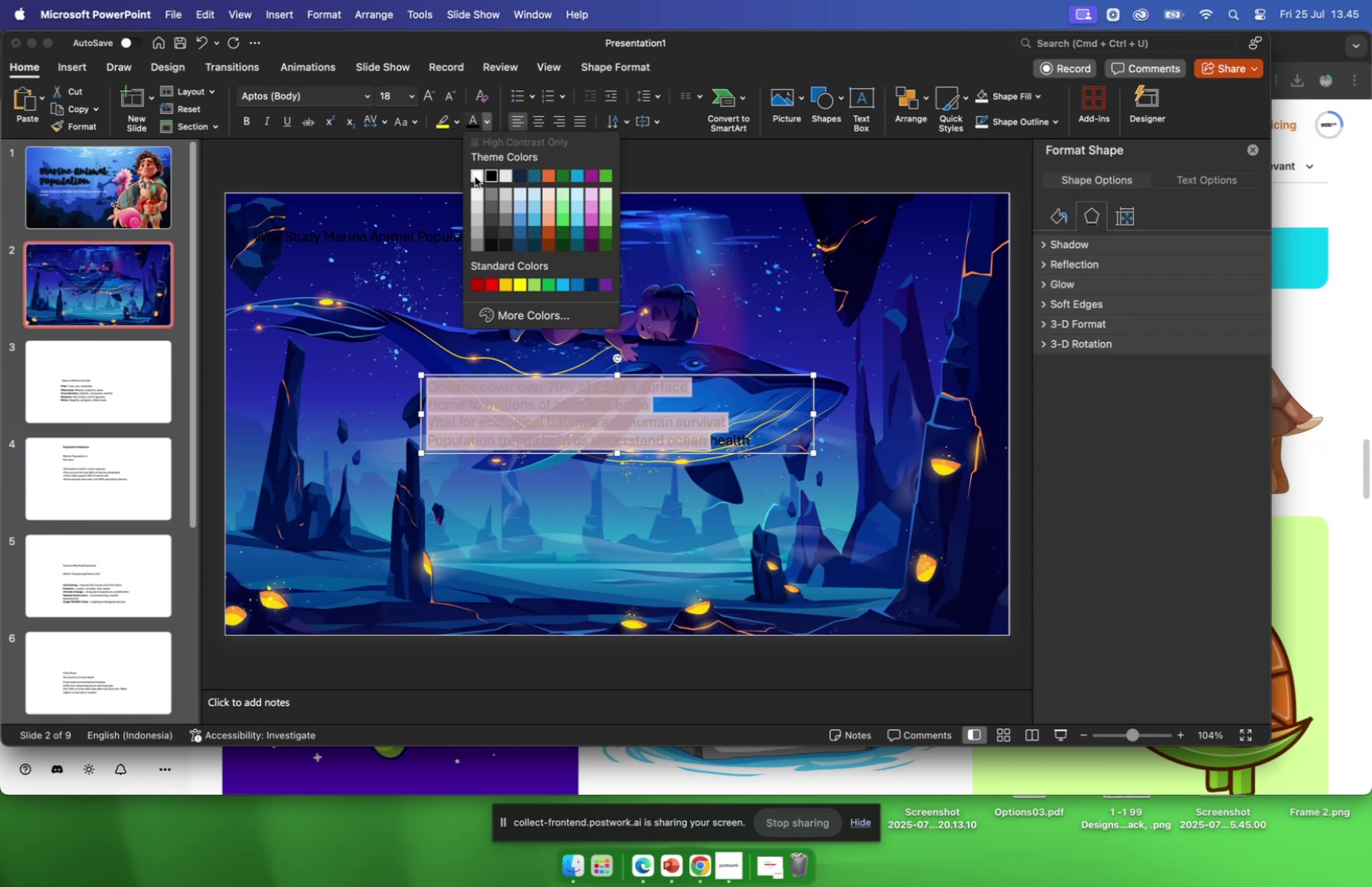 
left_click([476, 175])
 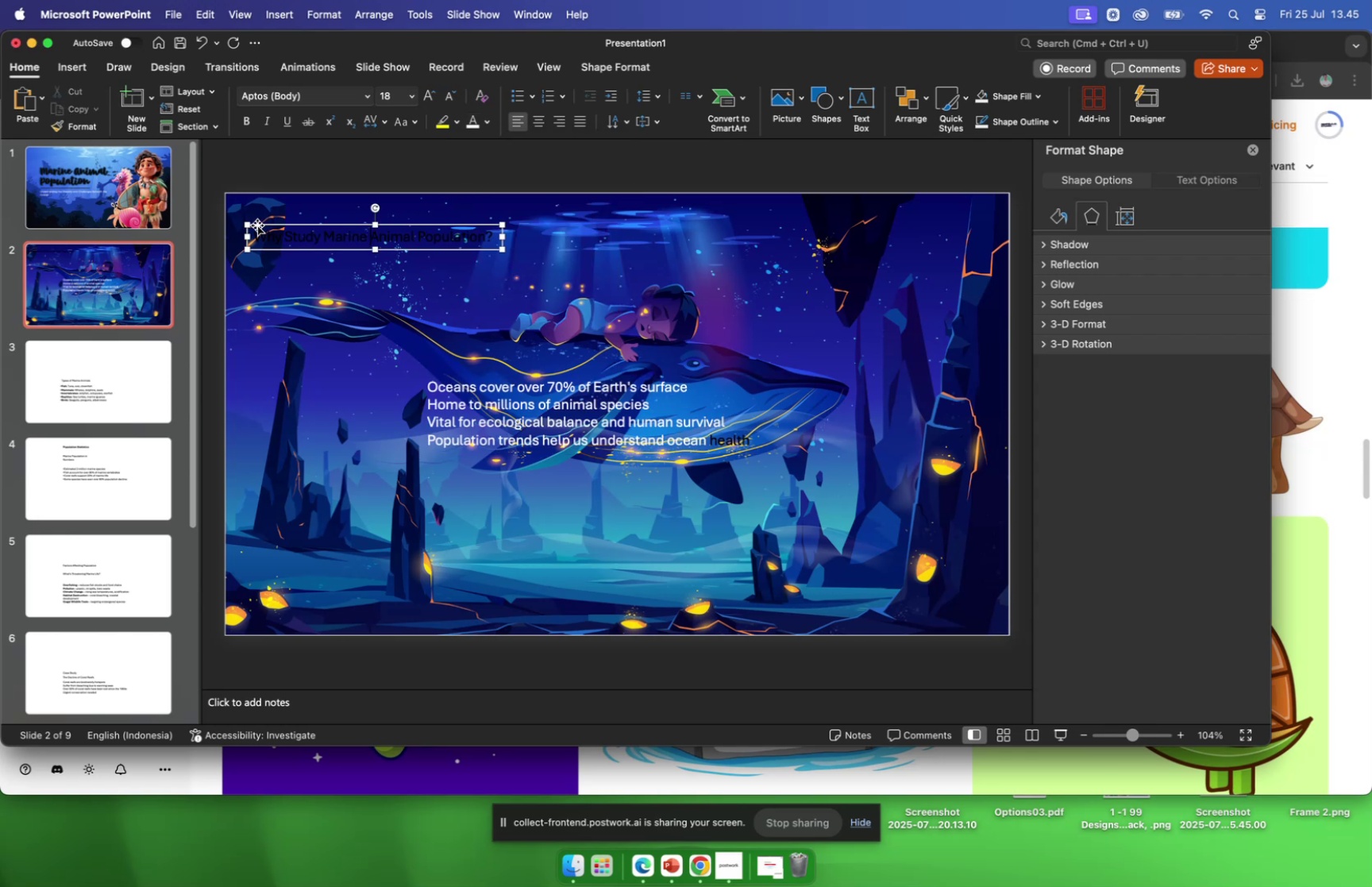 
left_click_drag(start_coordinate=[256, 233], to_coordinate=[464, 266])
 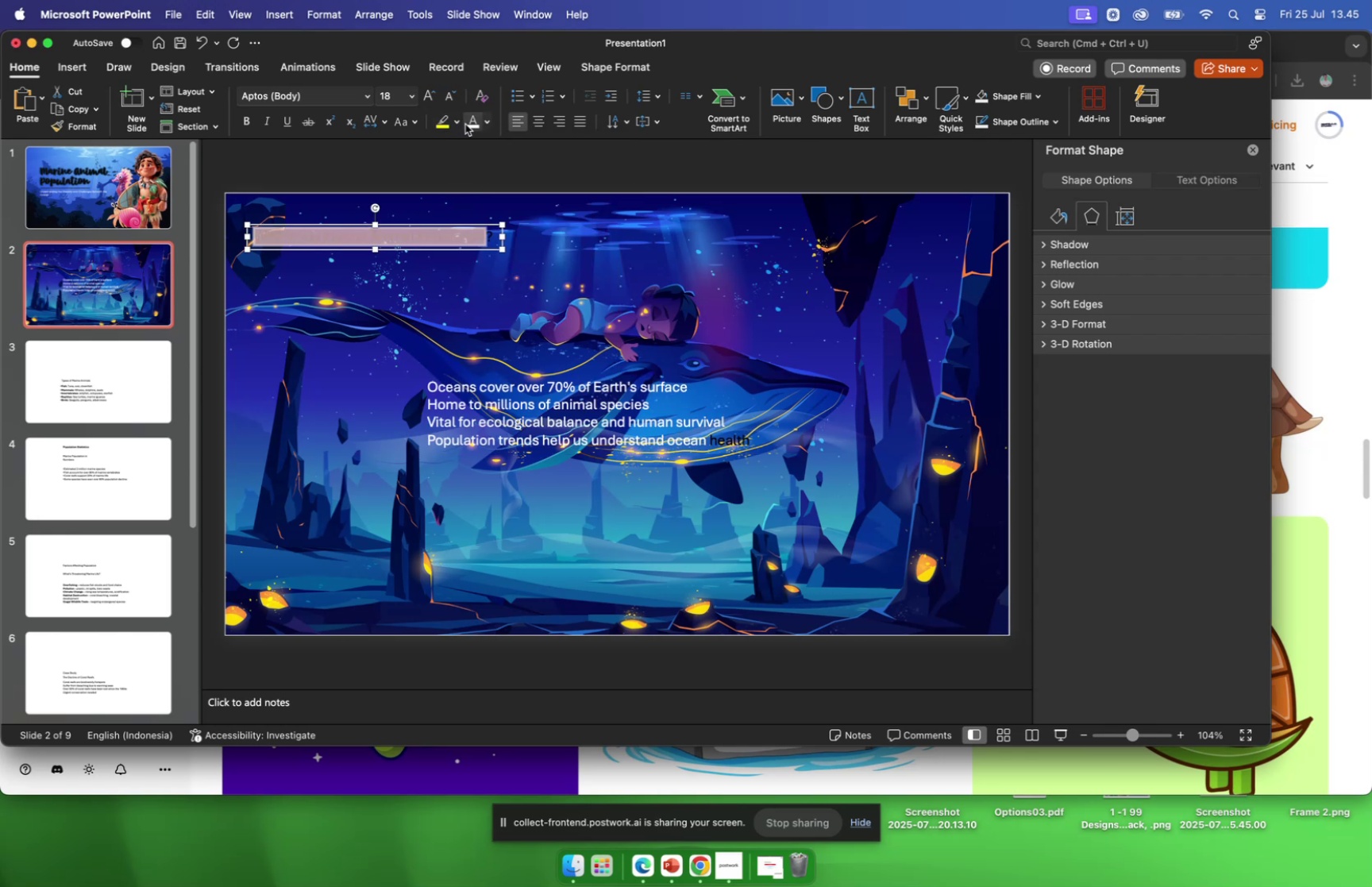 
left_click([466, 124])
 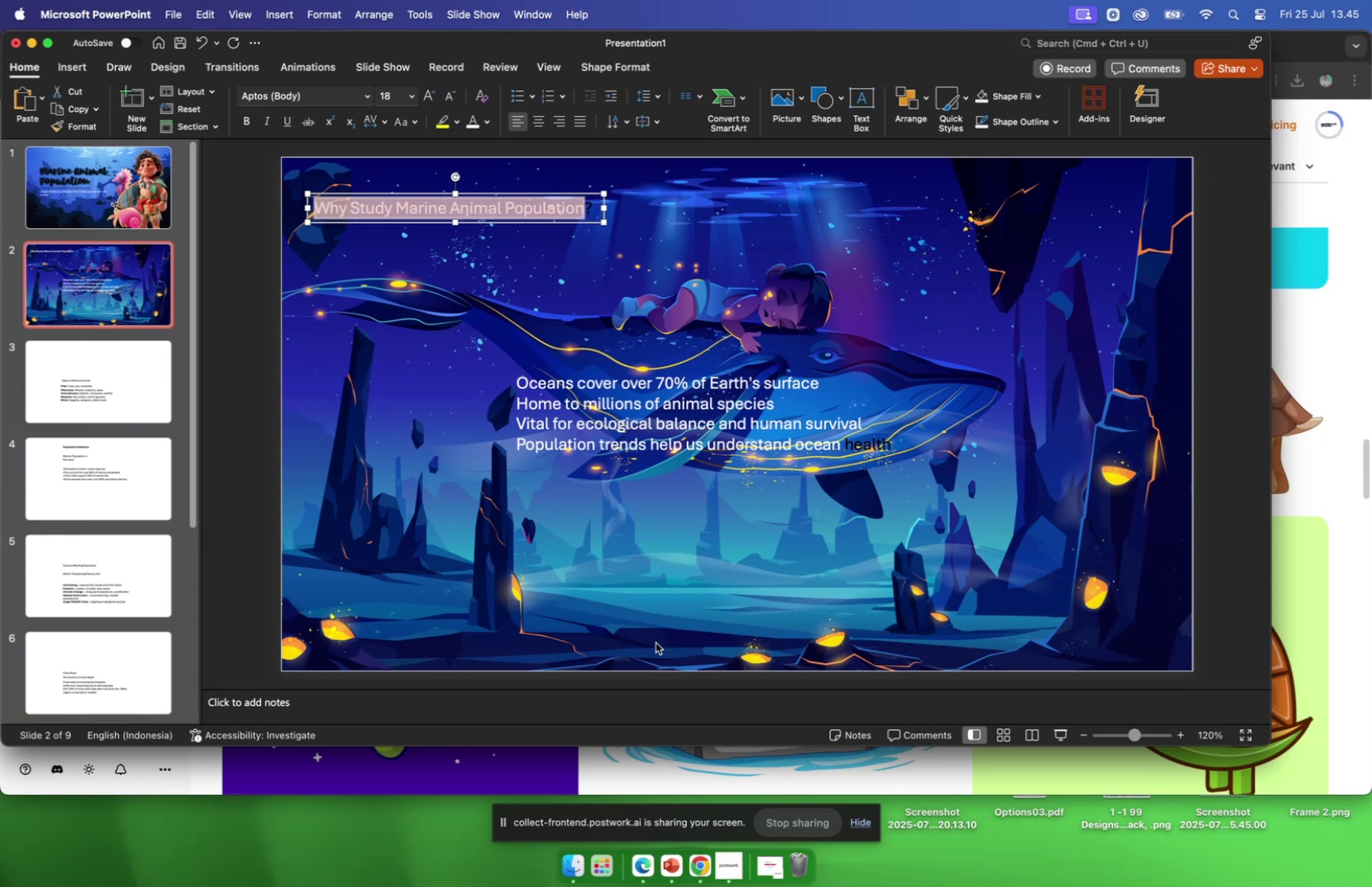 
wait(13.92)
 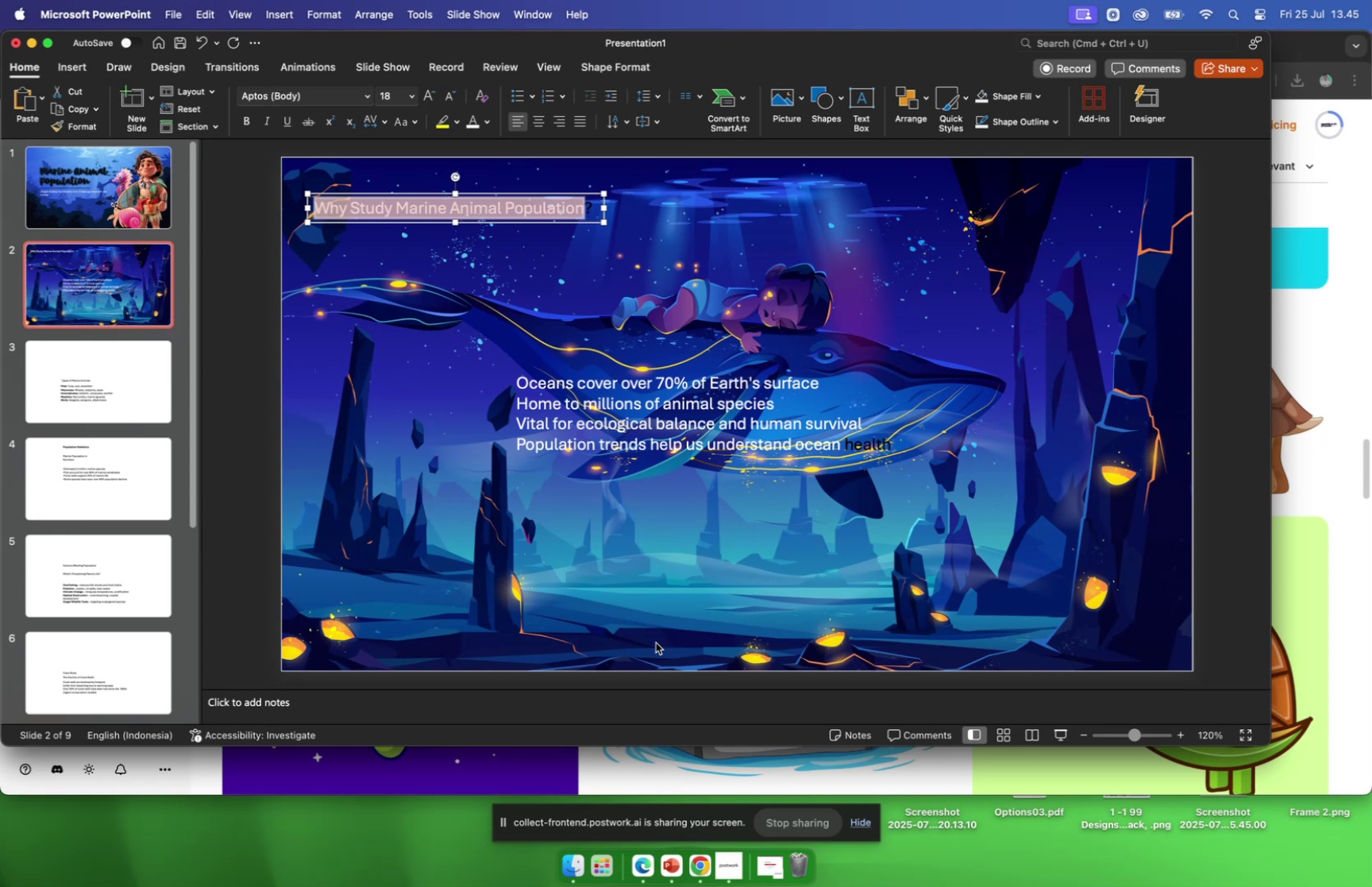 
scroll: coordinate [992, 228], scroll_direction: up, amount: 4.0
 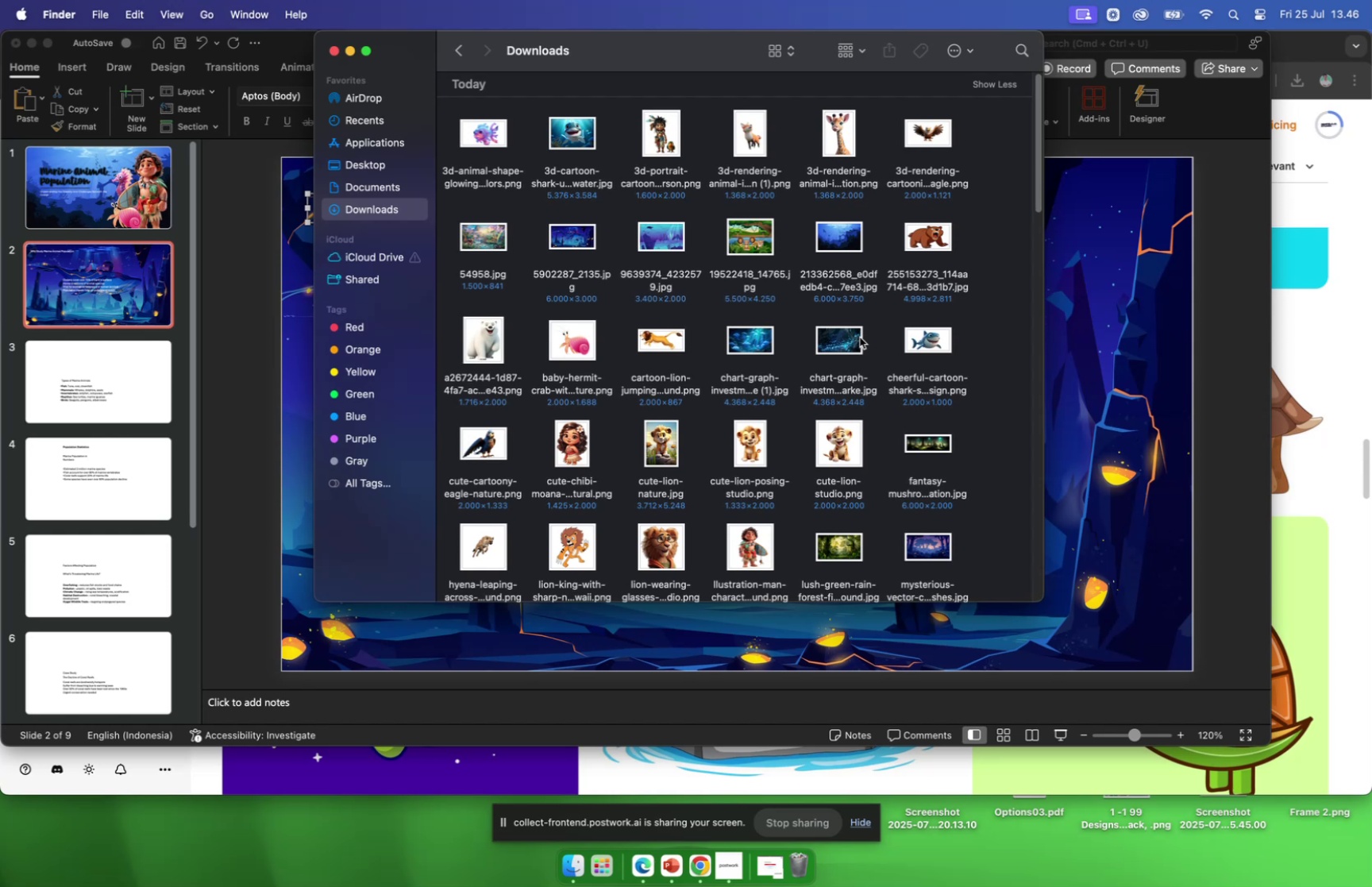 
wait(16.54)
 